 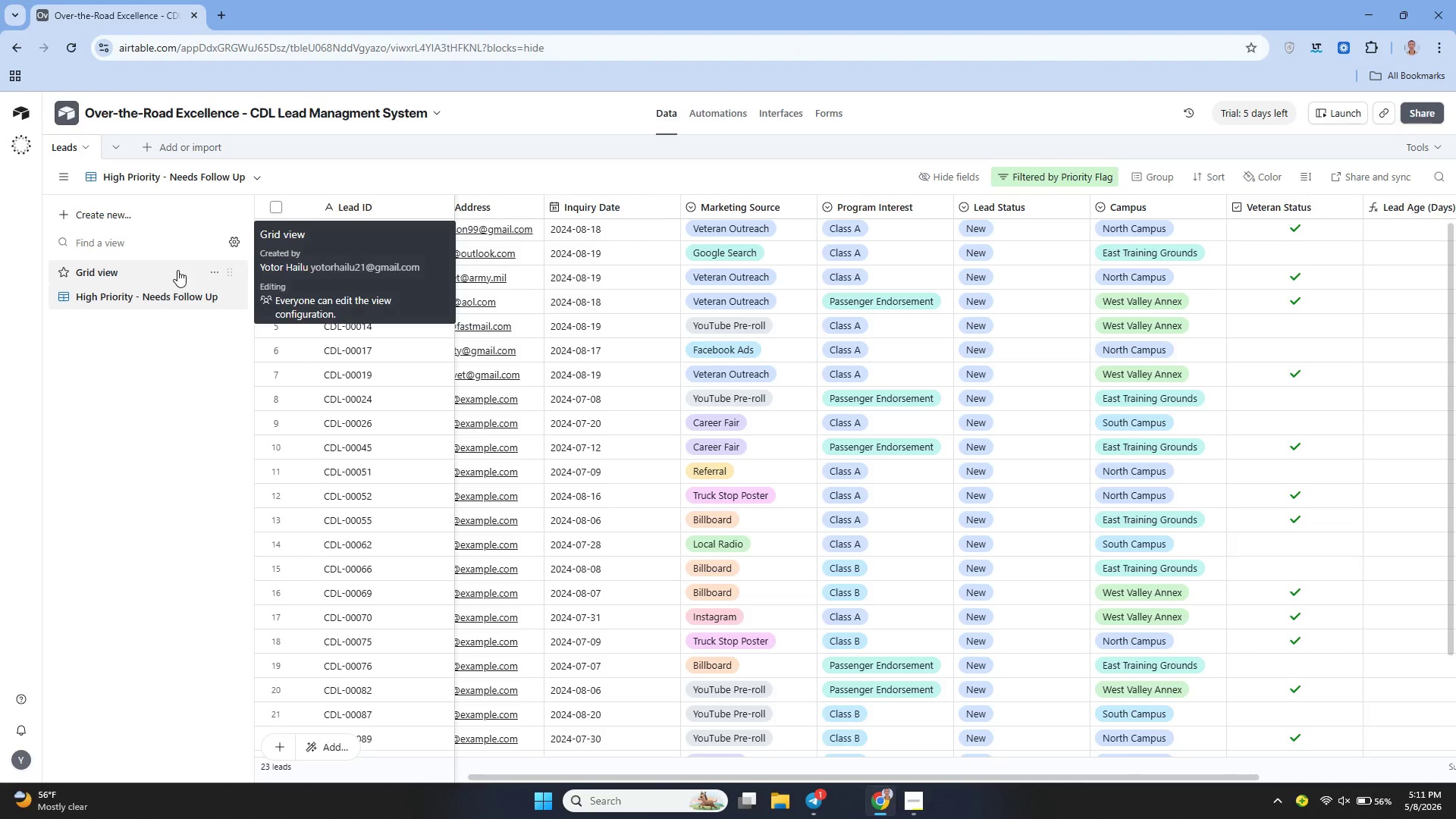 
mouse_move([361, 353])
 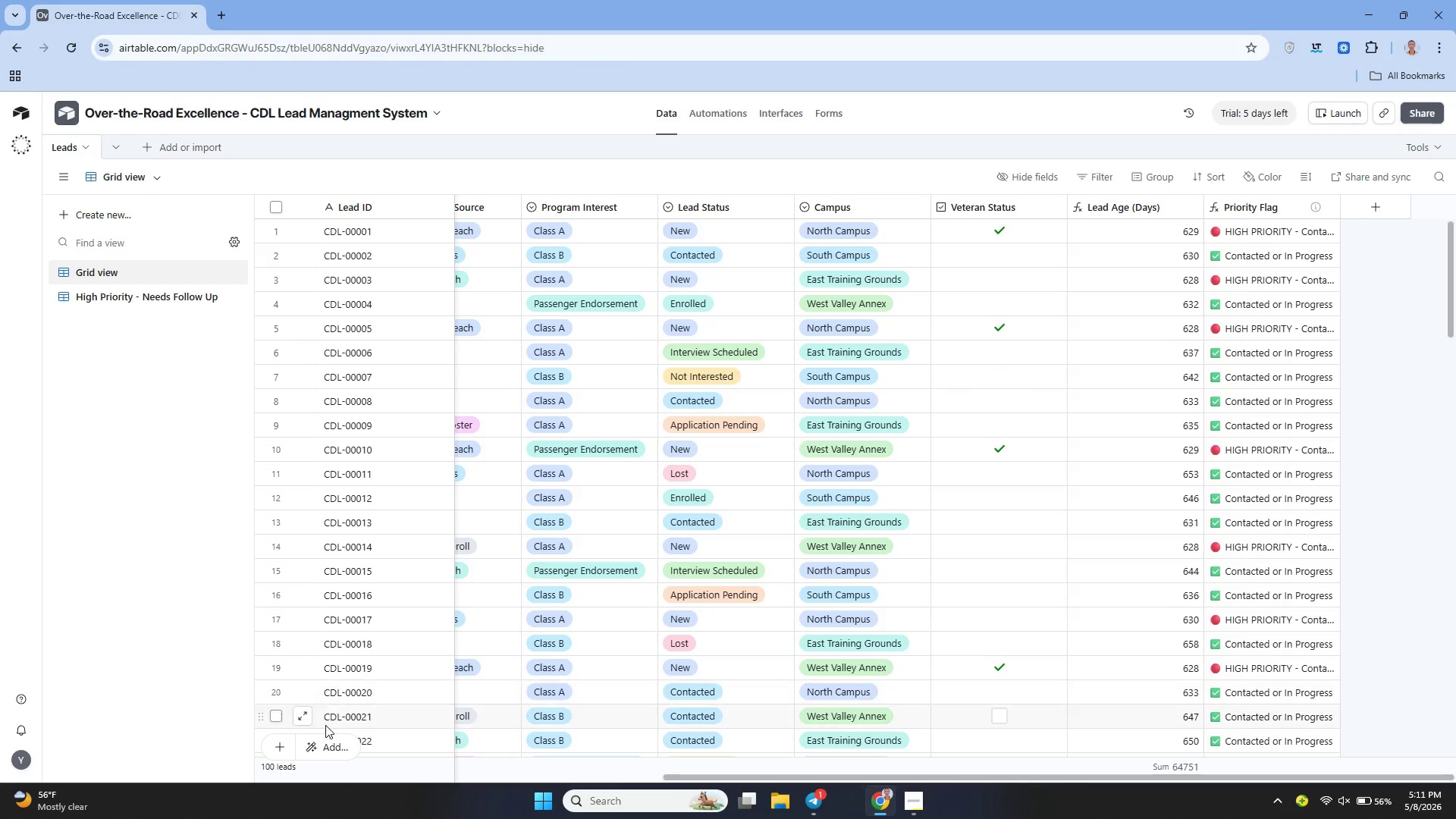 
left_click([325, 745])
 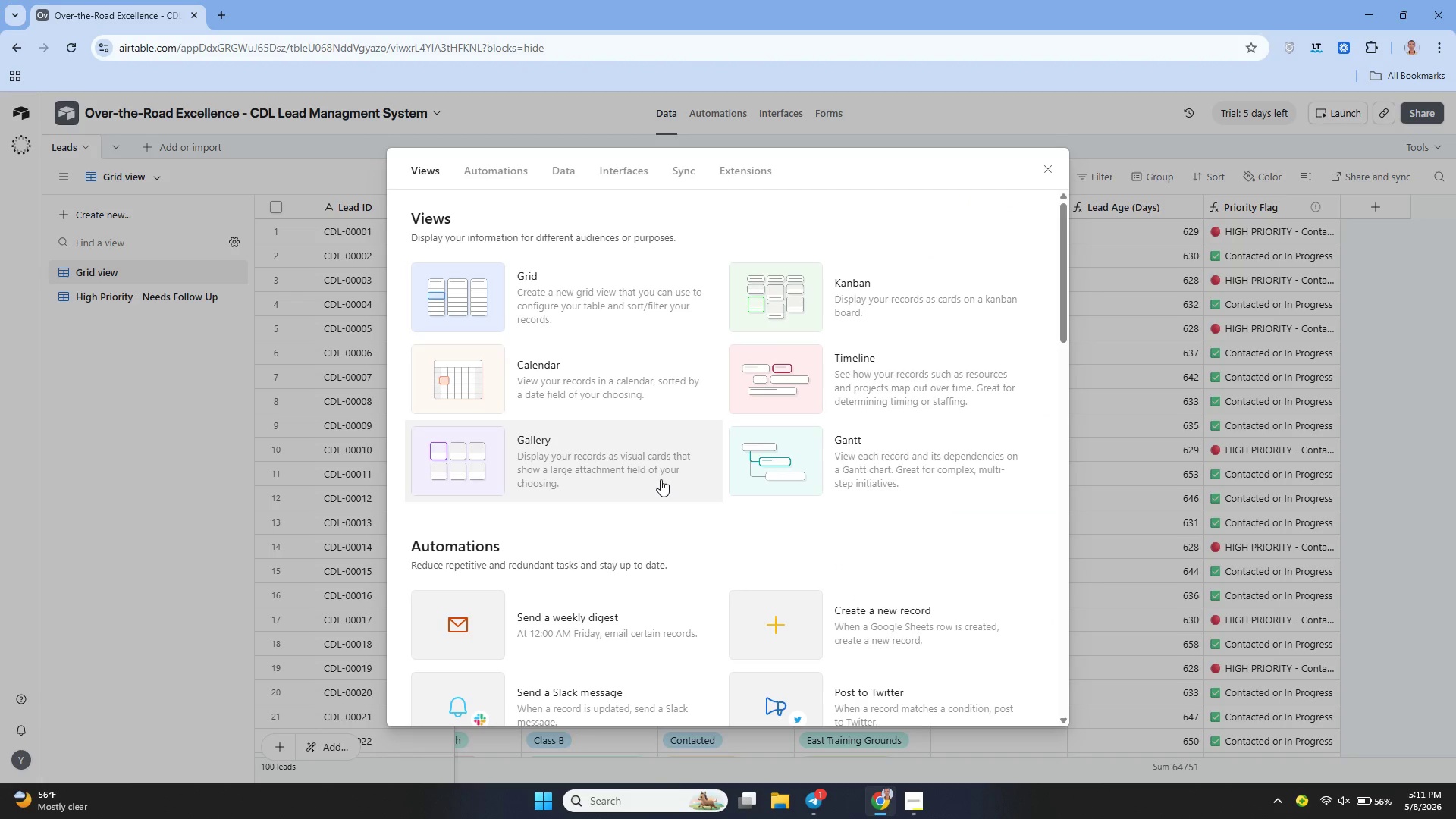 
left_click([856, 300])
 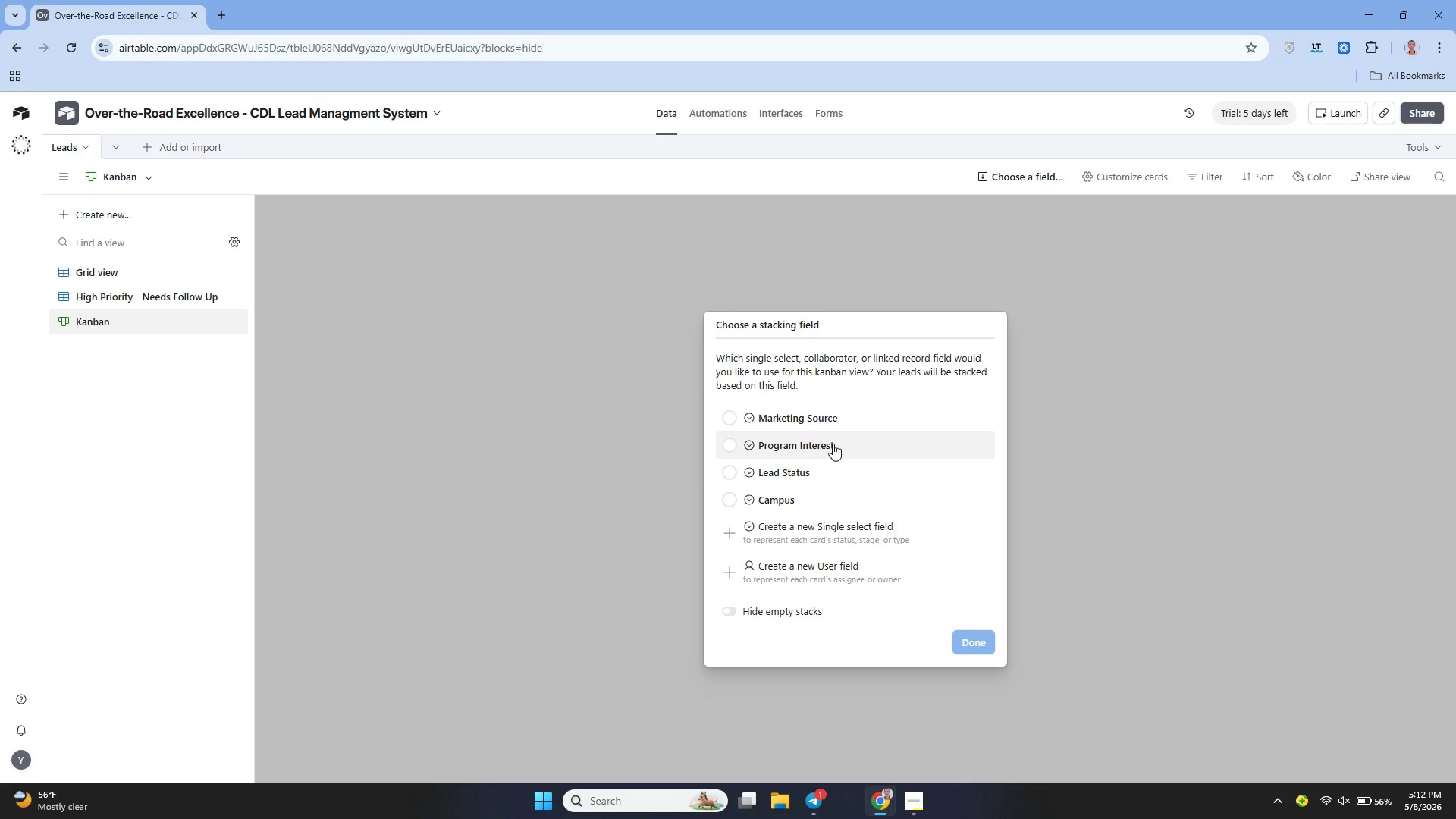 
wait(13.95)
 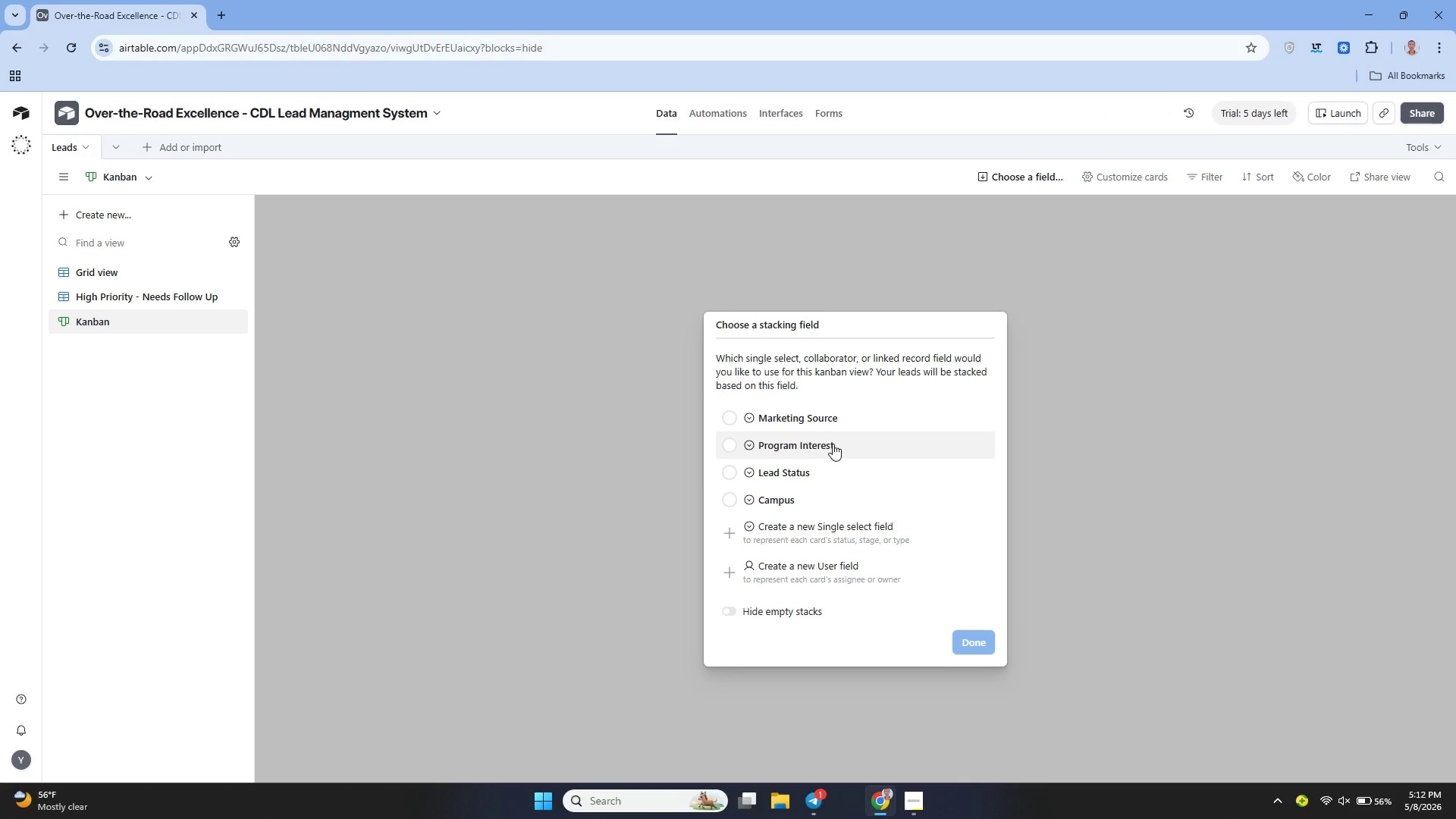 
left_click([805, 471])
 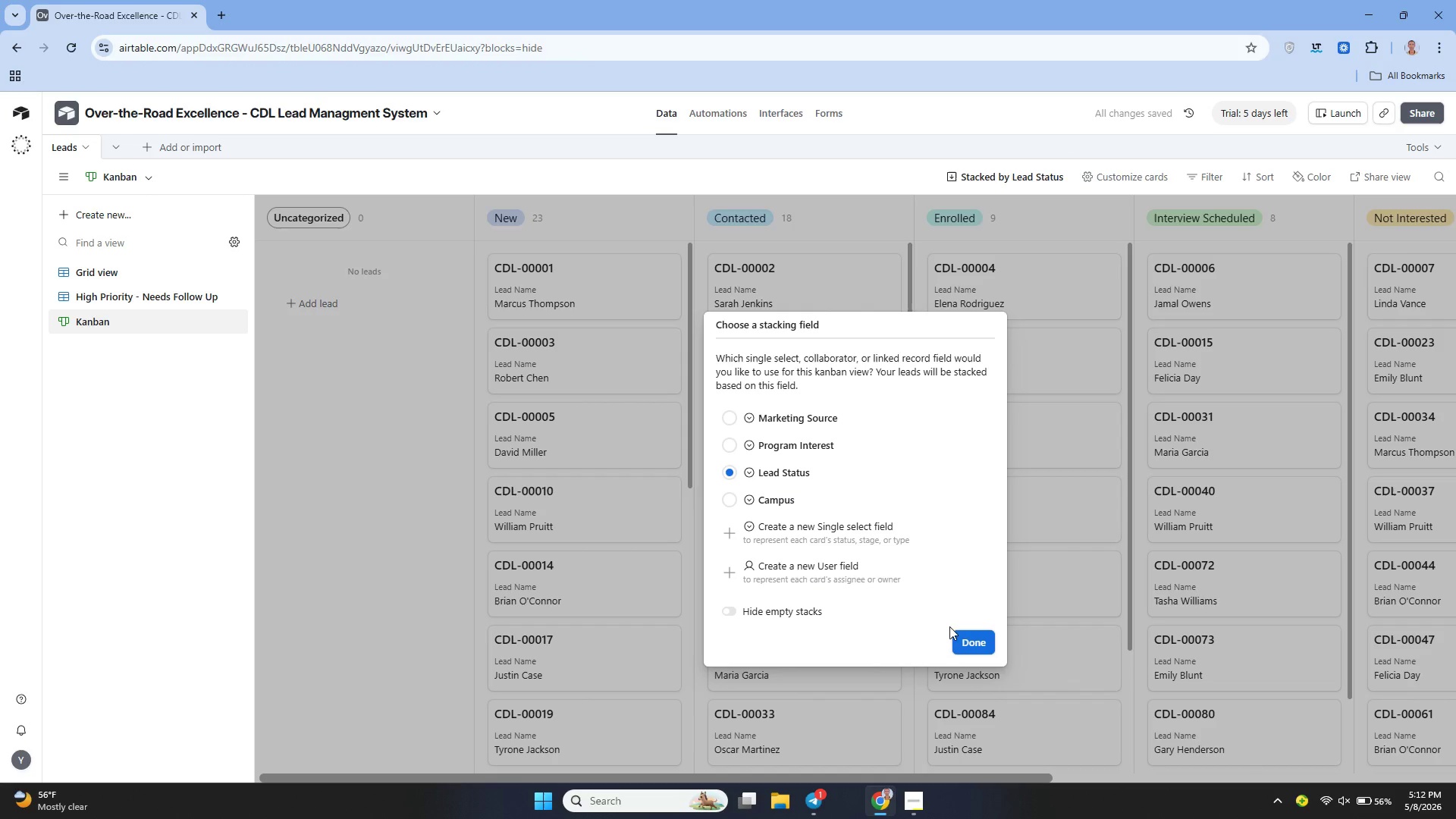 
left_click([961, 640])
 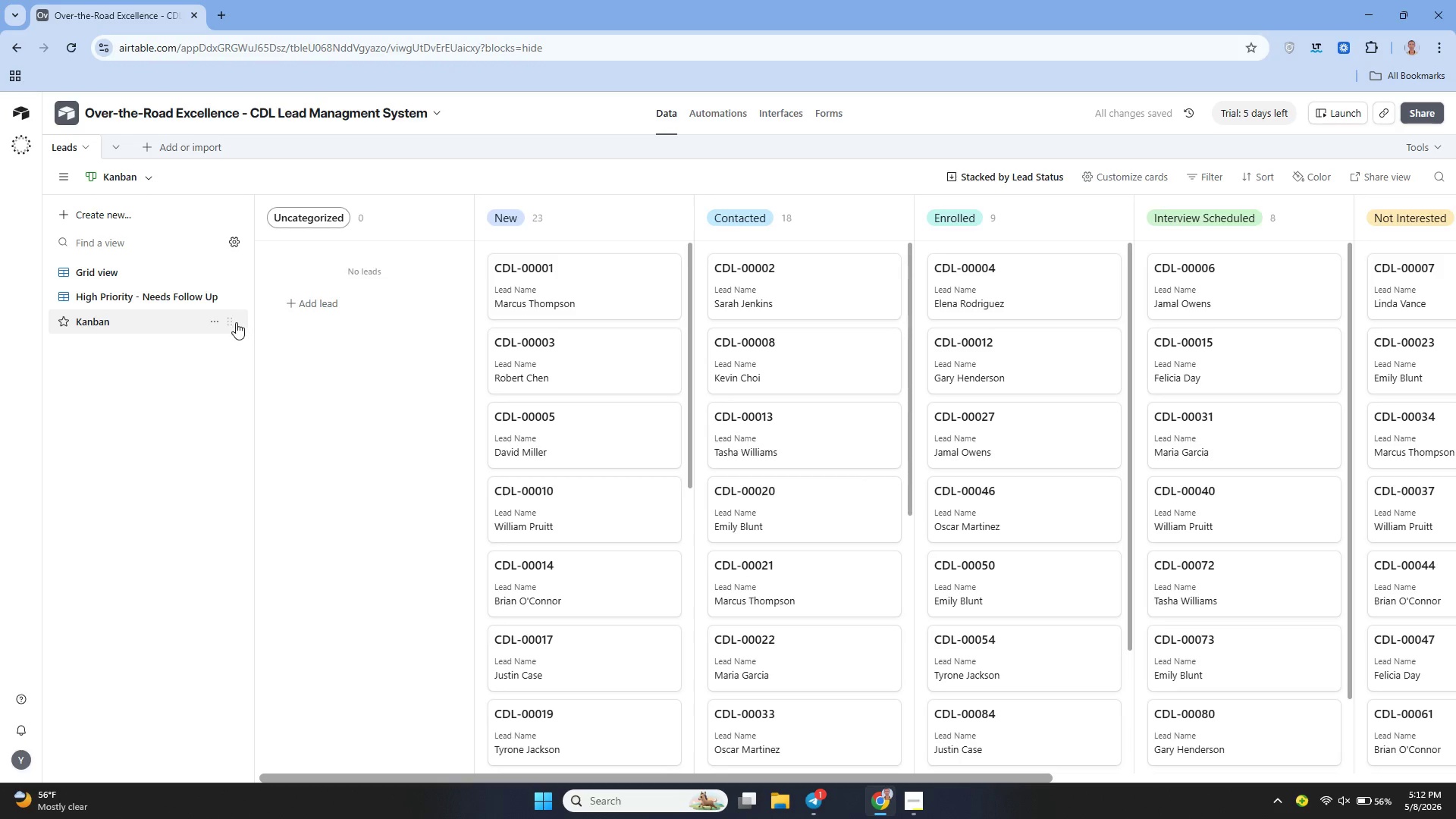 
left_click([214, 323])
 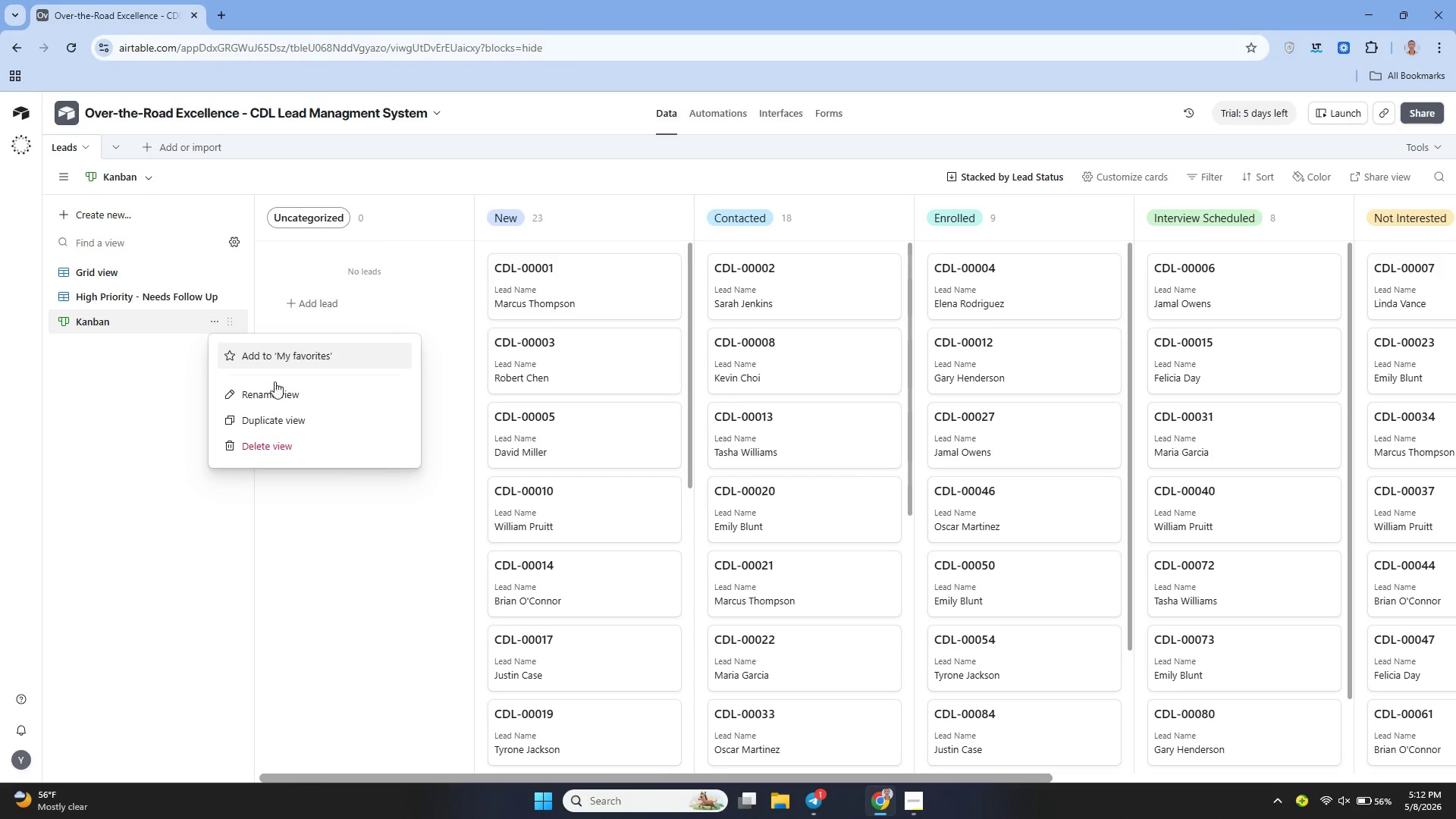 
left_click([286, 394])
 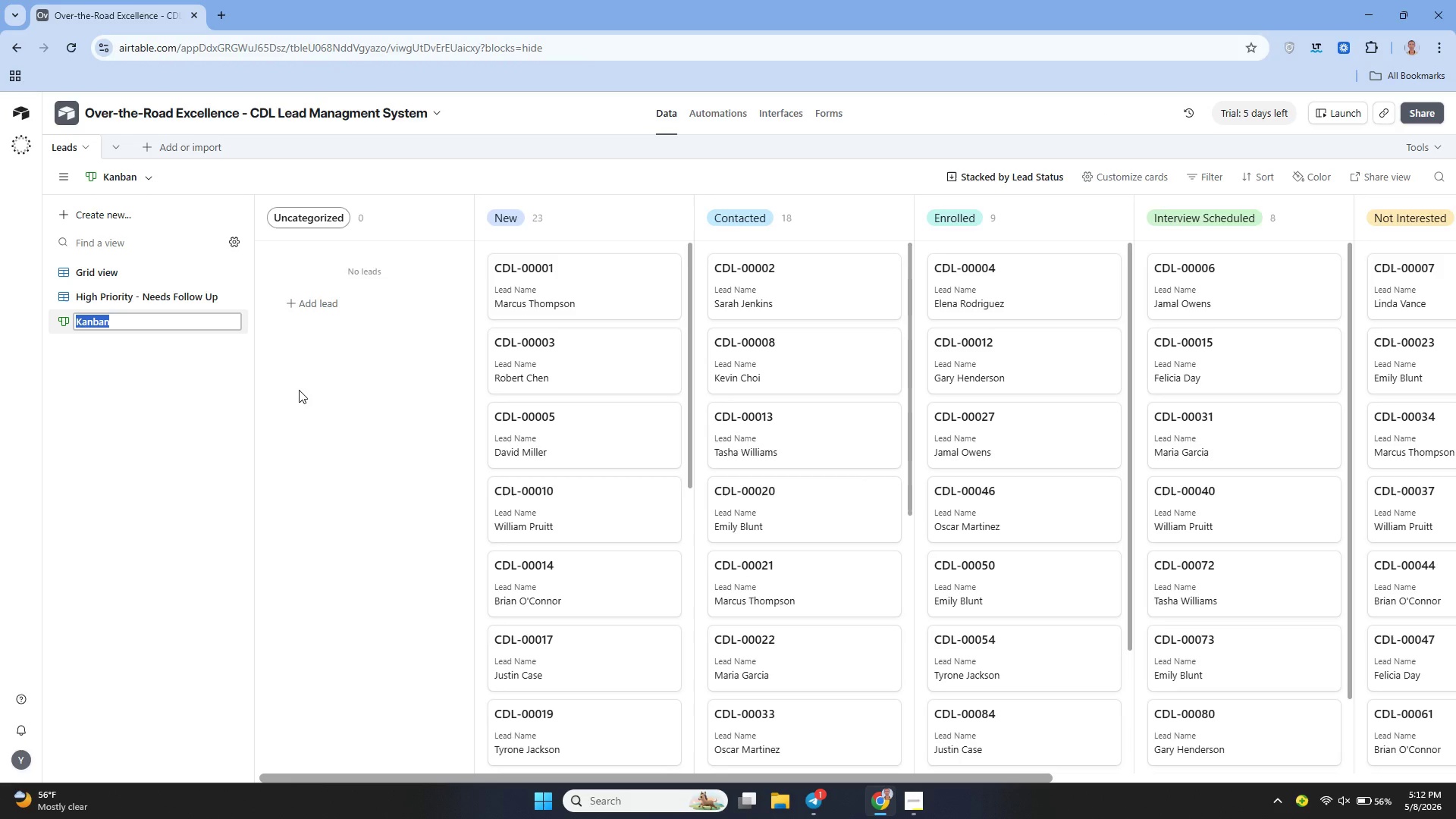 
key(Backspace)
type(Lead Pipeline - Kanban)
 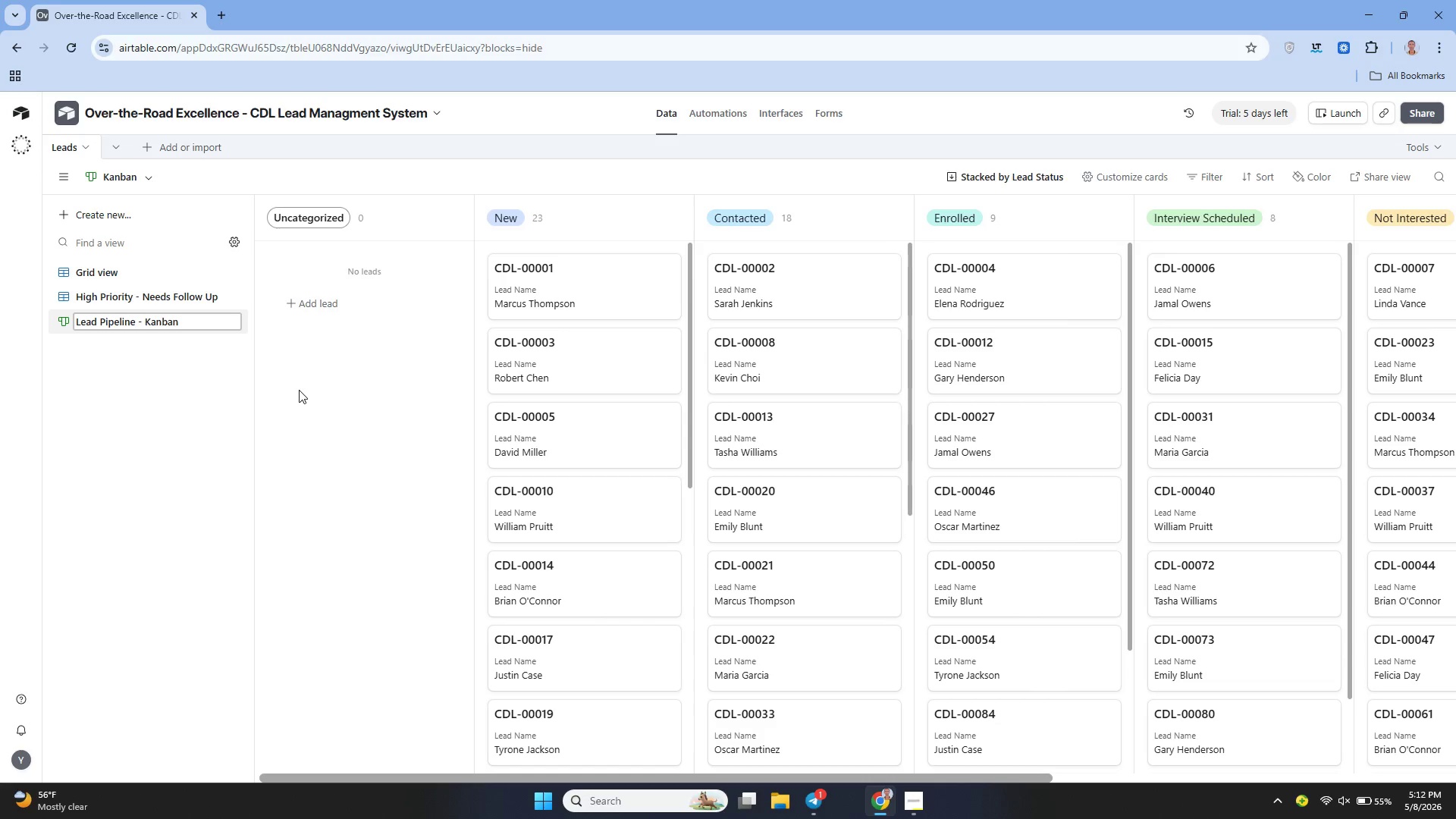 
wait(6.5)
 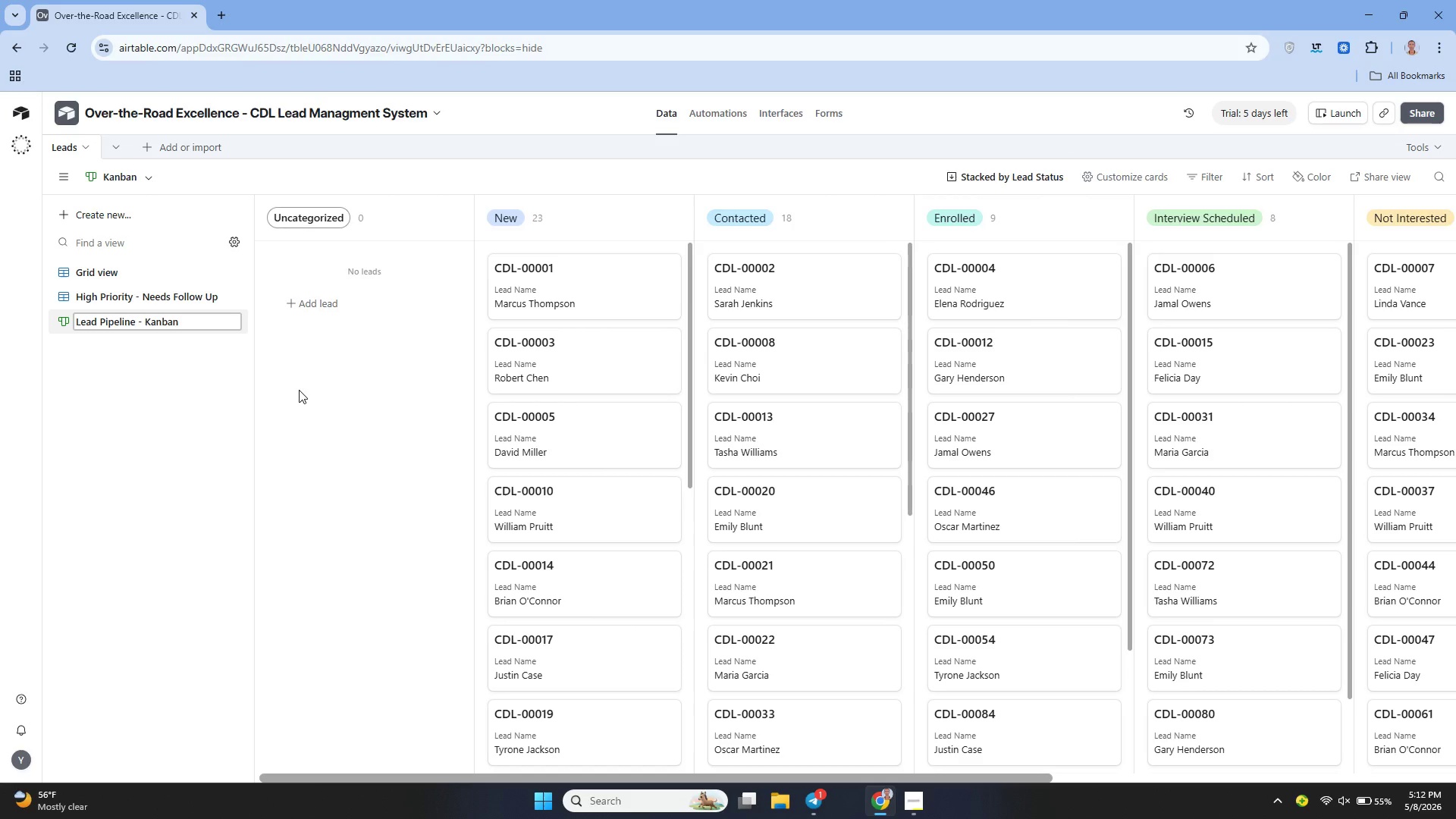 
left_click([218, 391])
 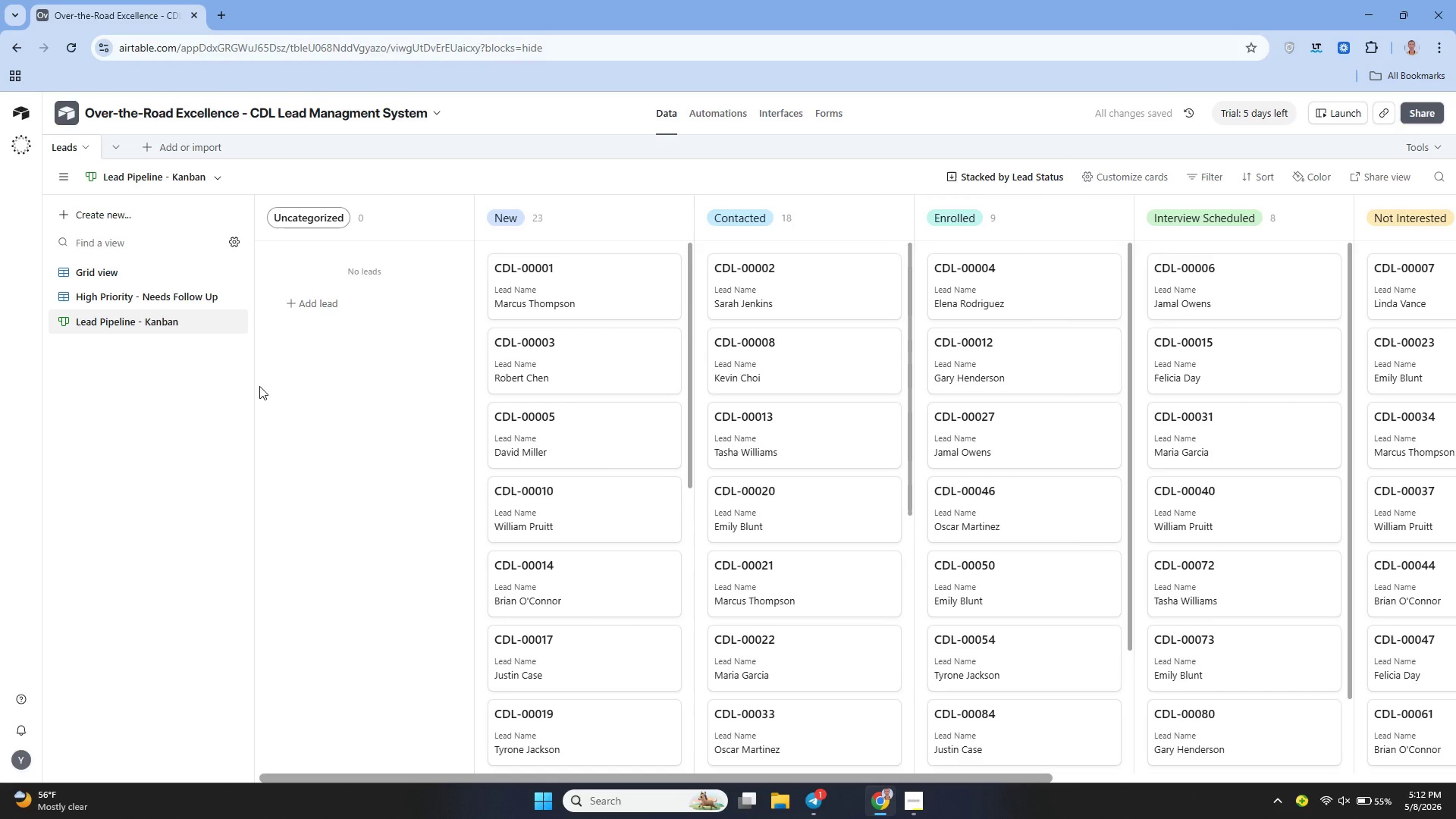 
wait(10.97)
 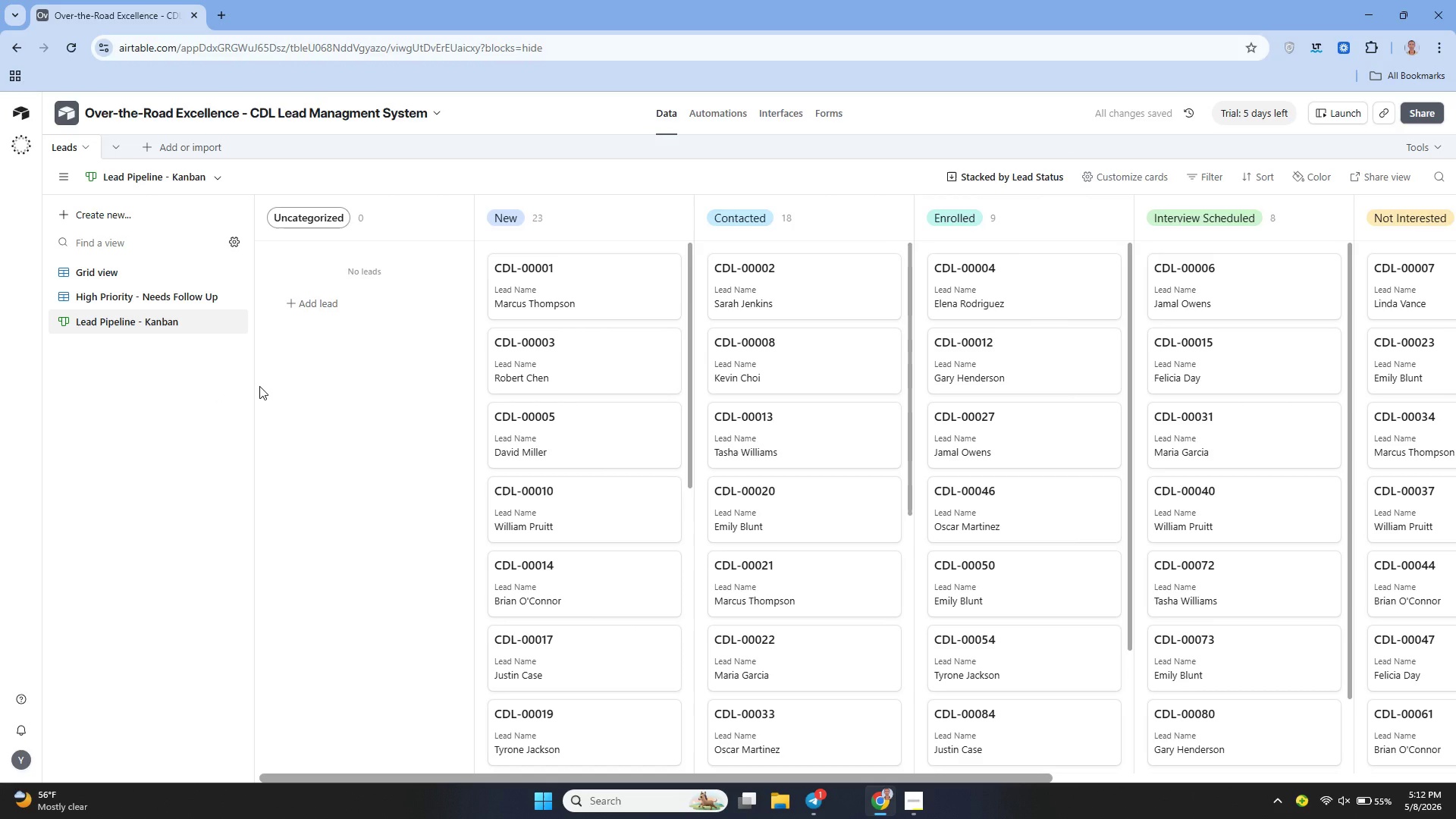 
left_click([1120, 181])
 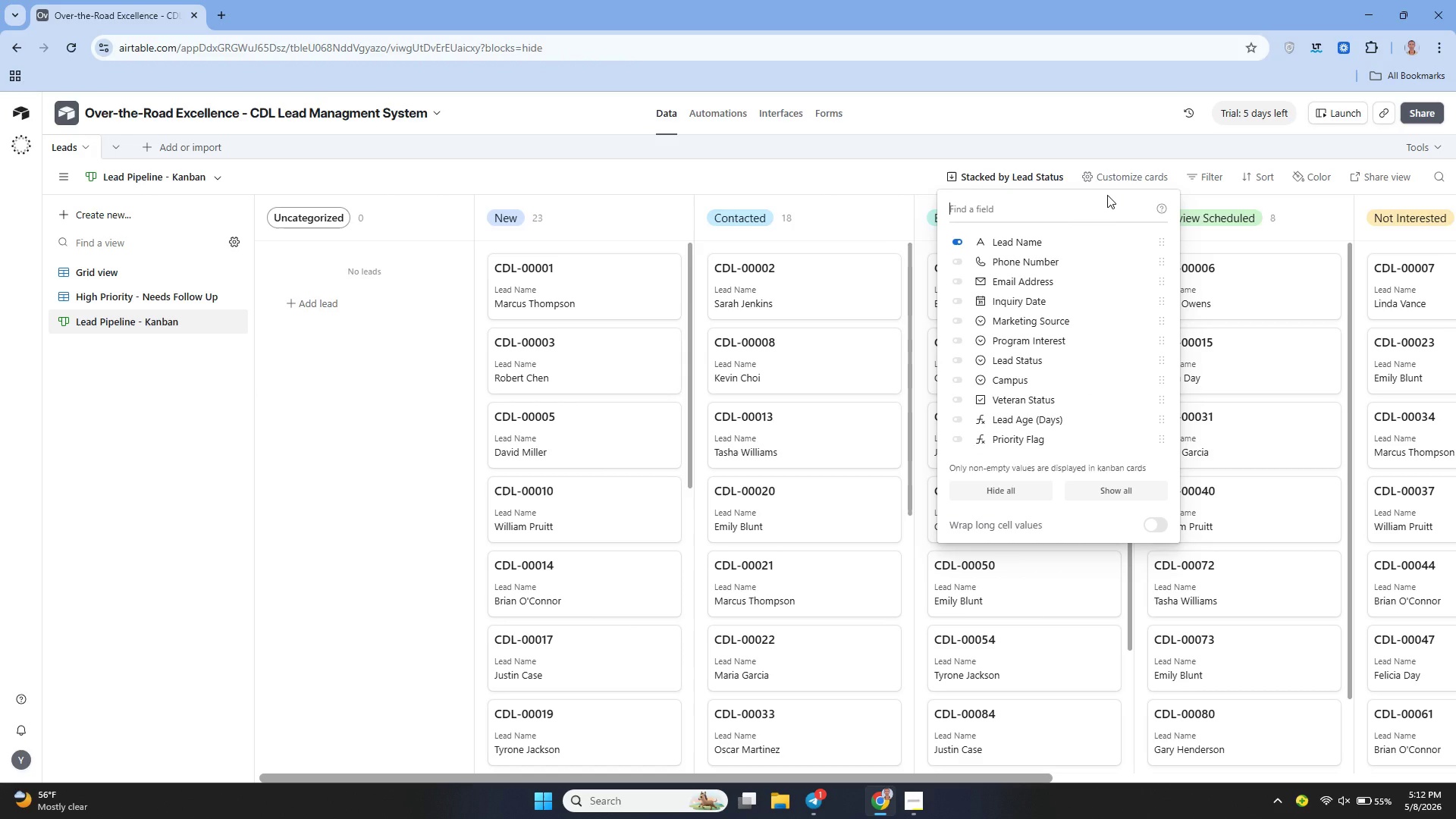 
wait(9.59)
 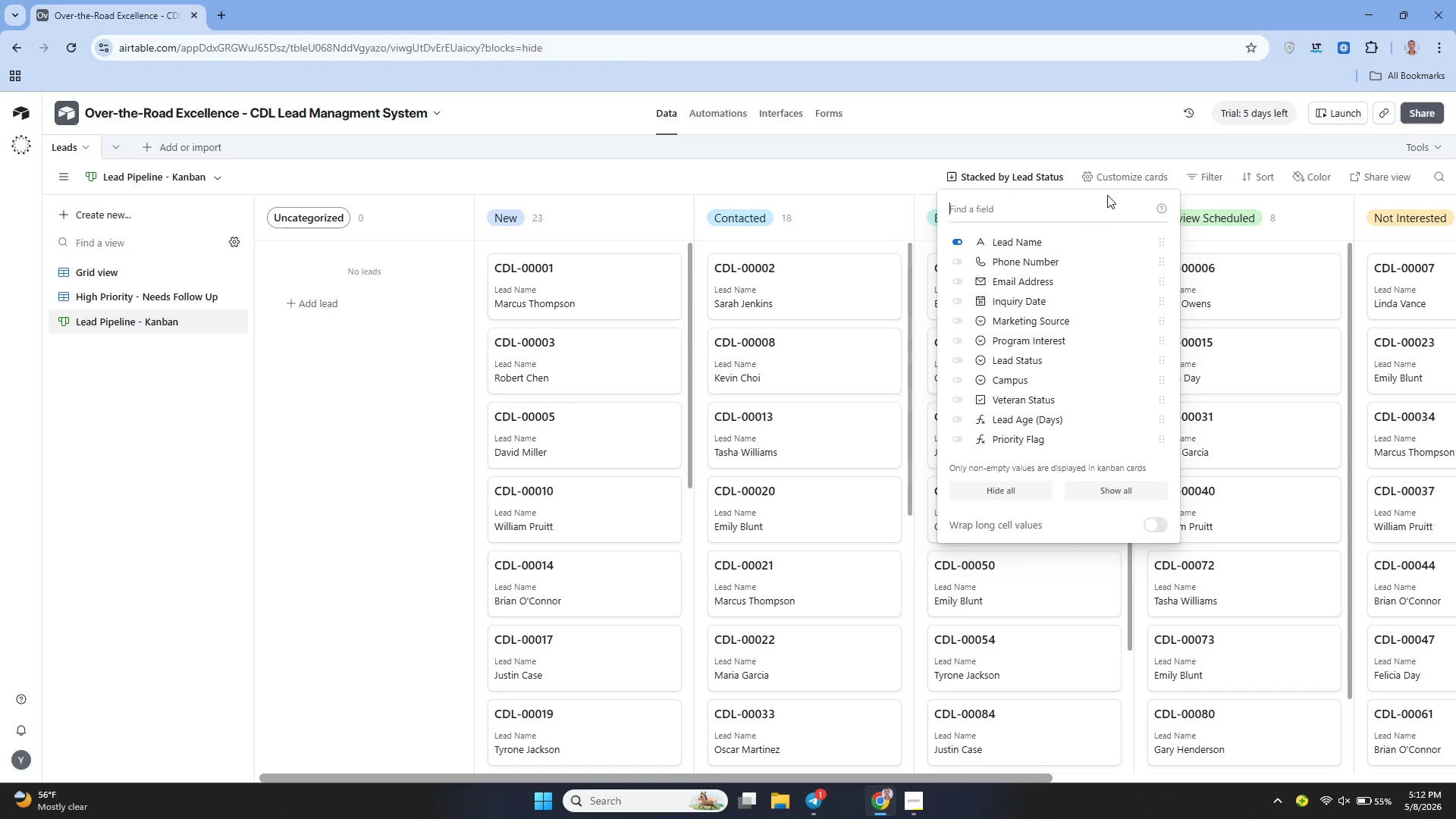 
left_click([959, 258])
 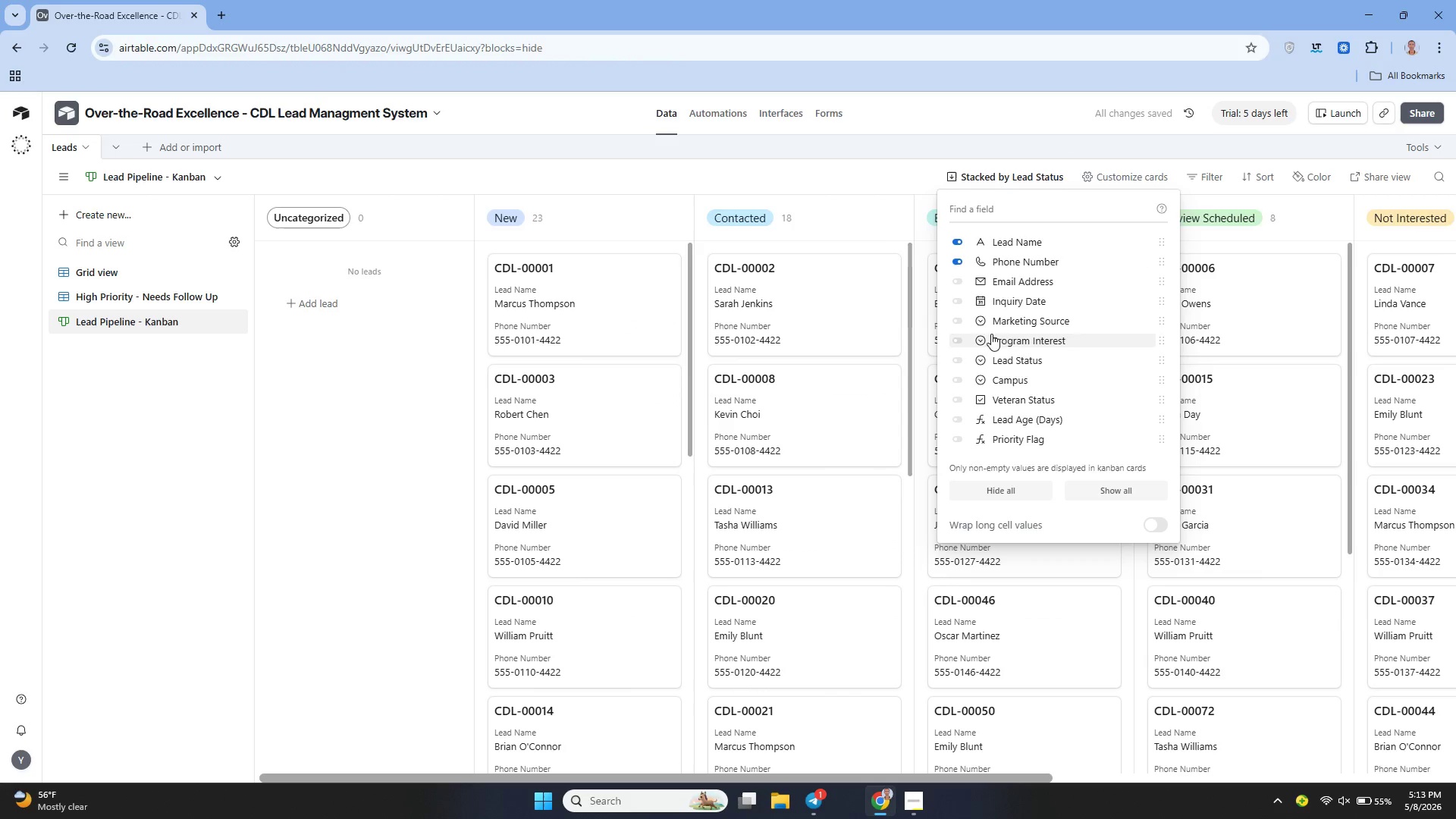 
wait(5.86)
 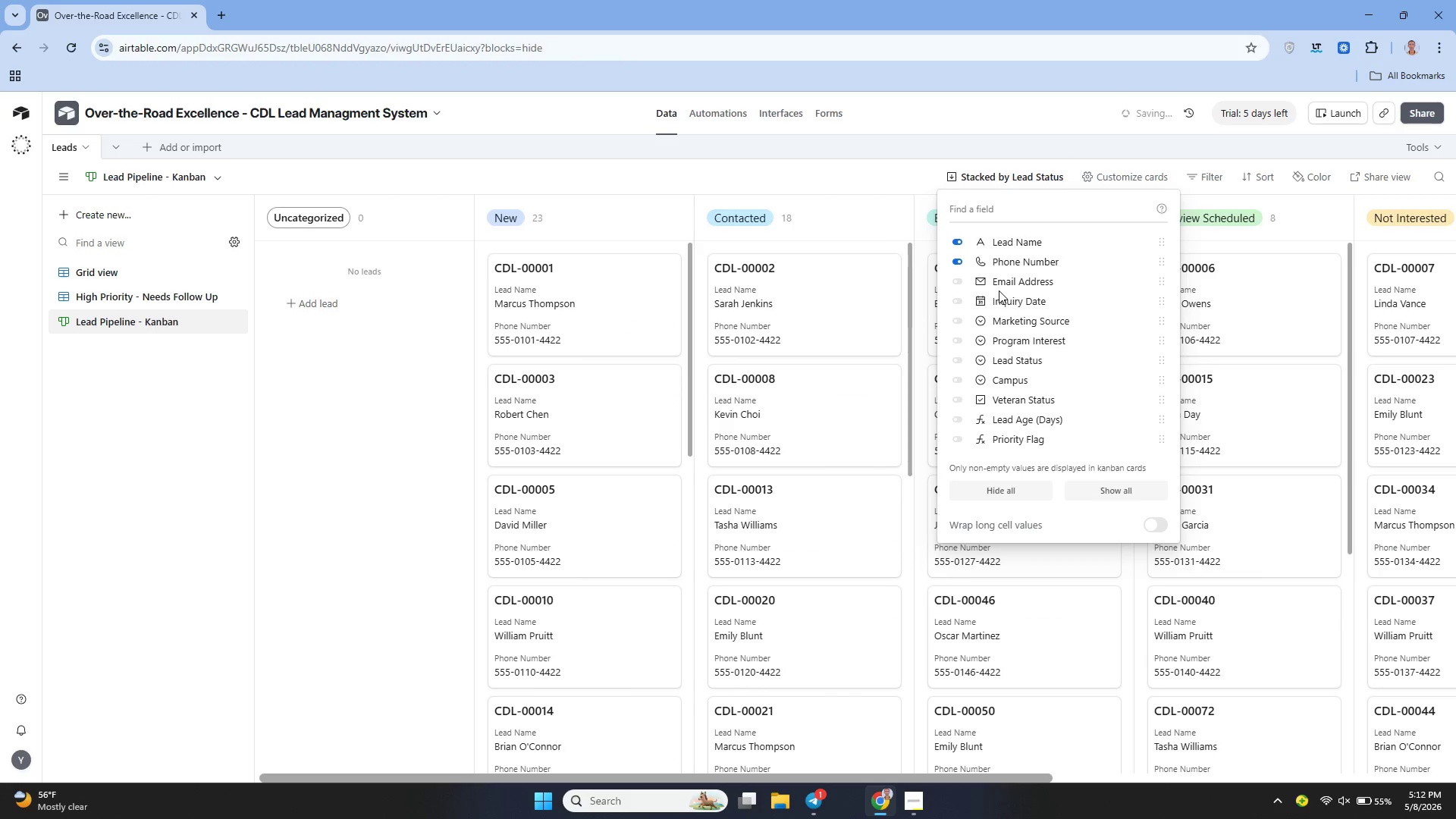 
left_click([958, 337])
 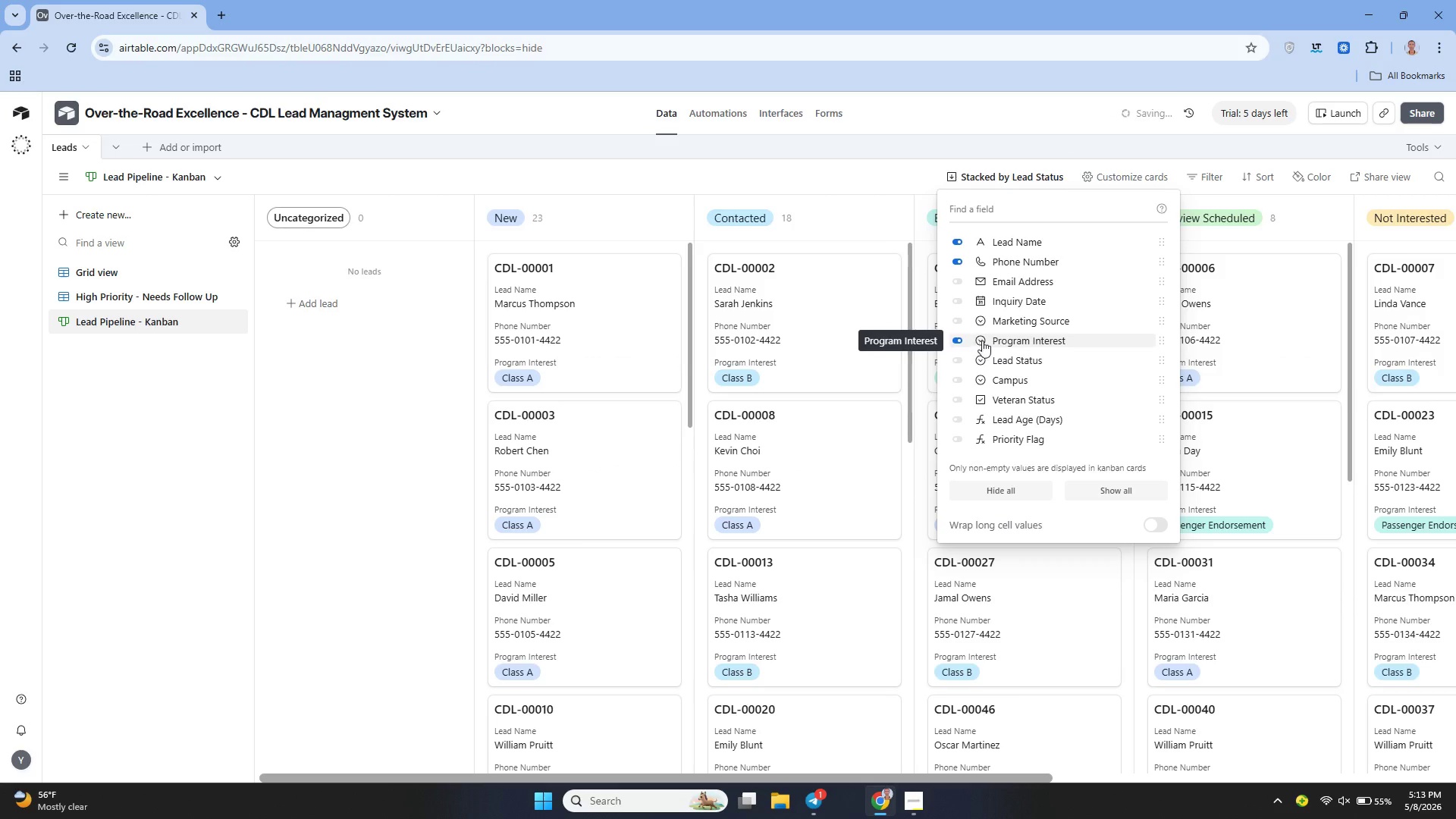 
mouse_move([998, 334])
 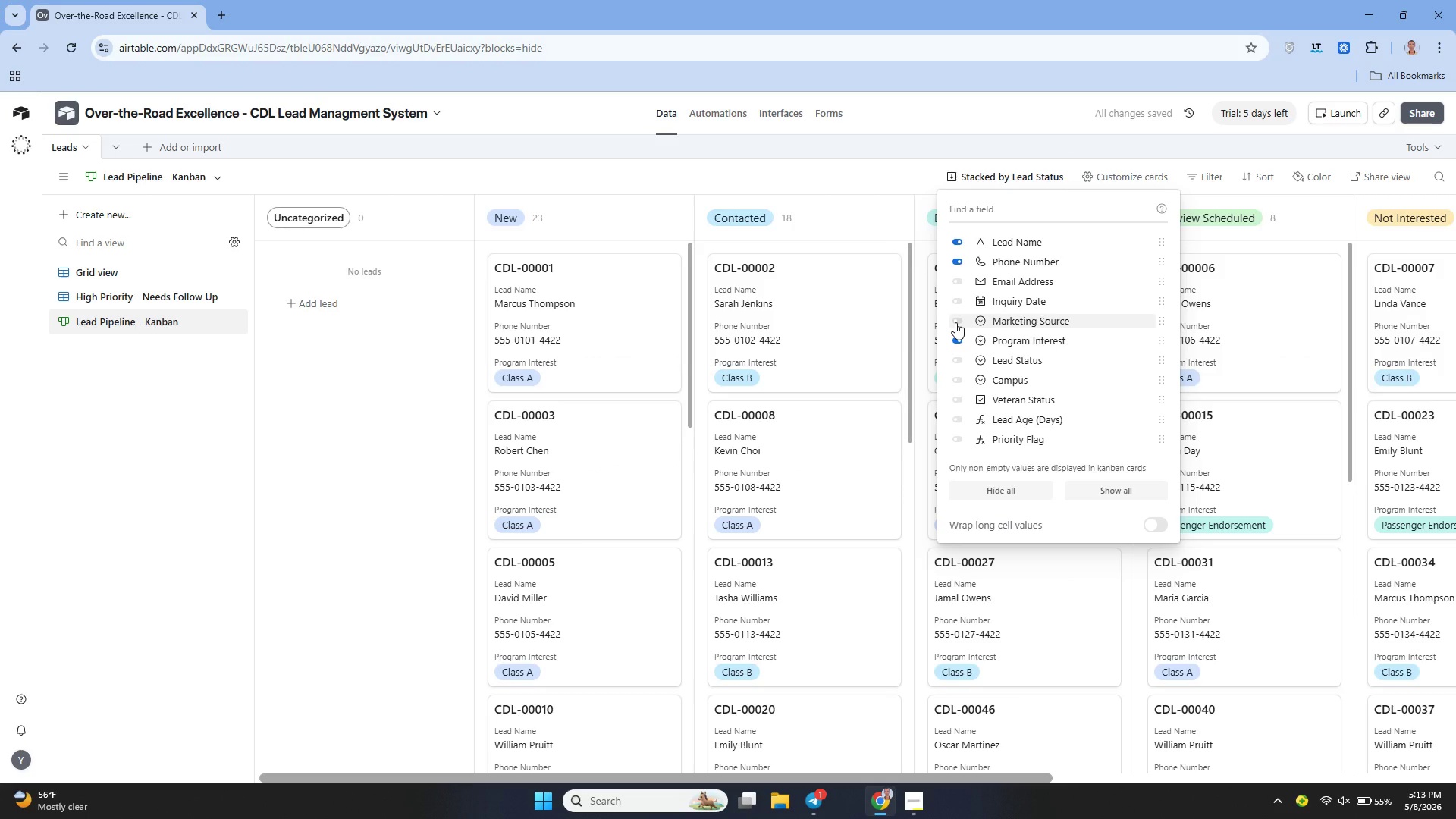 
left_click([956, 322])
 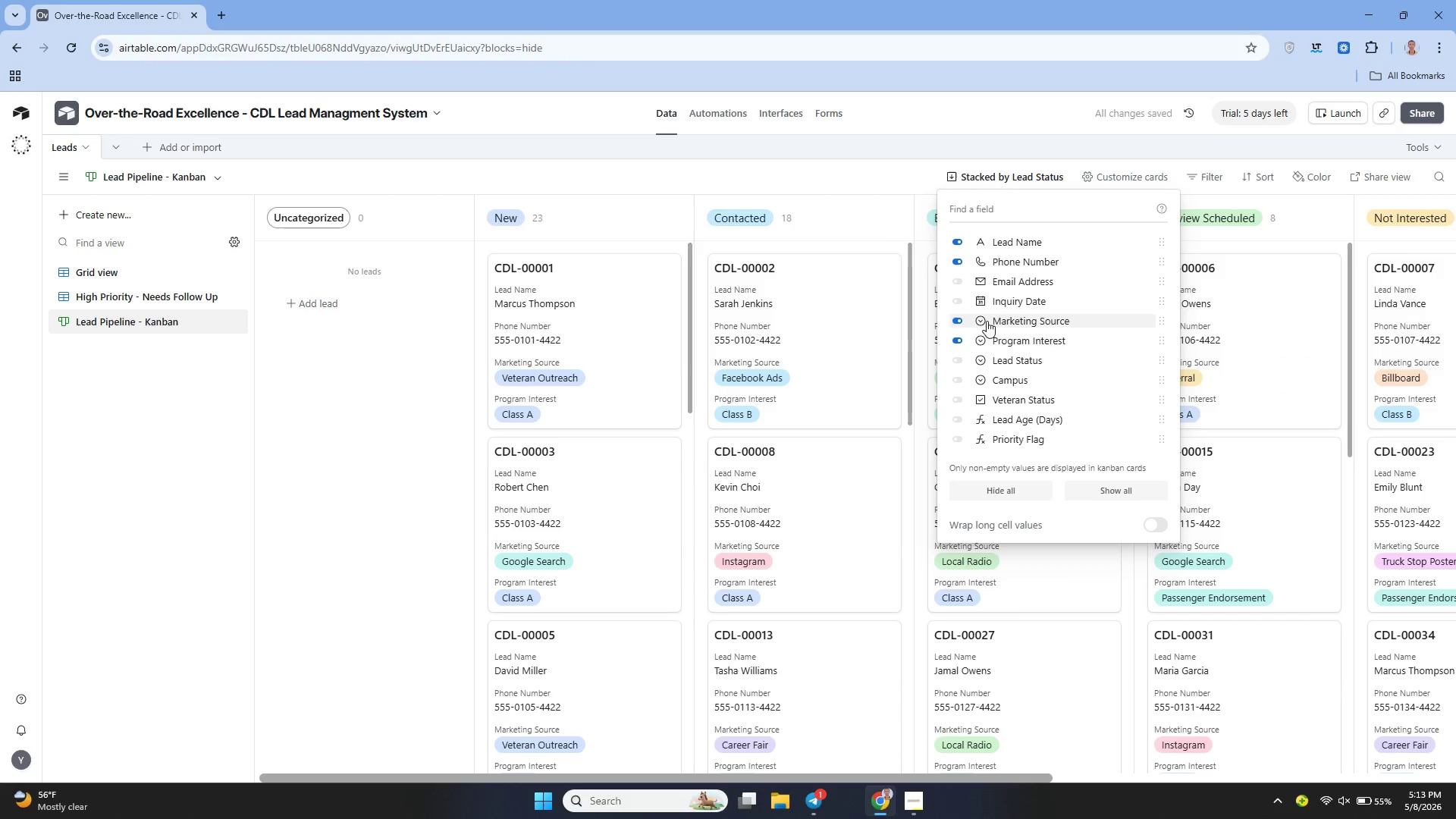 
left_click([956, 378])
 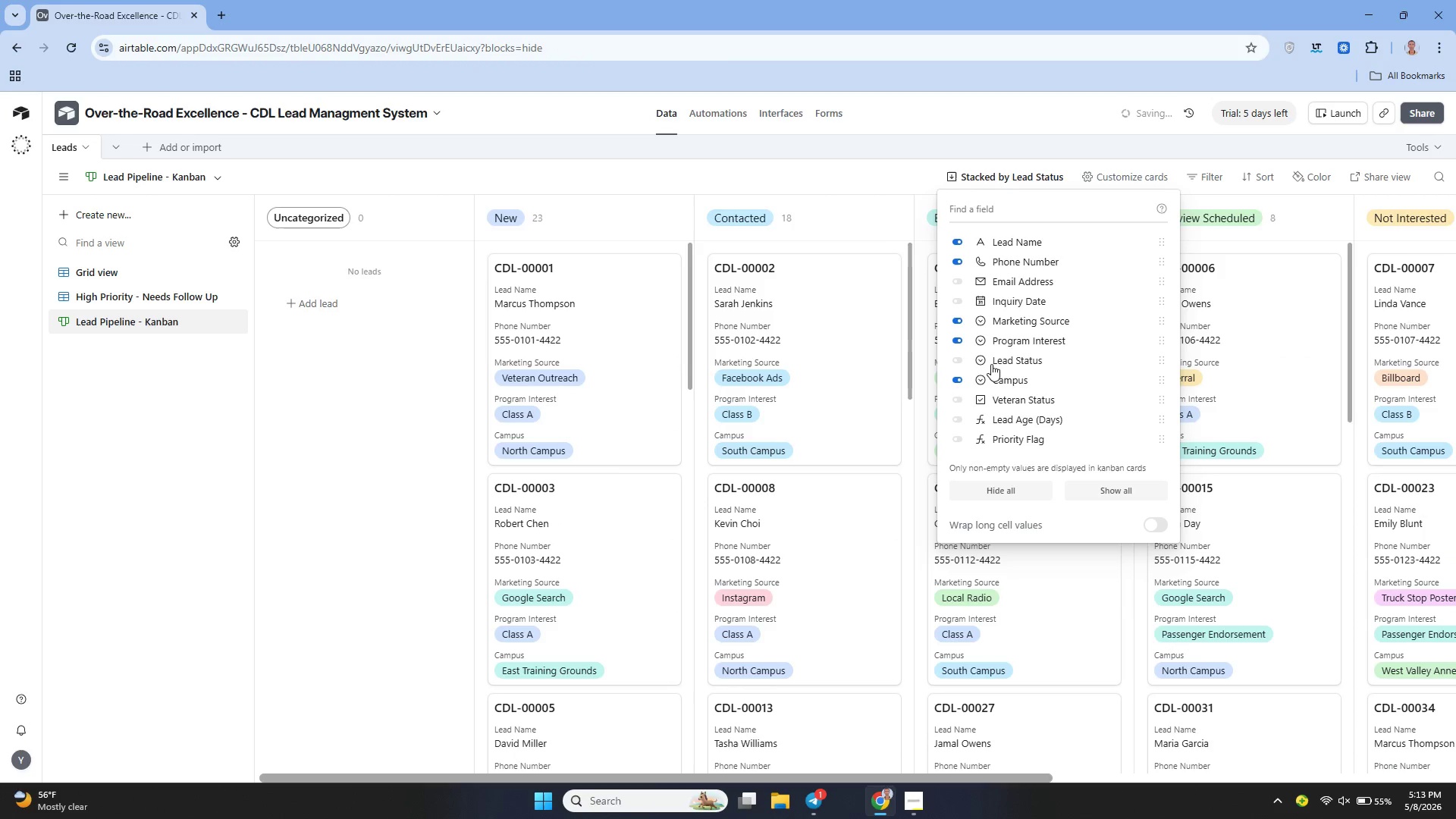 
mouse_move([1013, 364])
 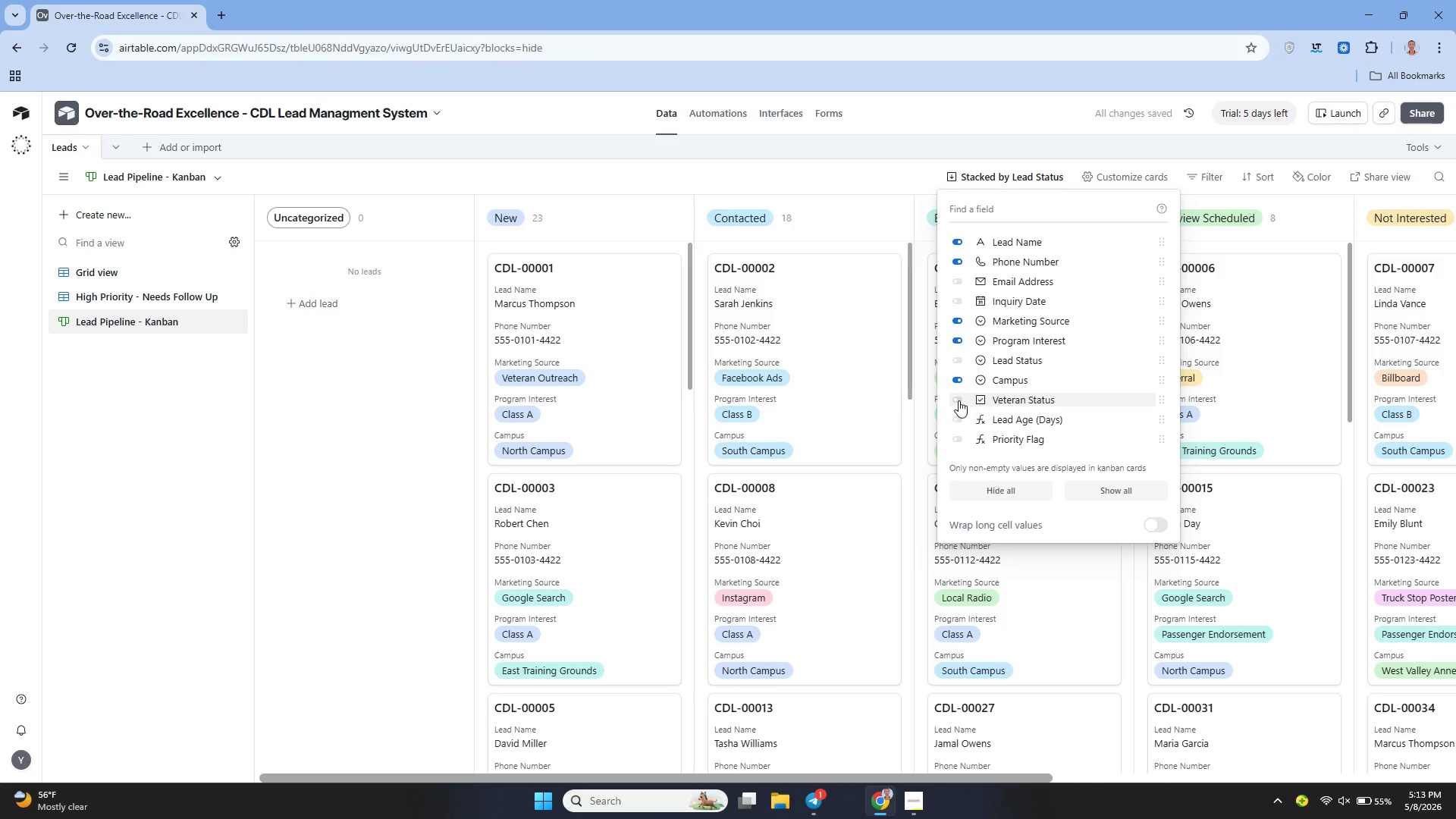 
left_click([956, 400])
 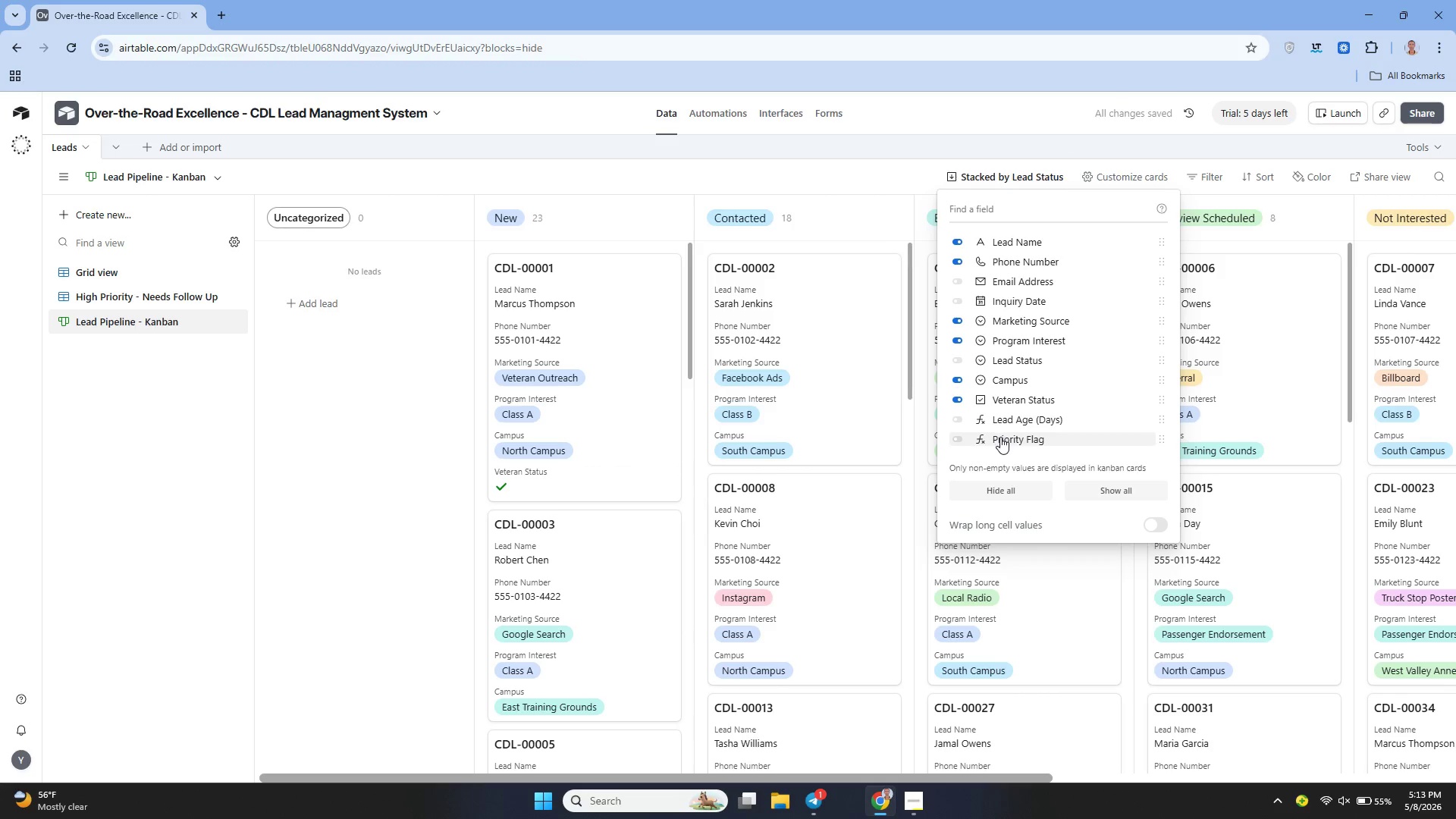 
wait(6.27)
 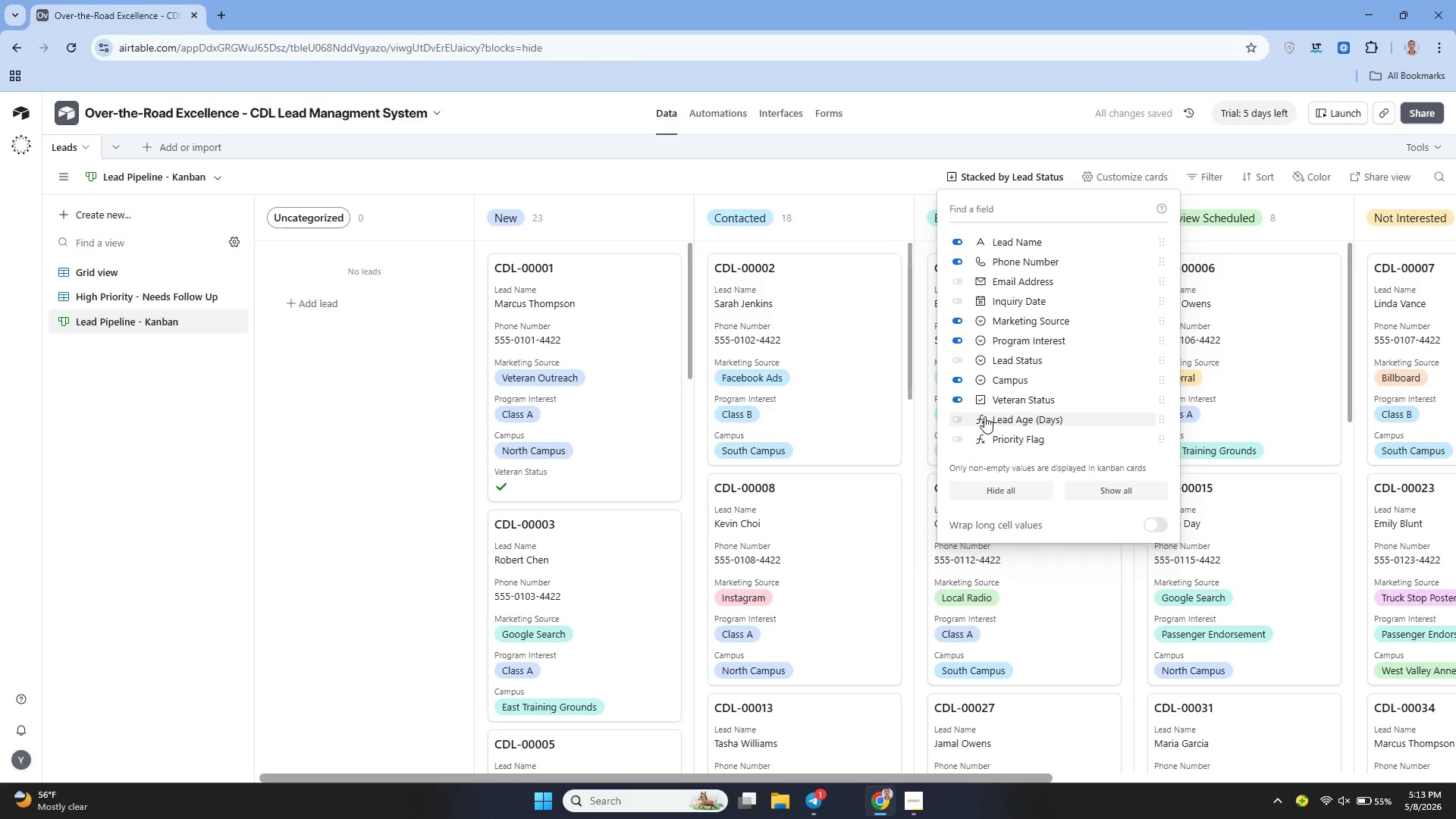 
mouse_move([1009, 356])
 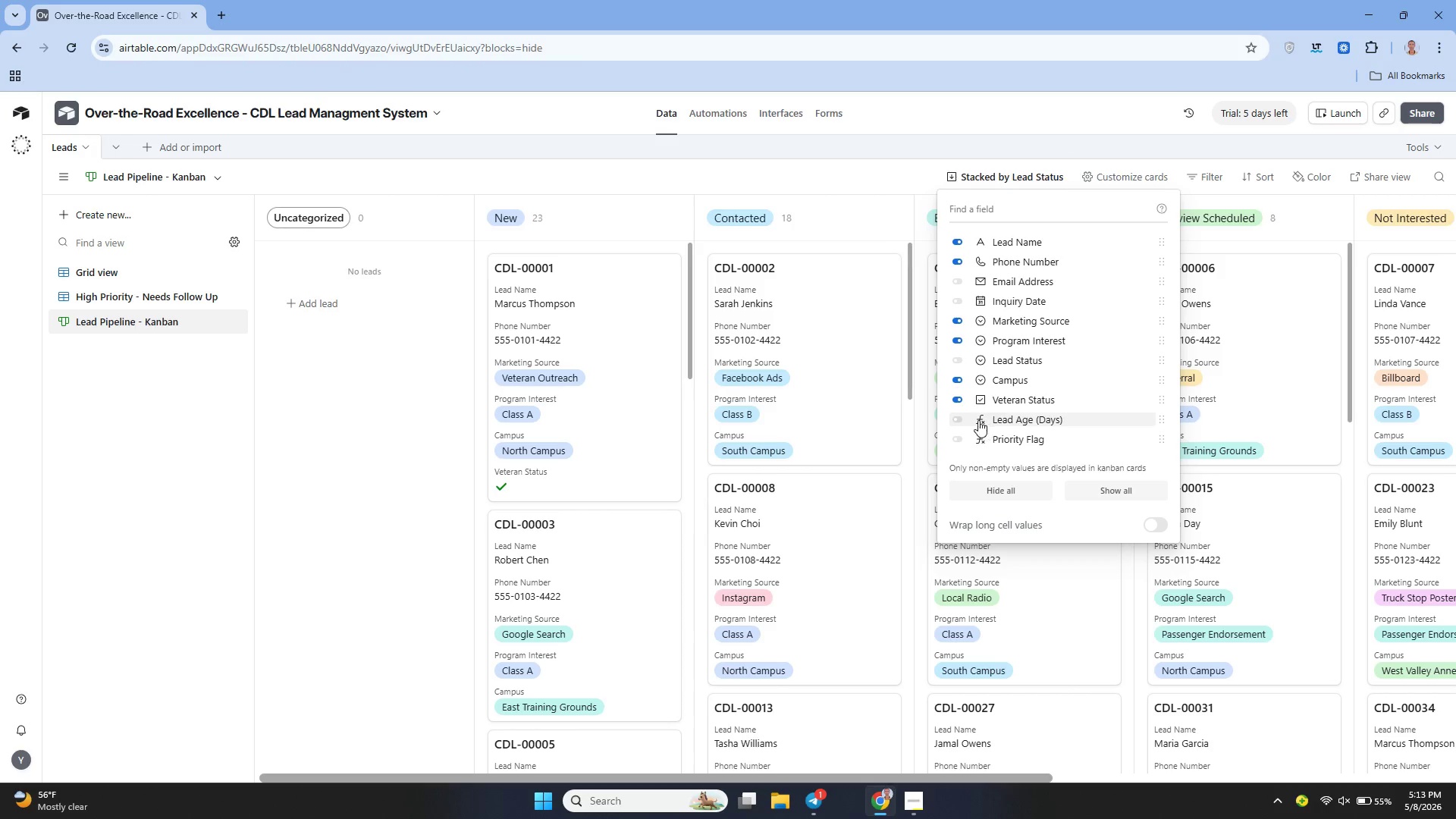 
left_click([974, 418])
 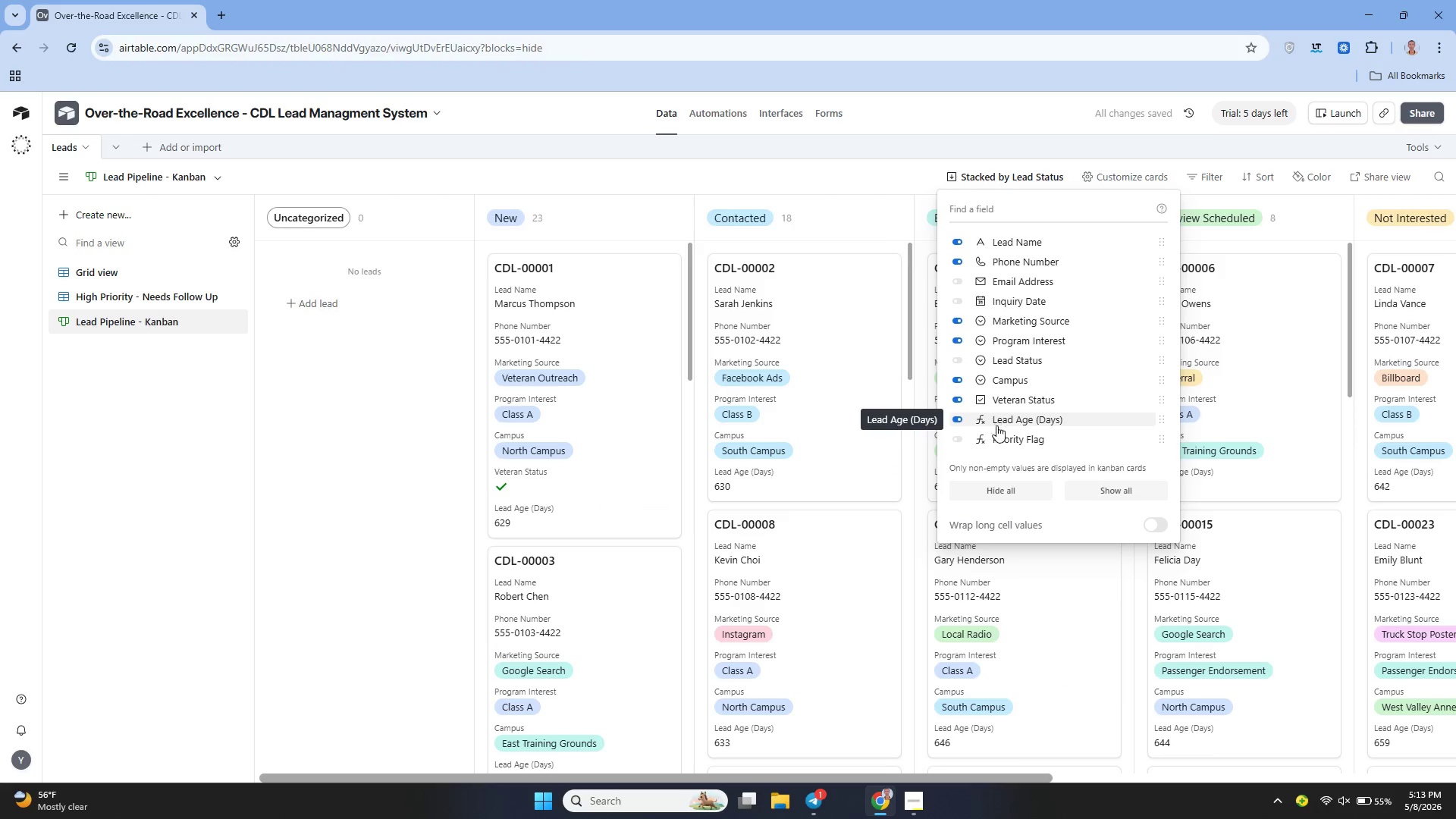 
left_click([962, 437])
 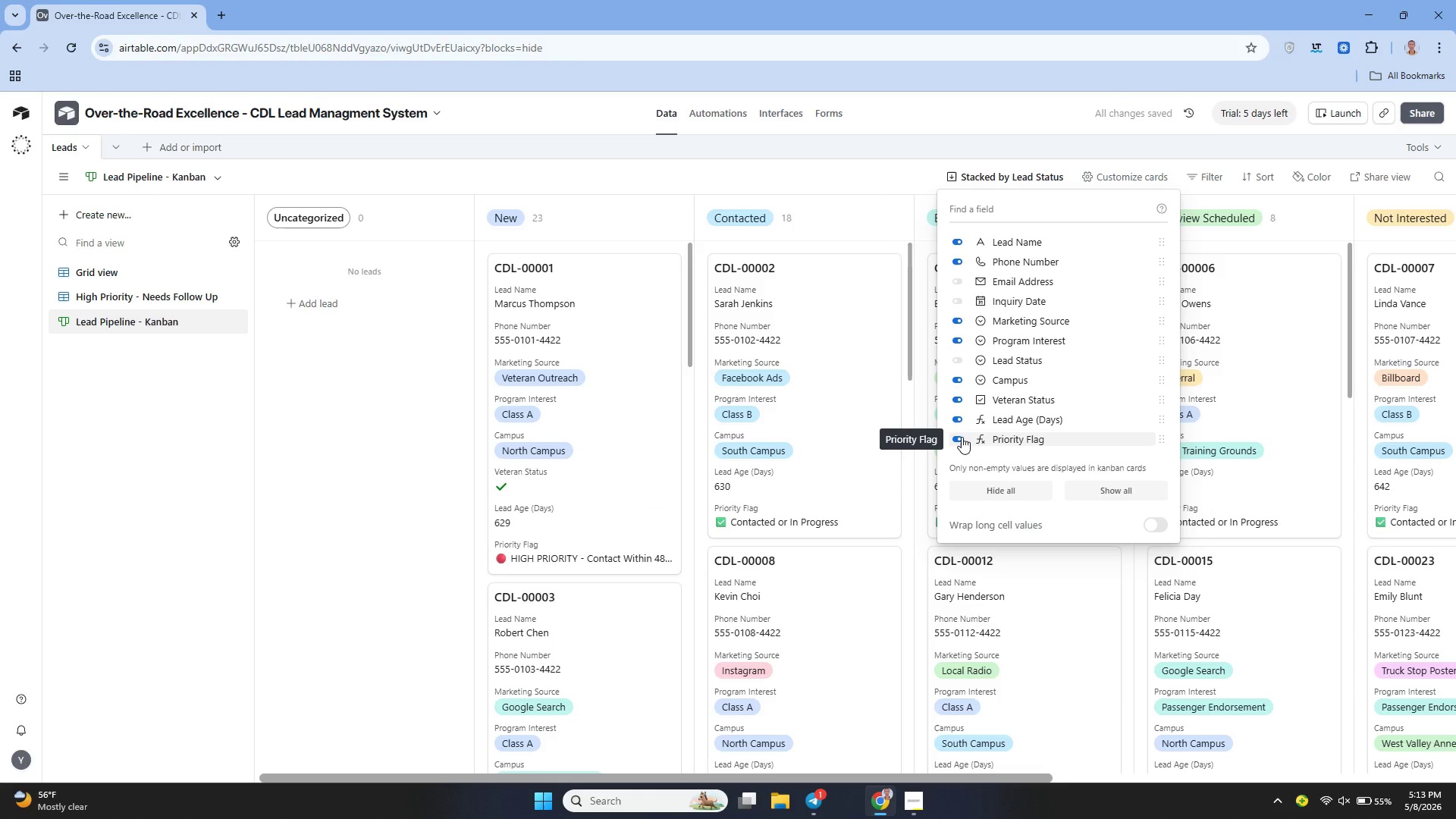 
wait(9.81)
 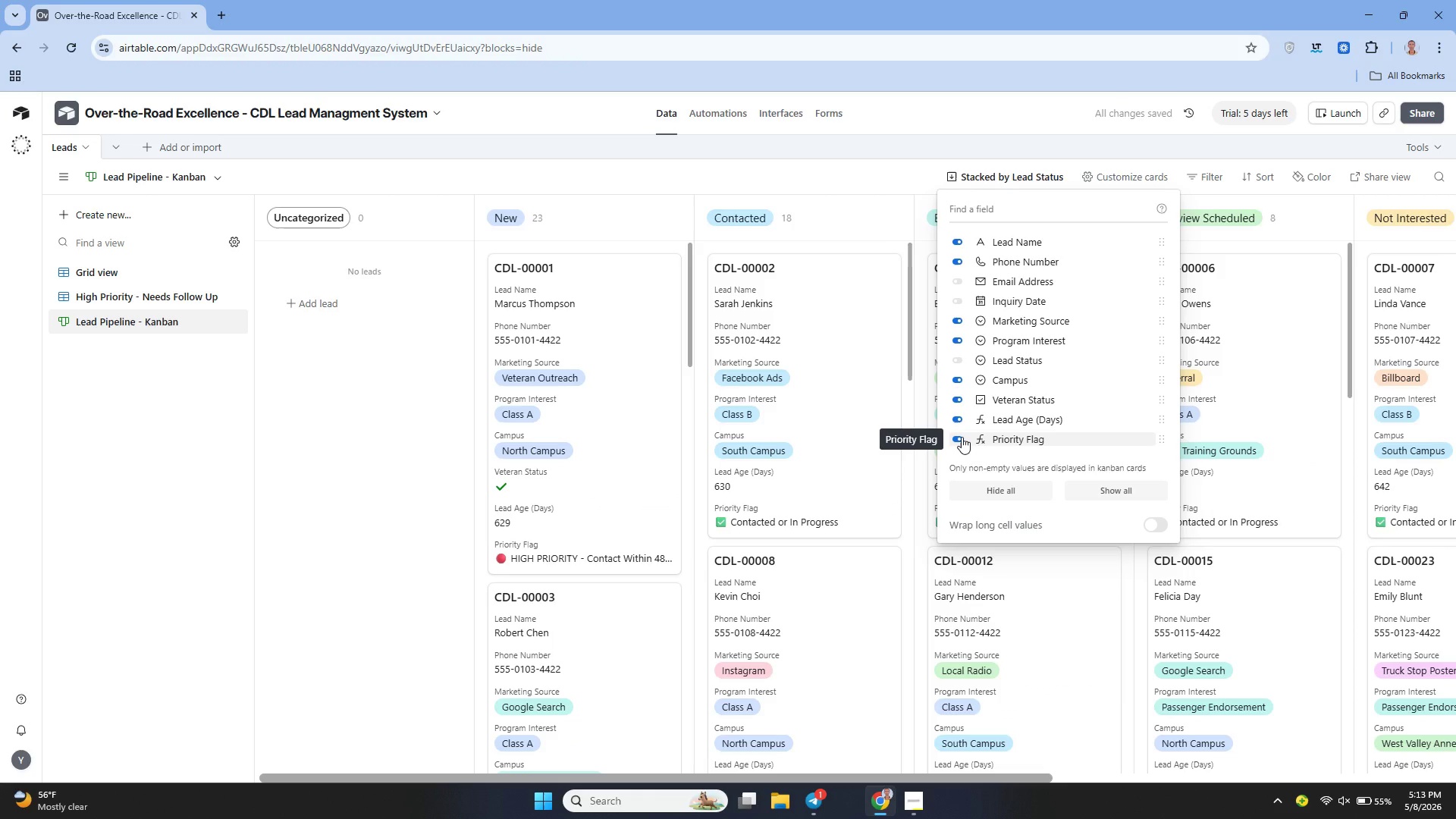 
mouse_move([1019, 322])
 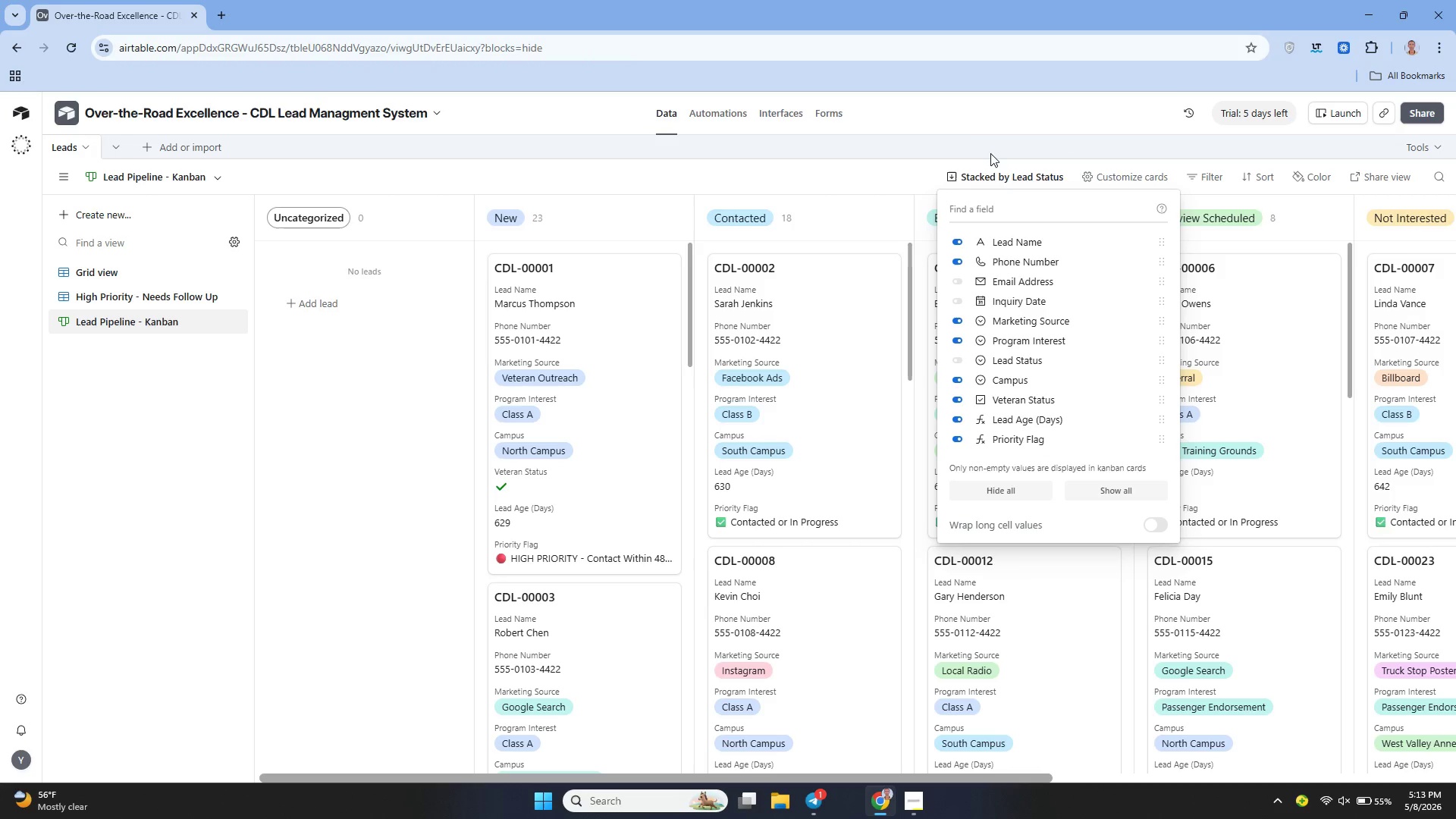 
left_click([981, 120])
 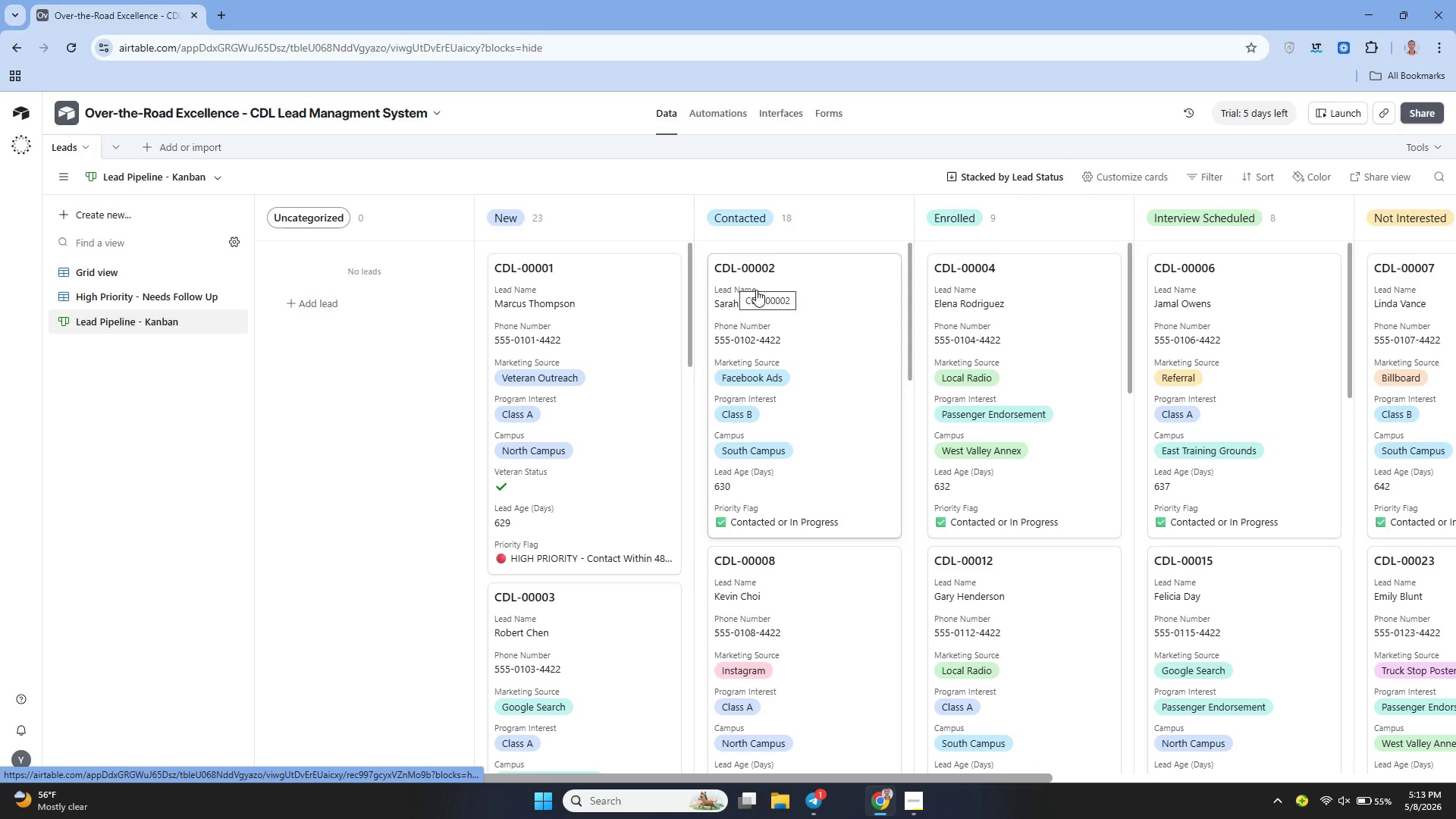 
wait(12.8)
 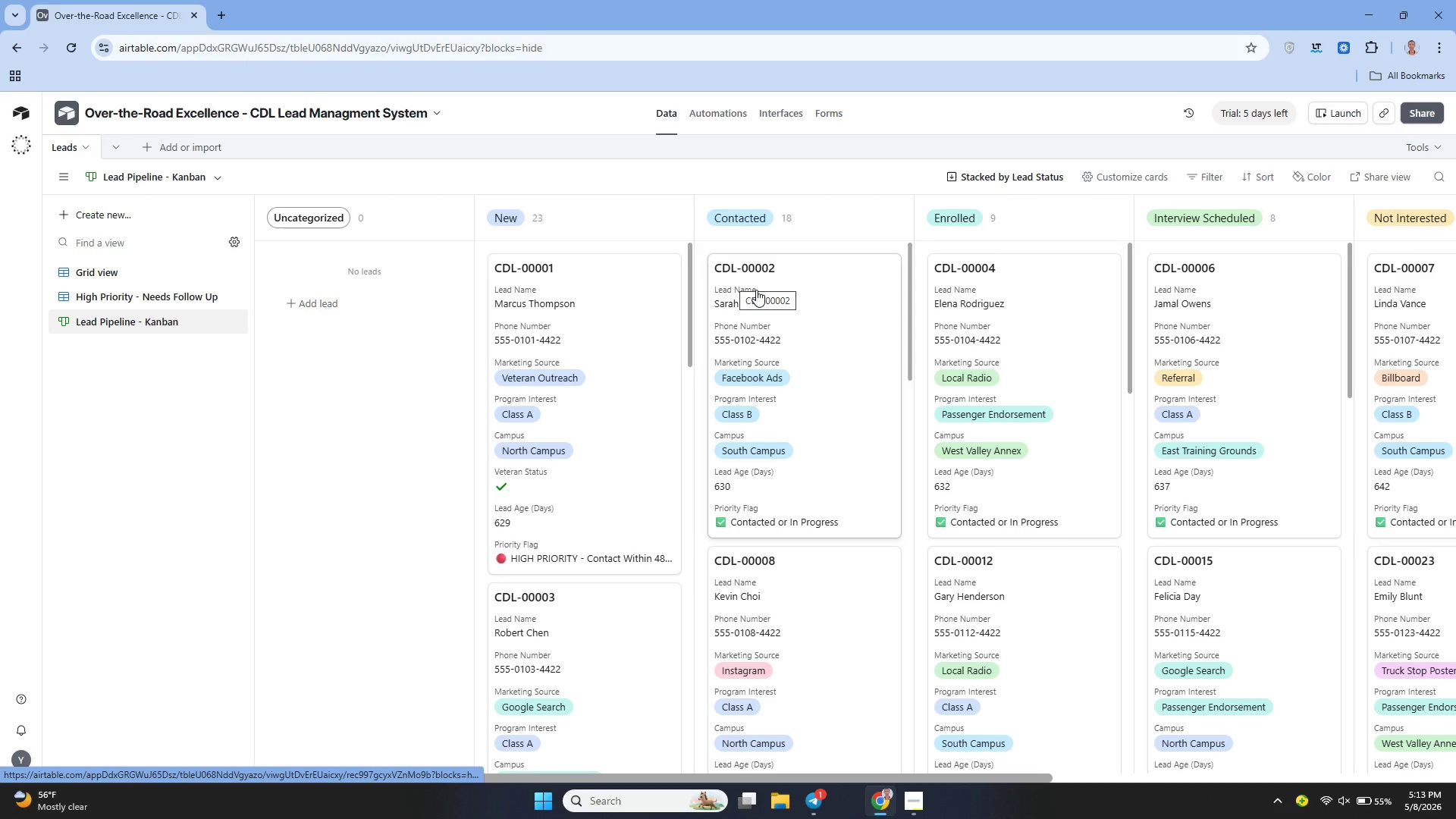 
left_click_drag(start_coordinate=[1203, 215], to_coordinate=[977, 219])
 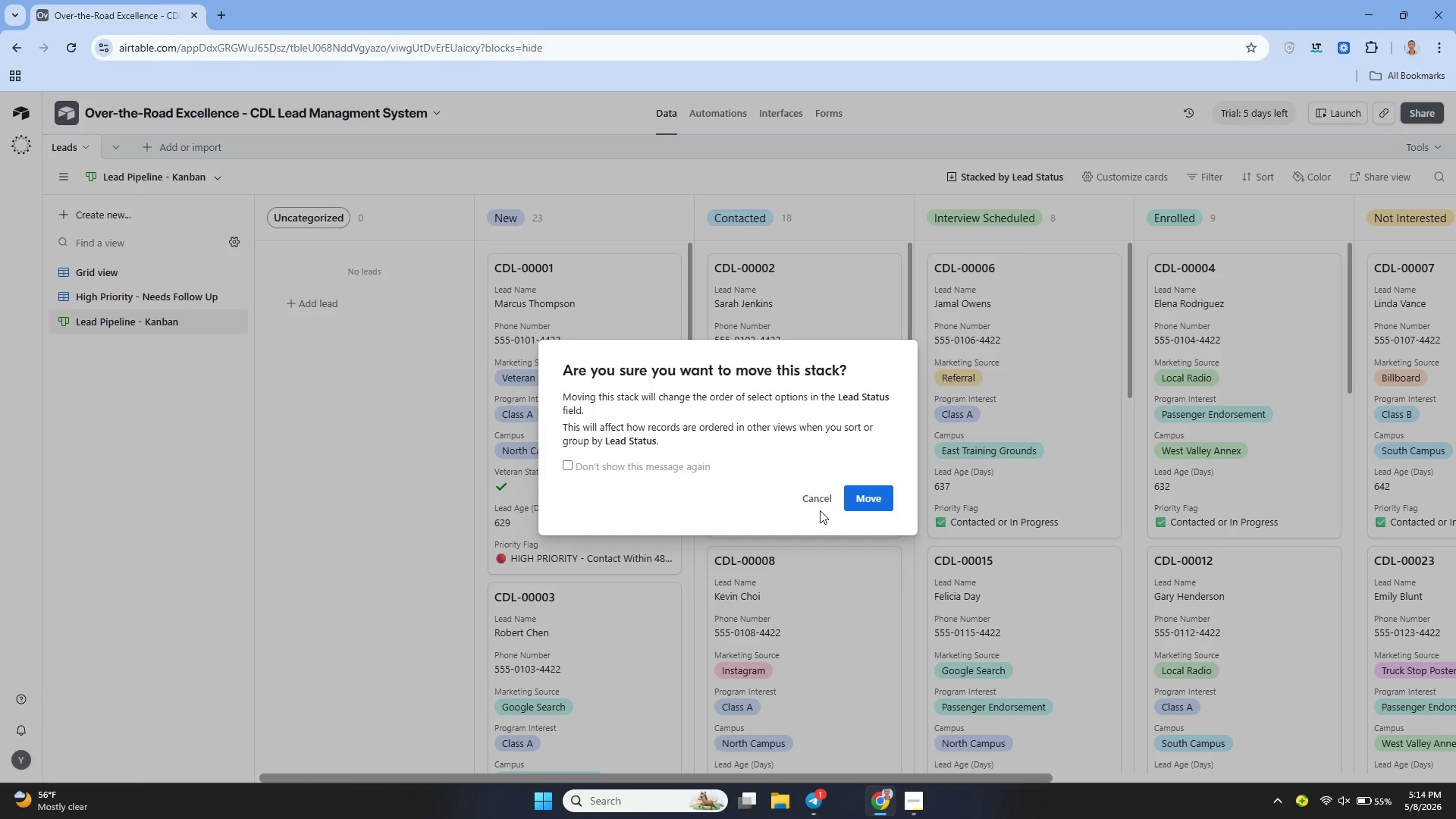 
left_click([855, 500])
 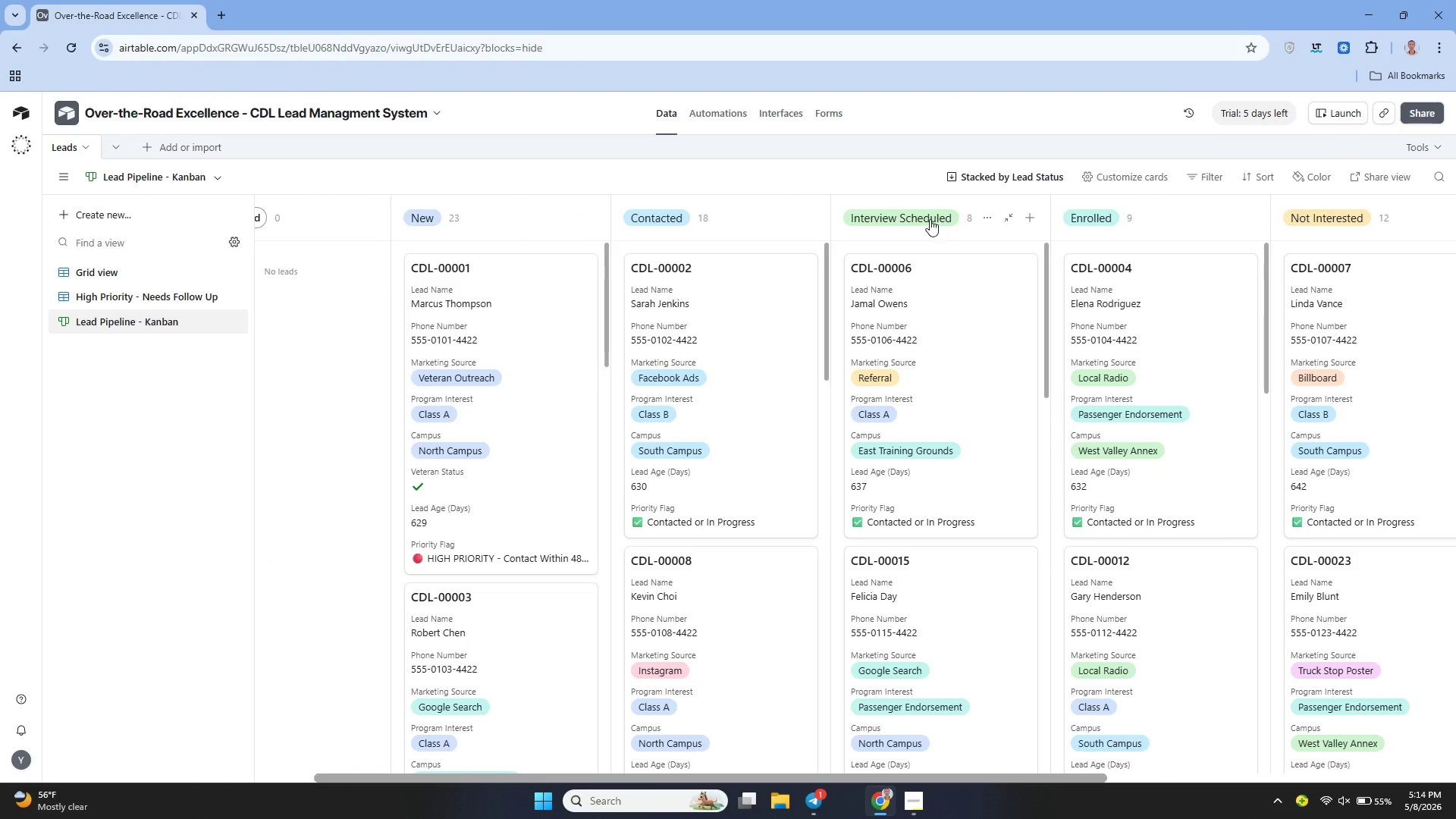 
wait(40.16)
 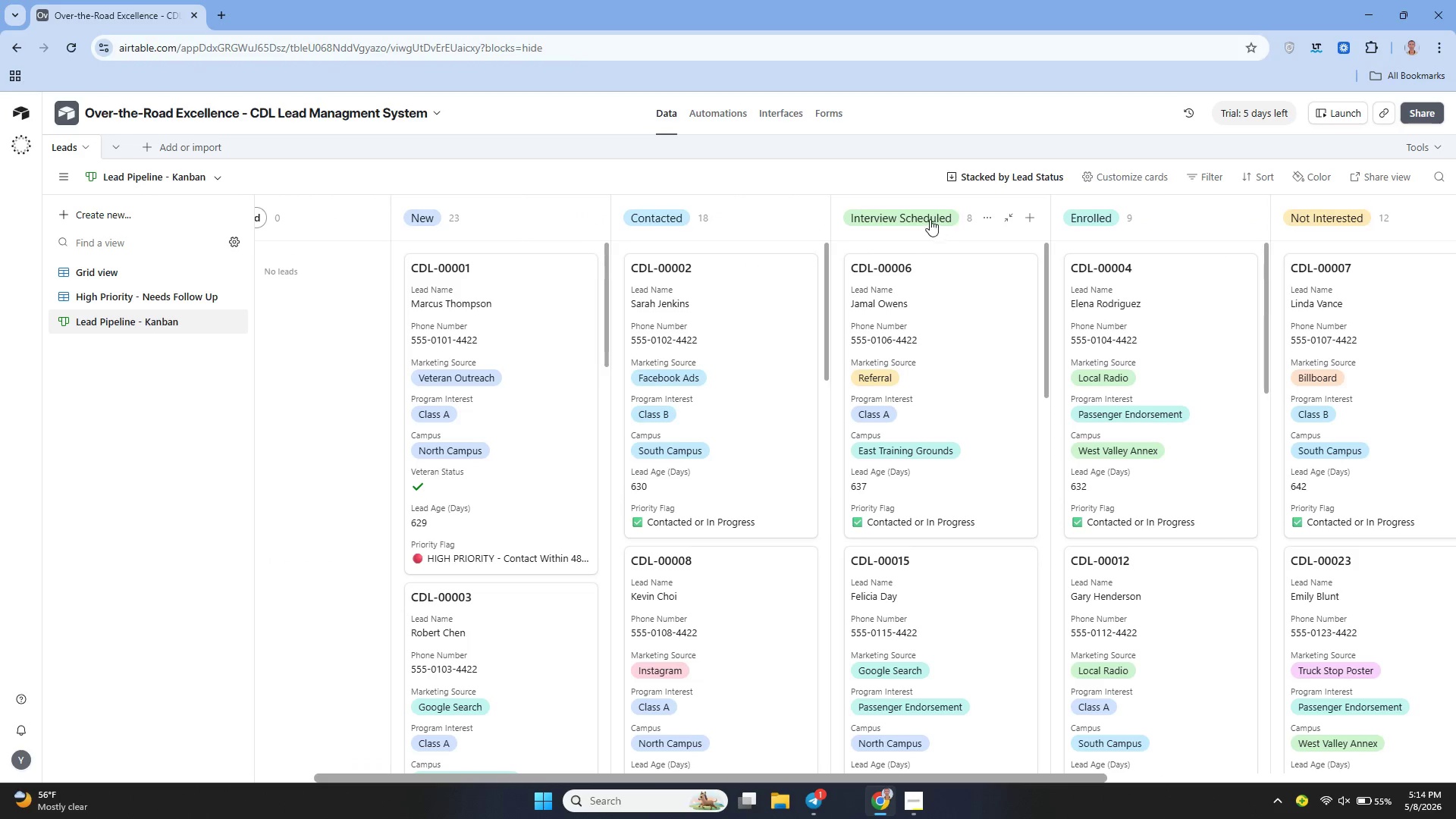 
left_click_drag(start_coordinate=[1308, 204], to_coordinate=[820, 207])
 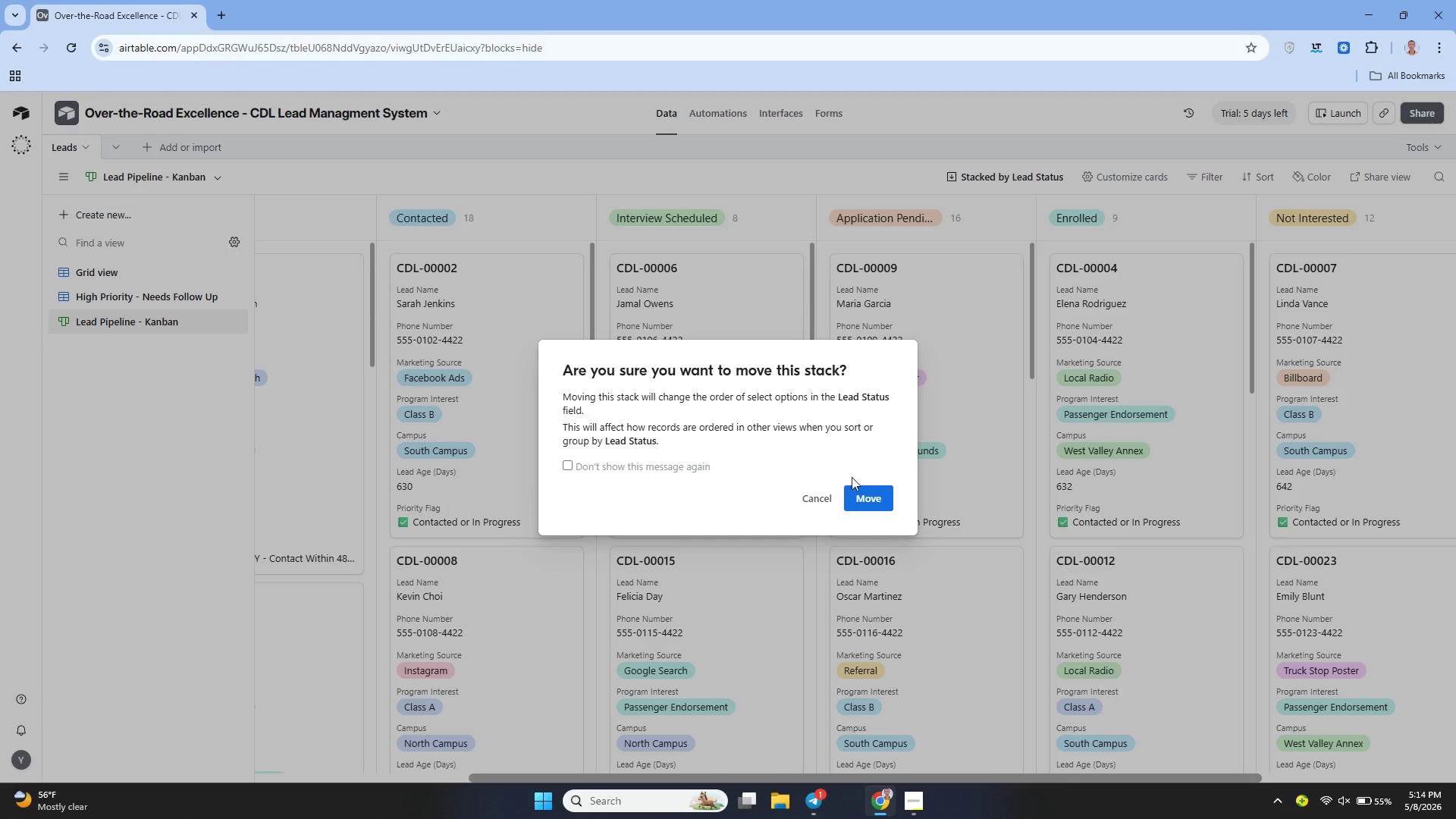 
left_click([871, 500])
 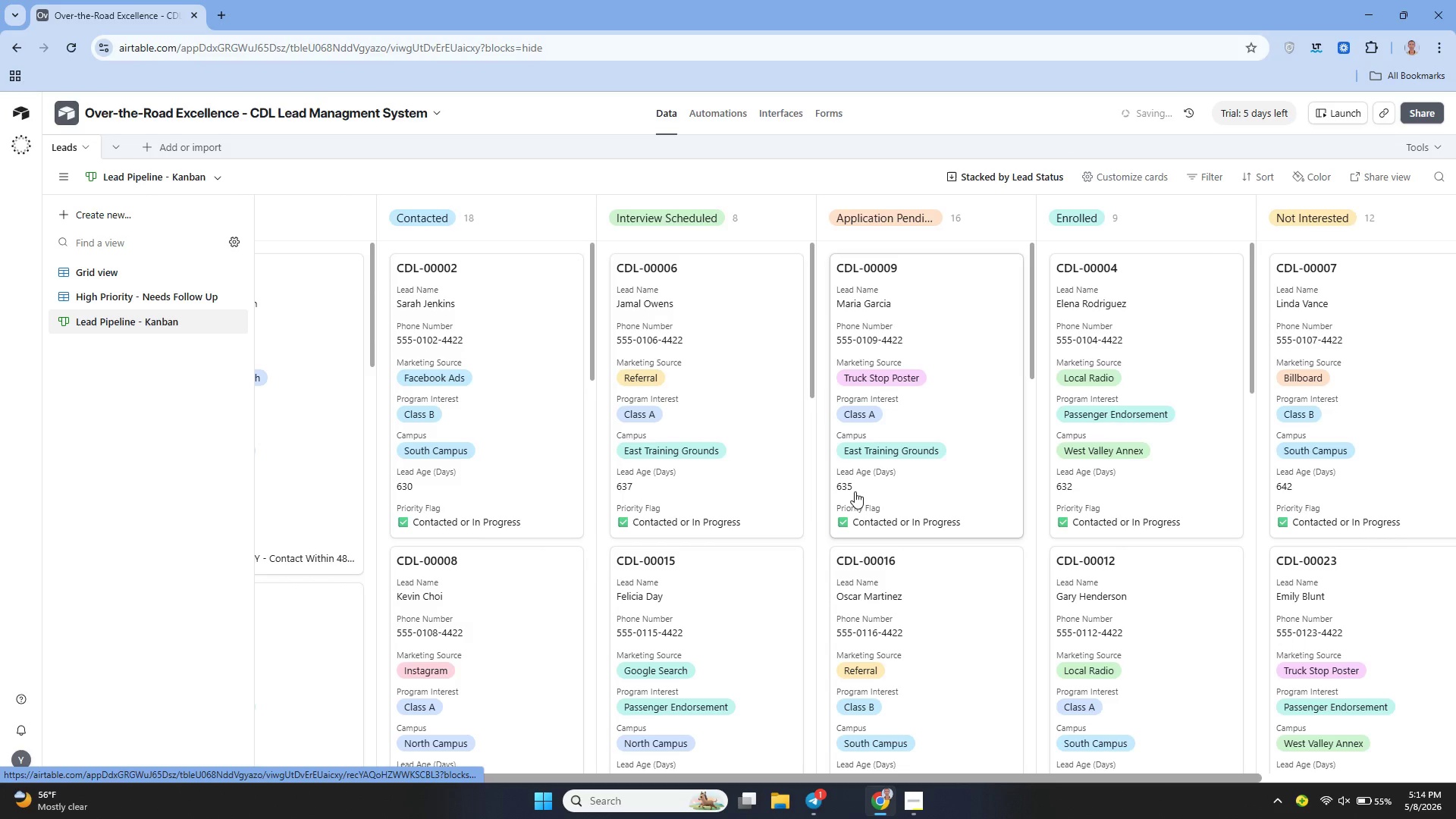 
mouse_move([871, 482])
 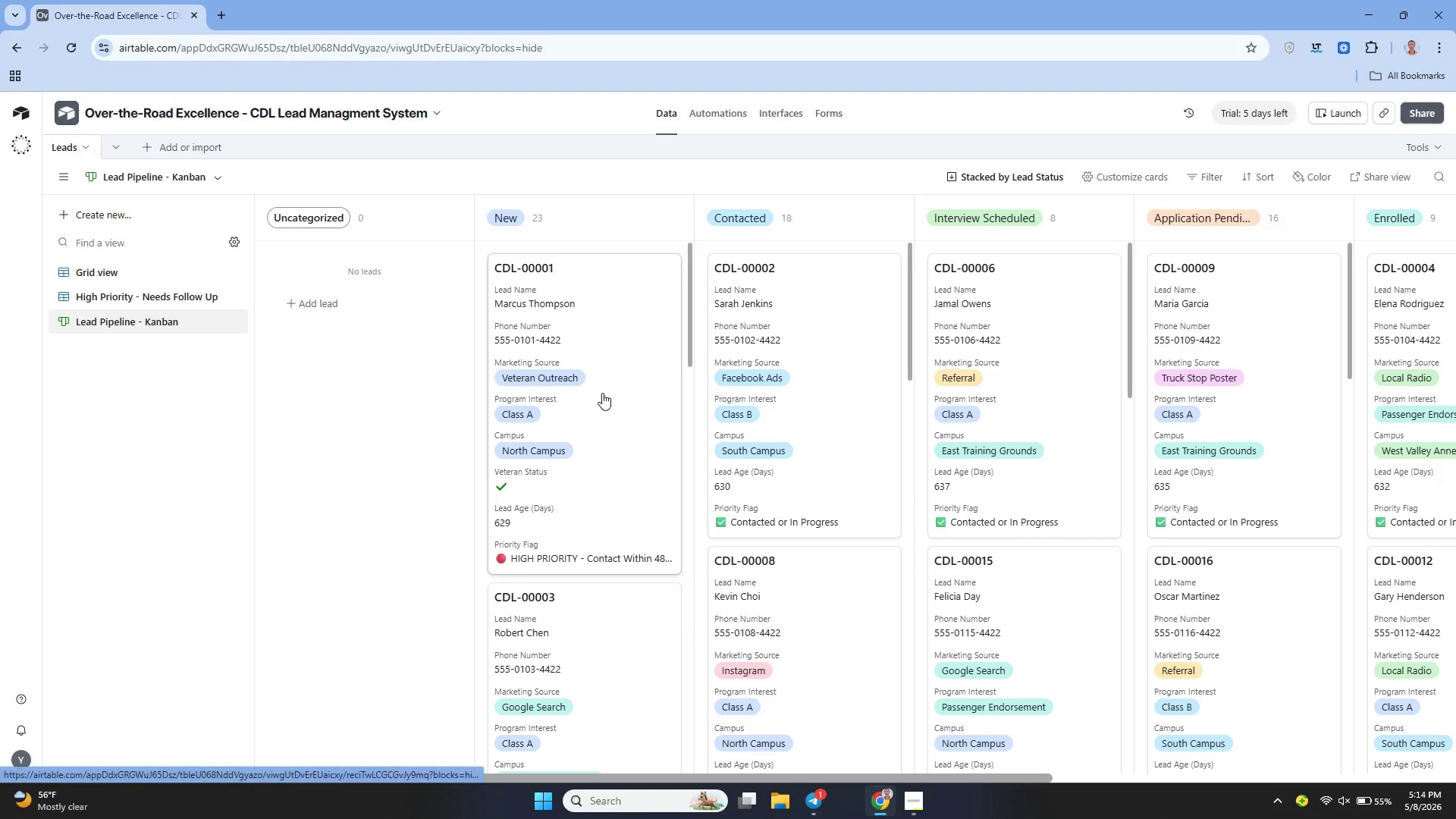 
wait(6.88)
 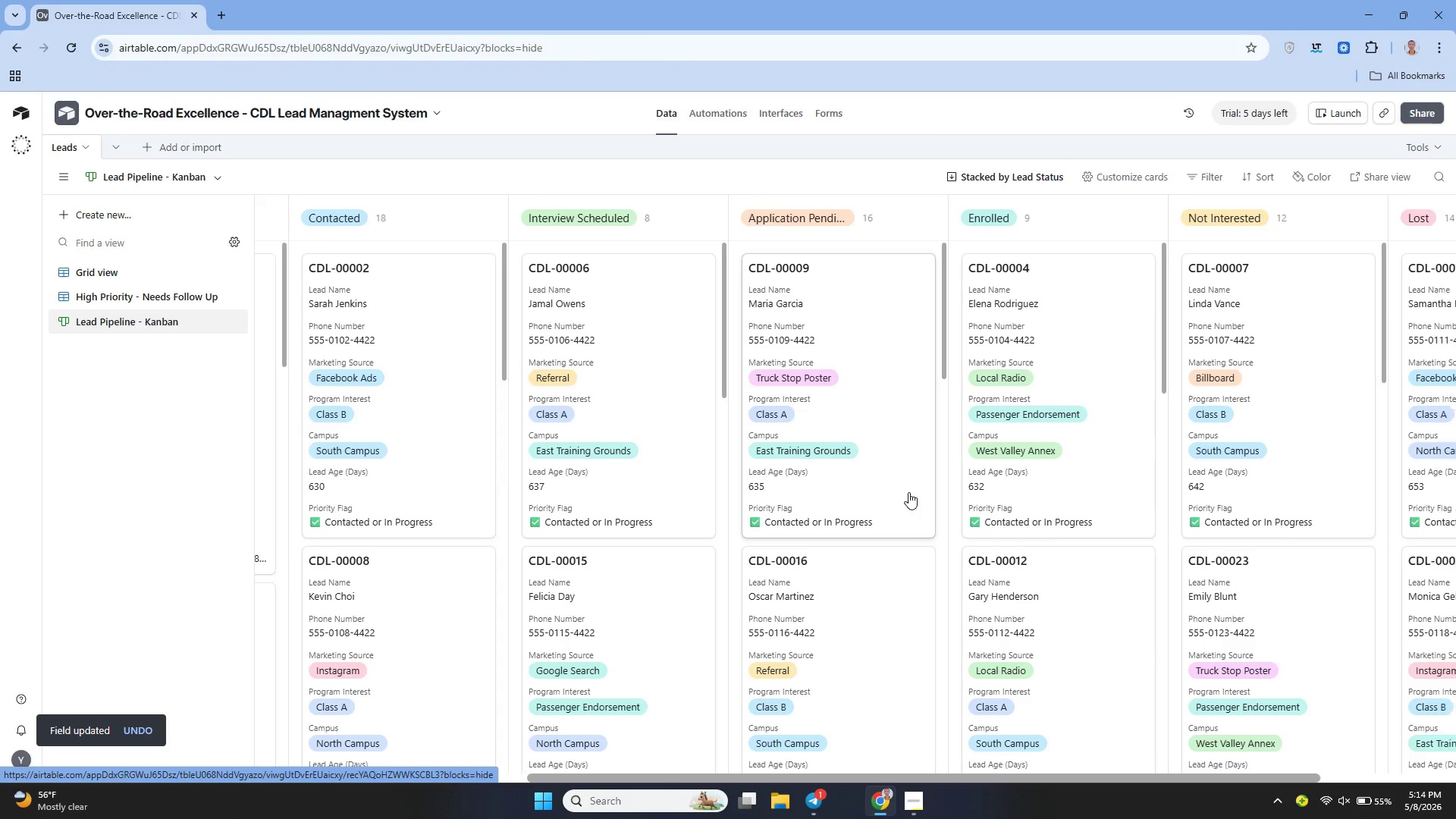 
left_click([433, 218])
 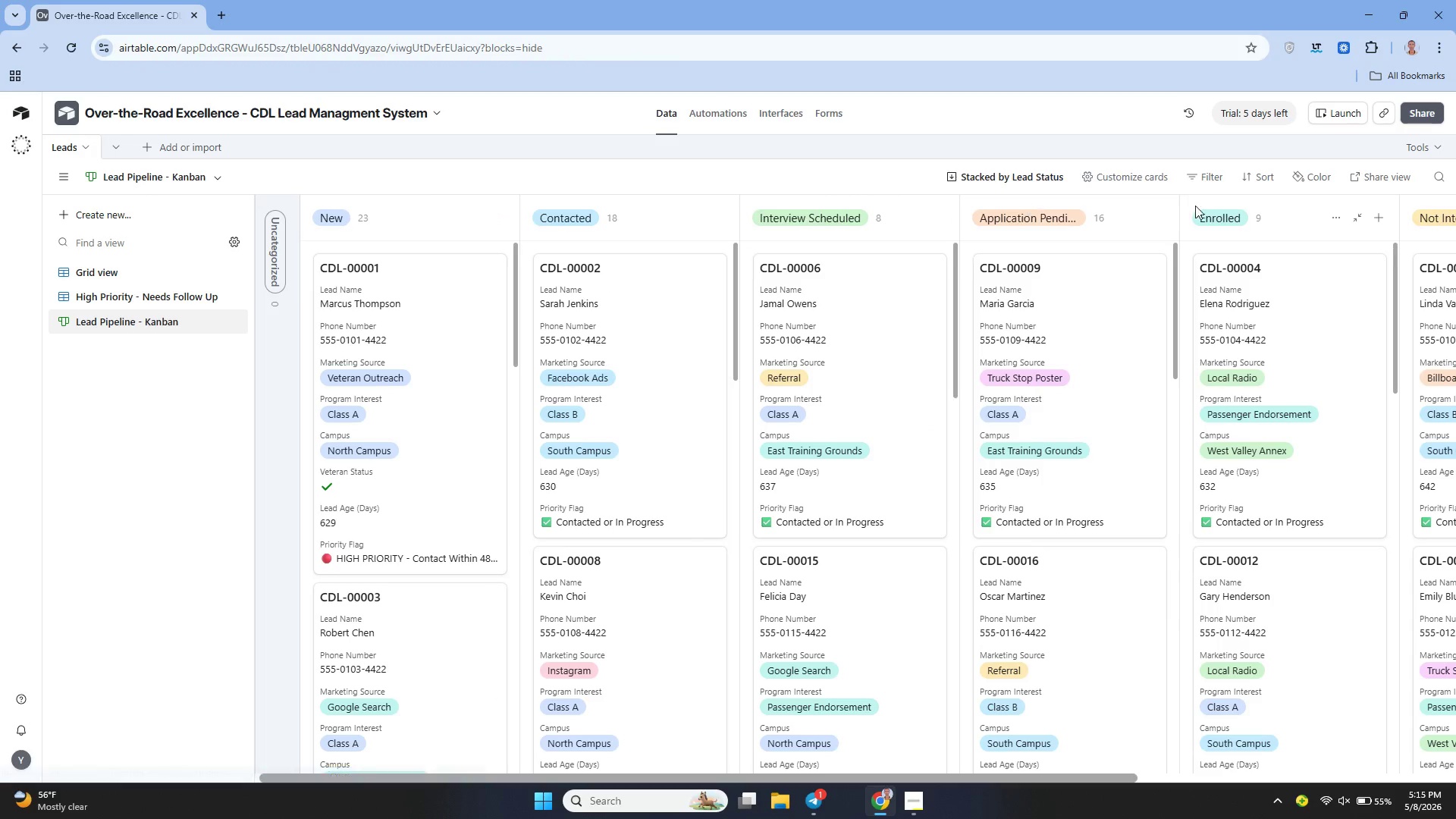 
left_click([1307, 175])
 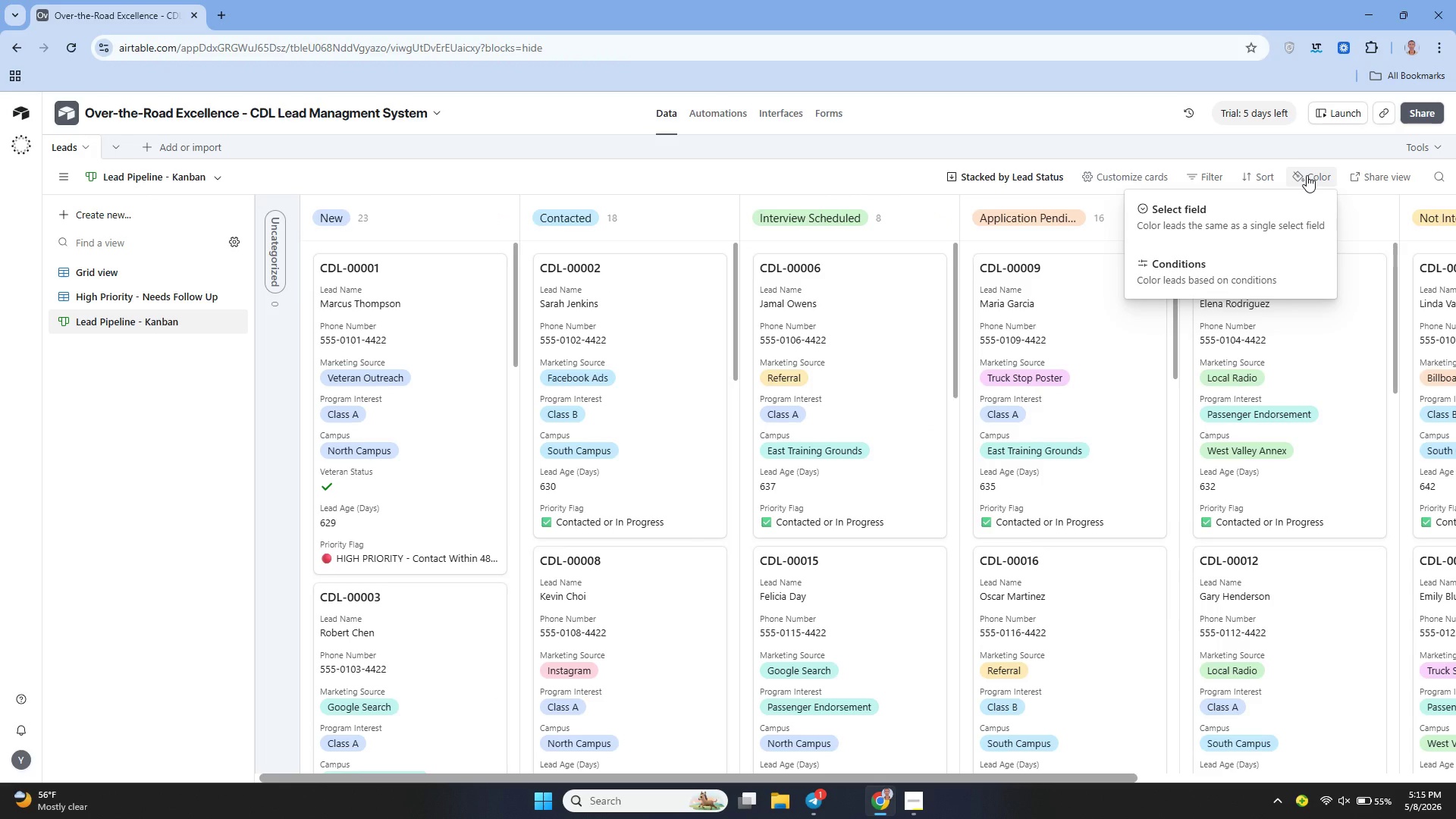 
wait(9.5)
 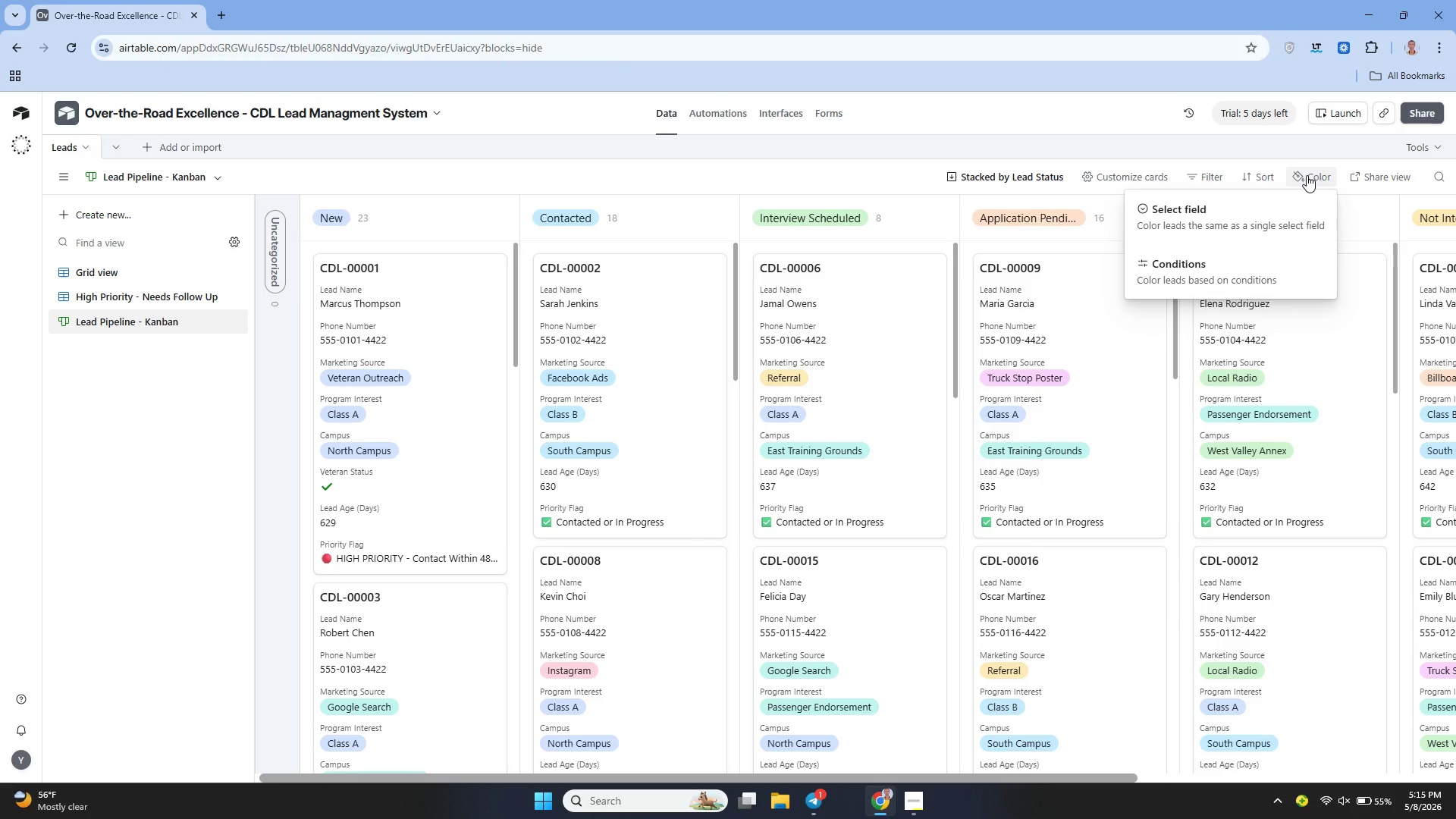 
left_click([1203, 255])
 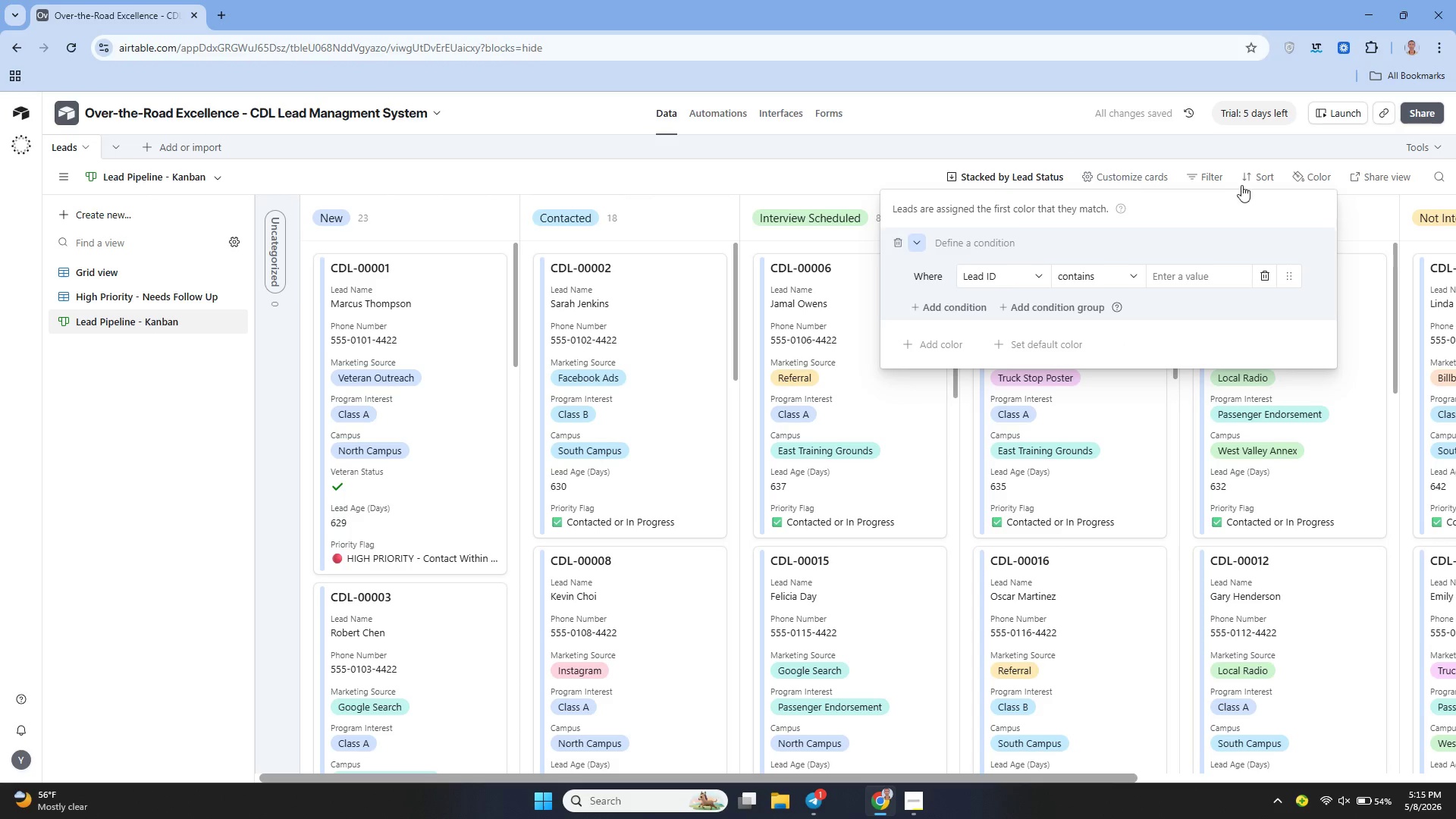 
left_click([1300, 171])
 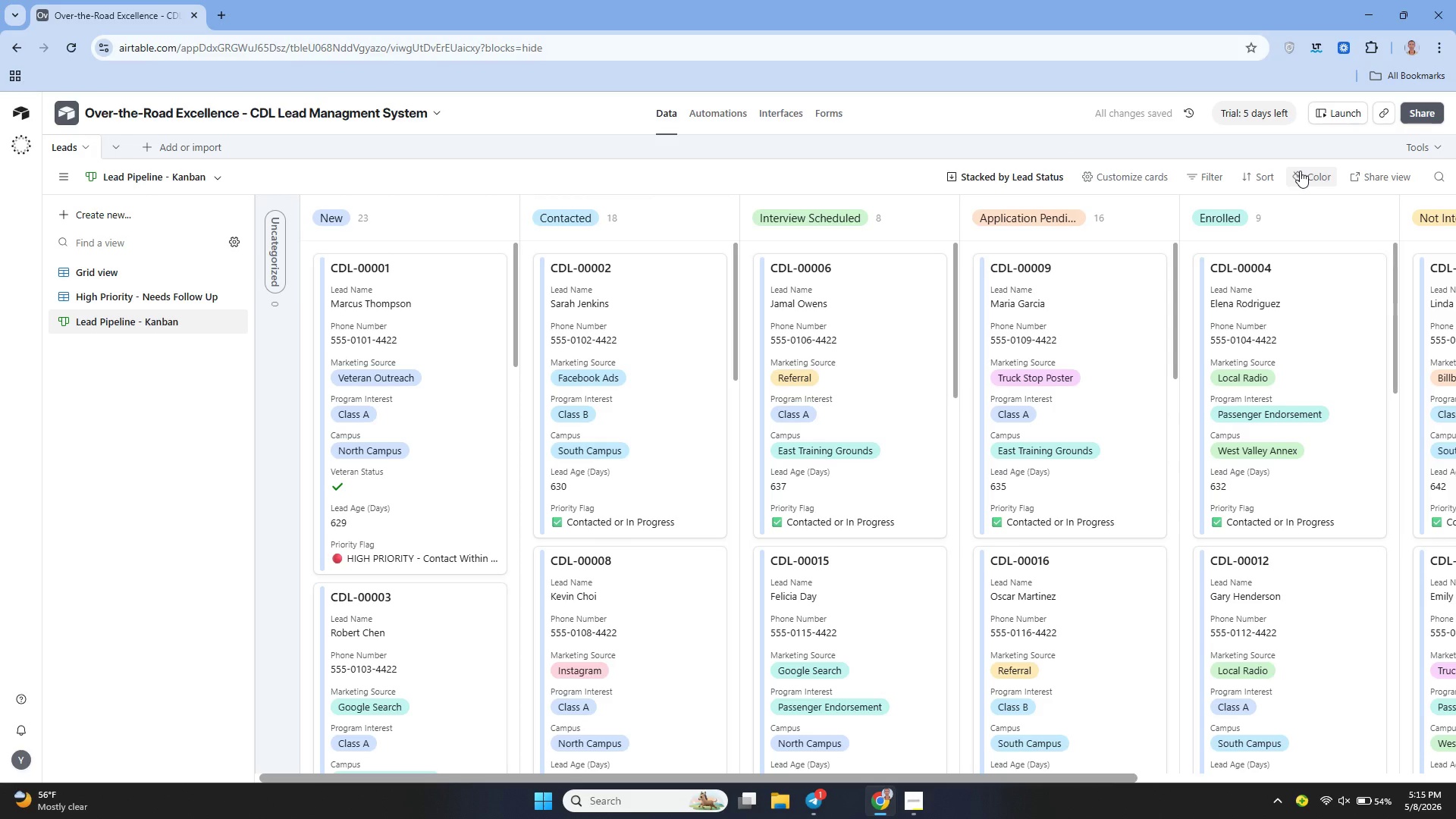 
left_click([1300, 171])
 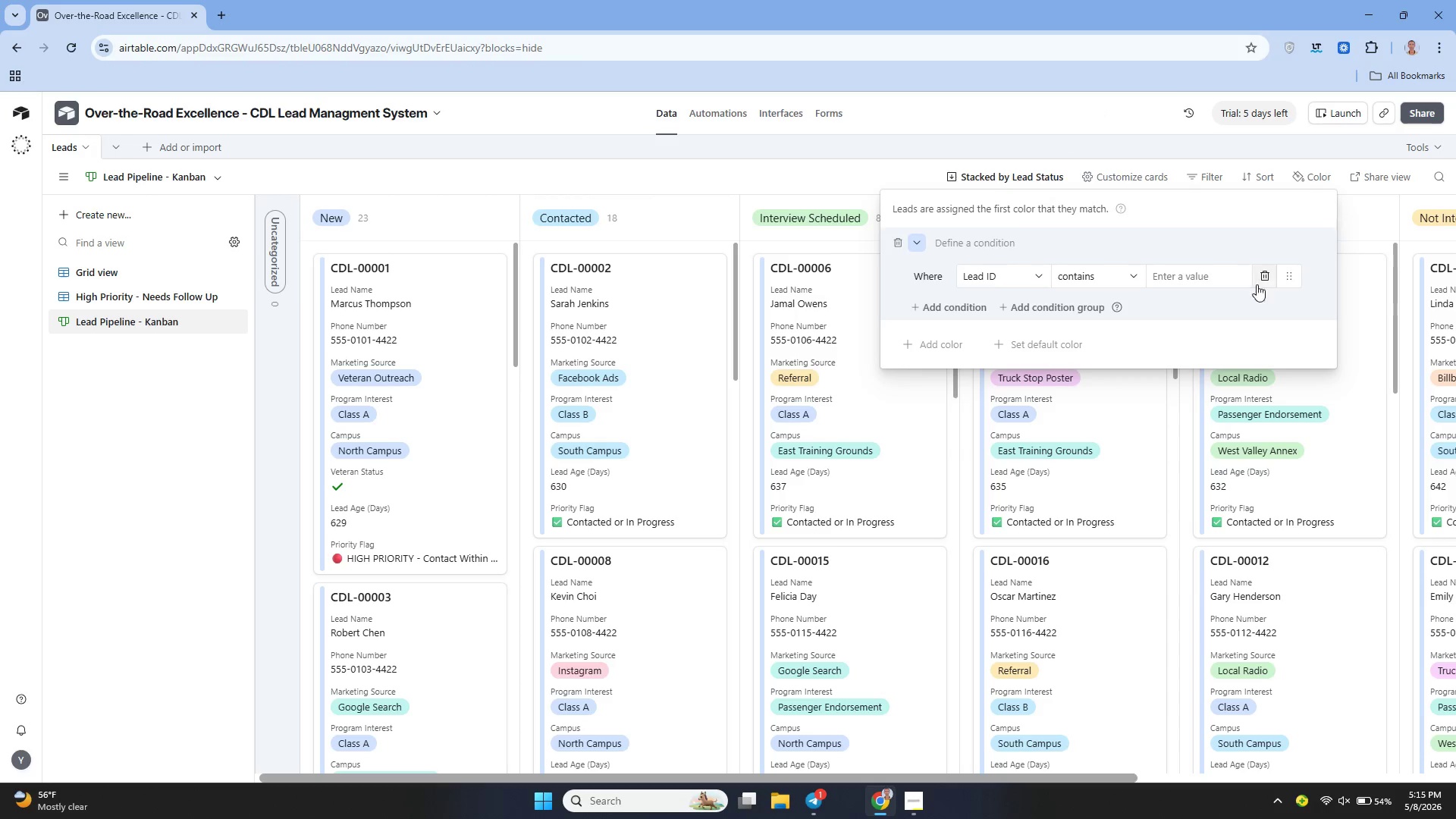 
left_click([1266, 281])
 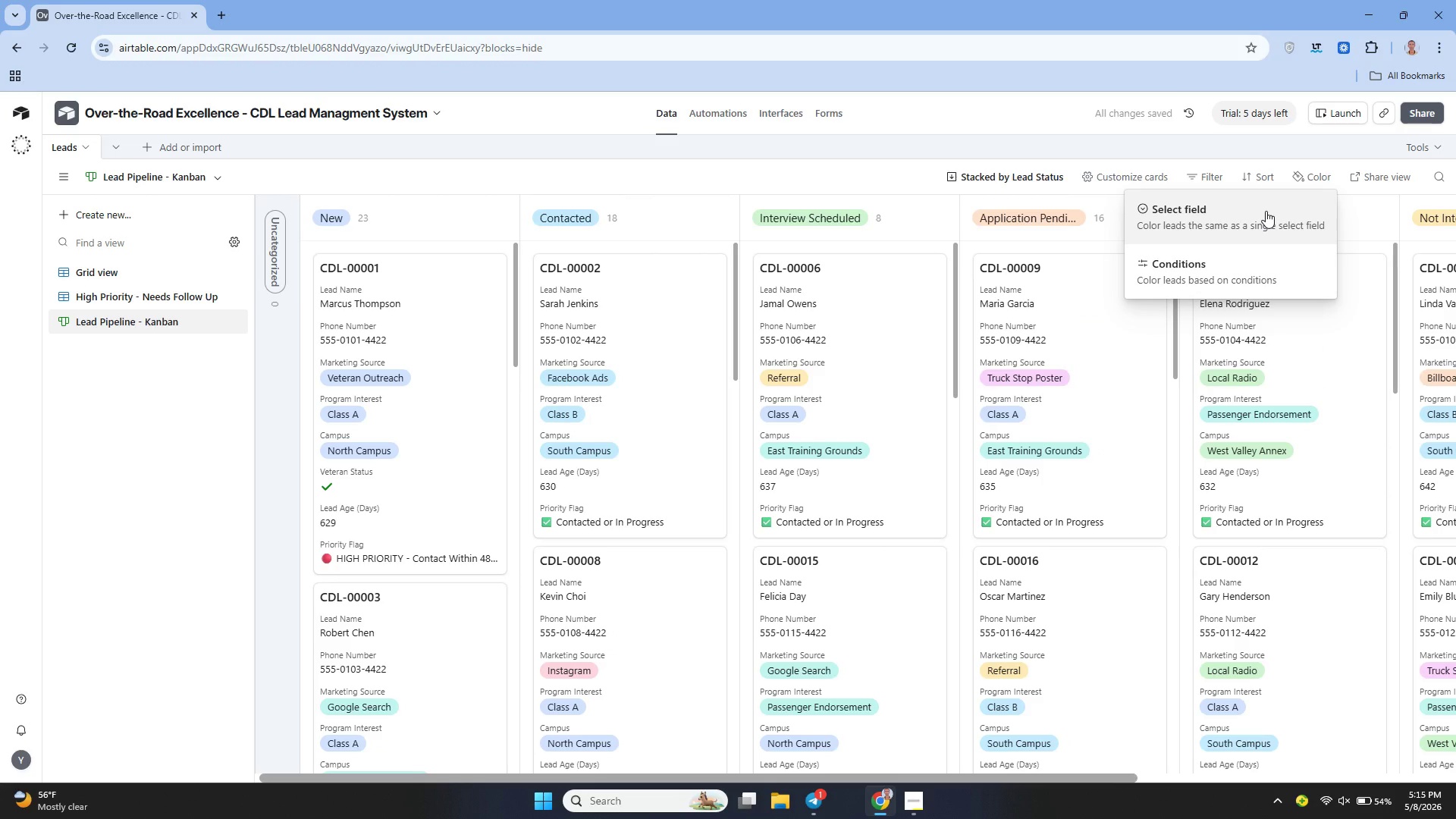 
wait(6.44)
 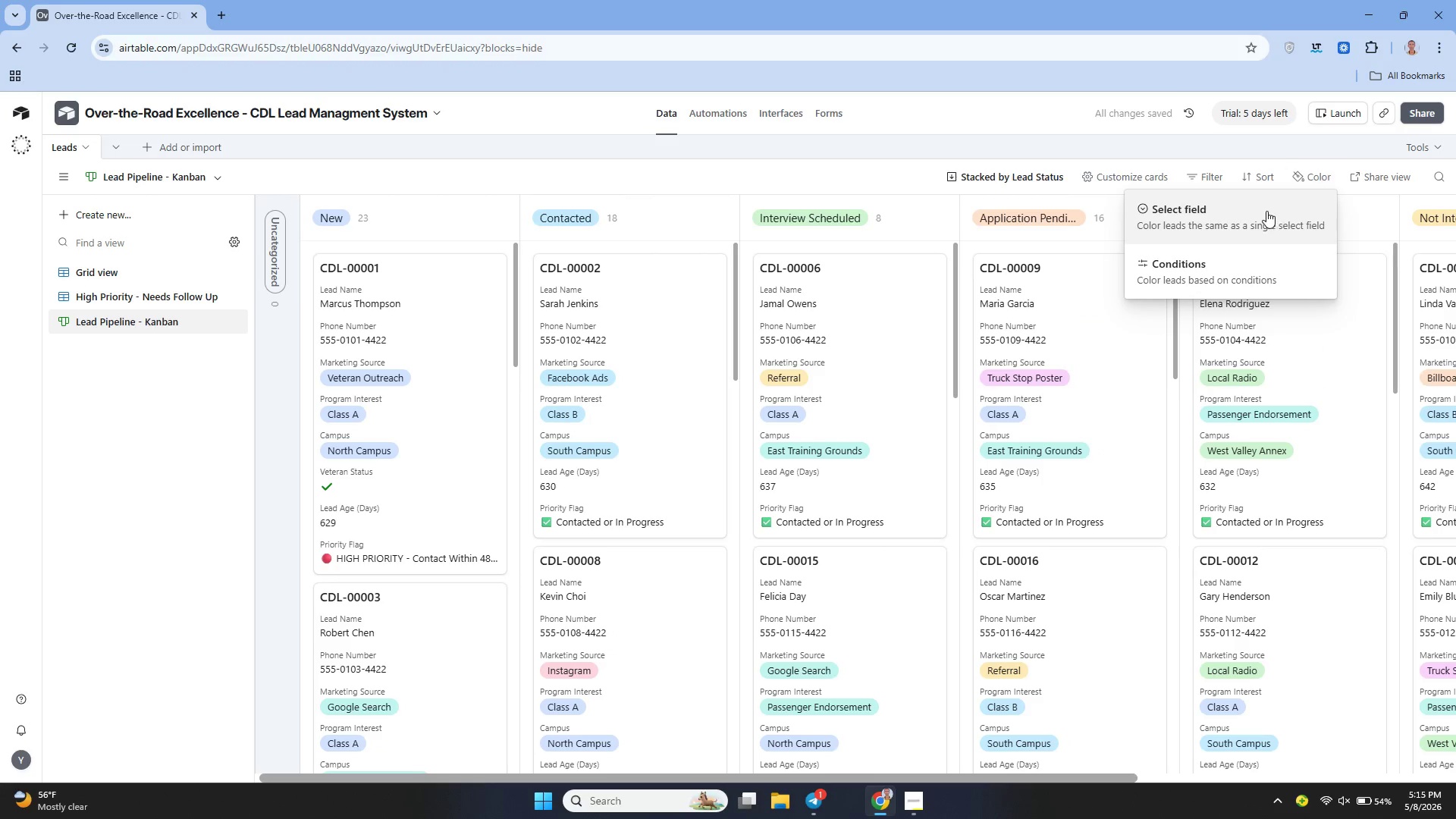 
left_click([1260, 211])
 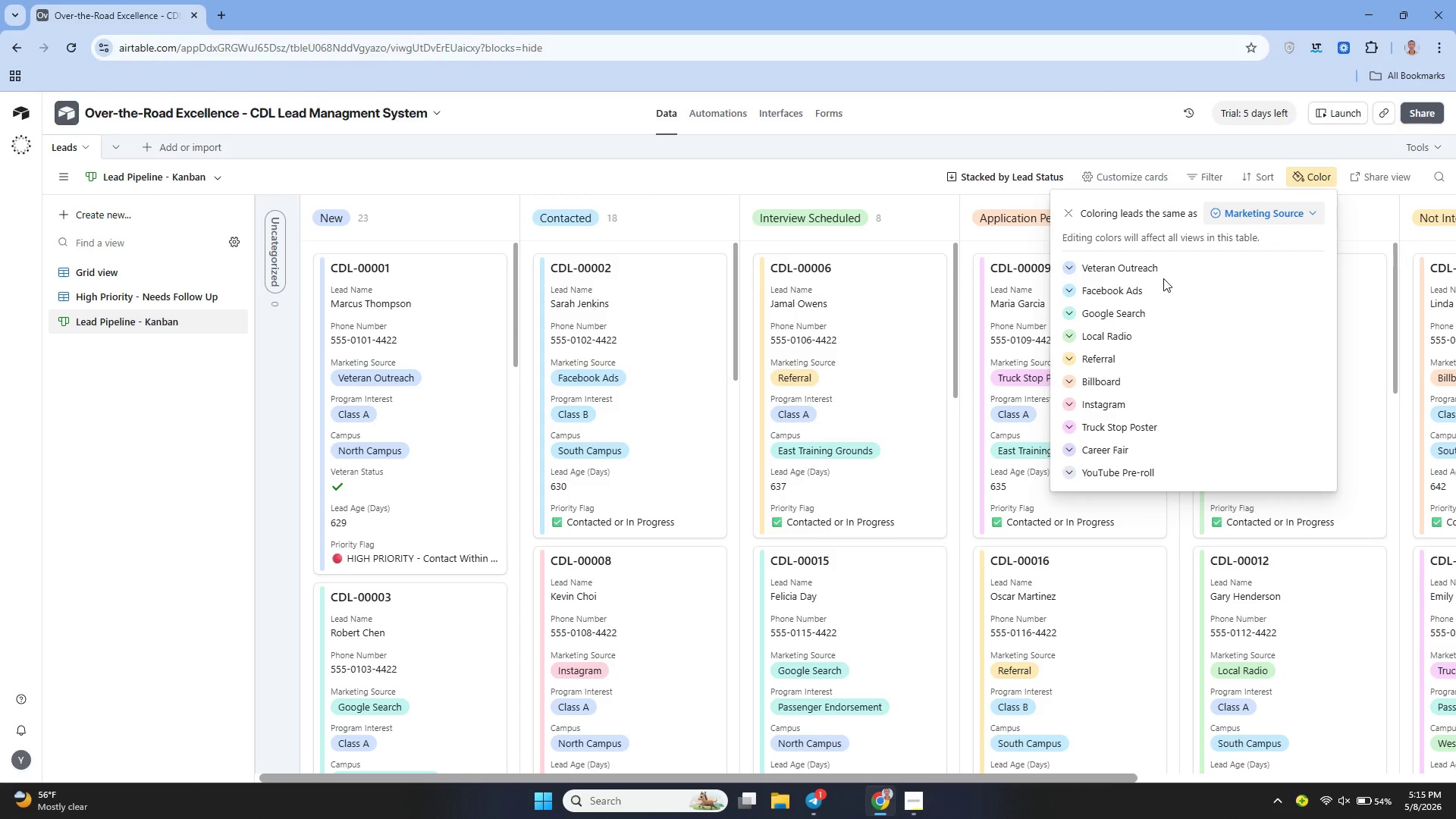 
wait(17.5)
 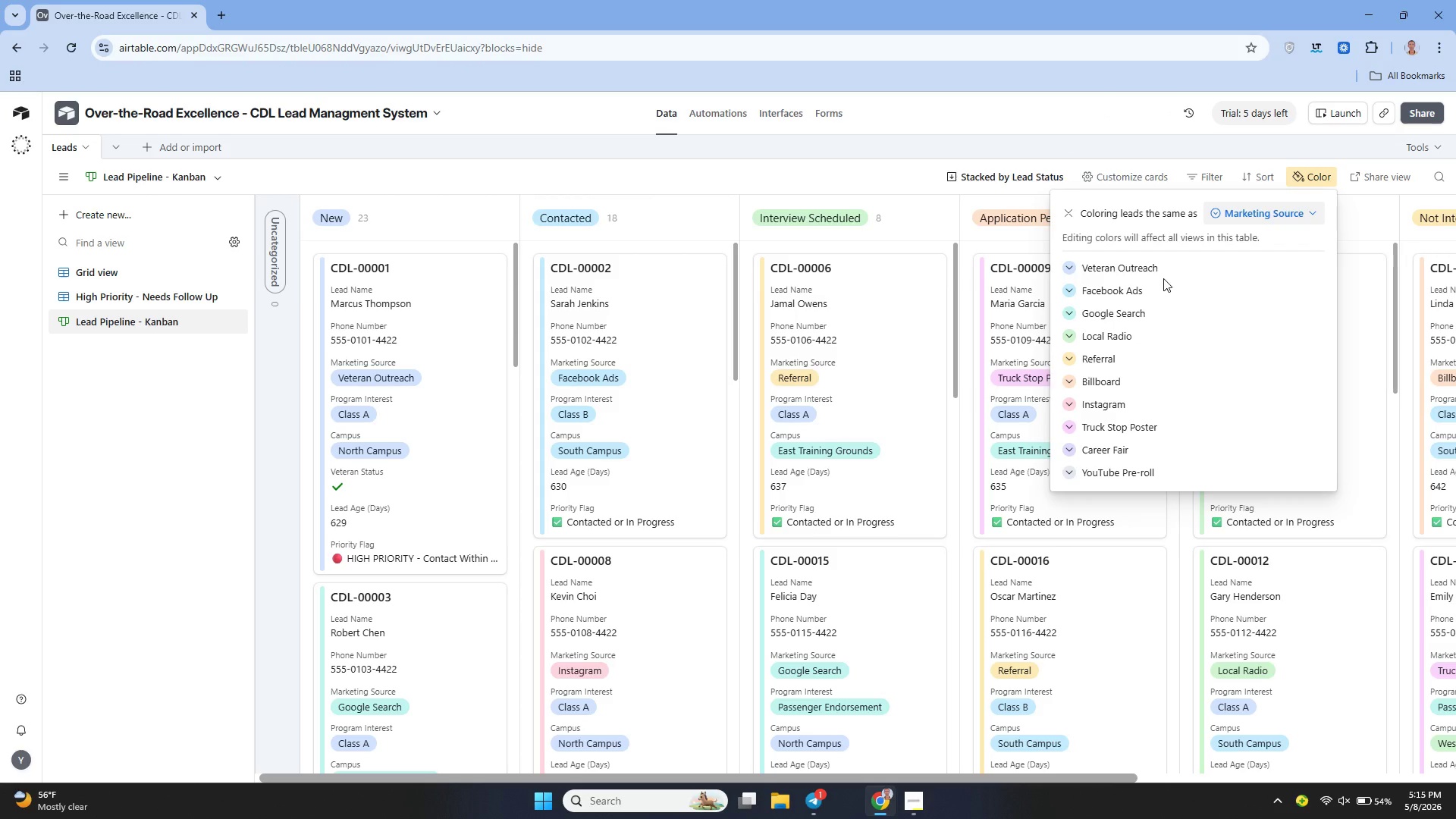 
left_click([1247, 208])
 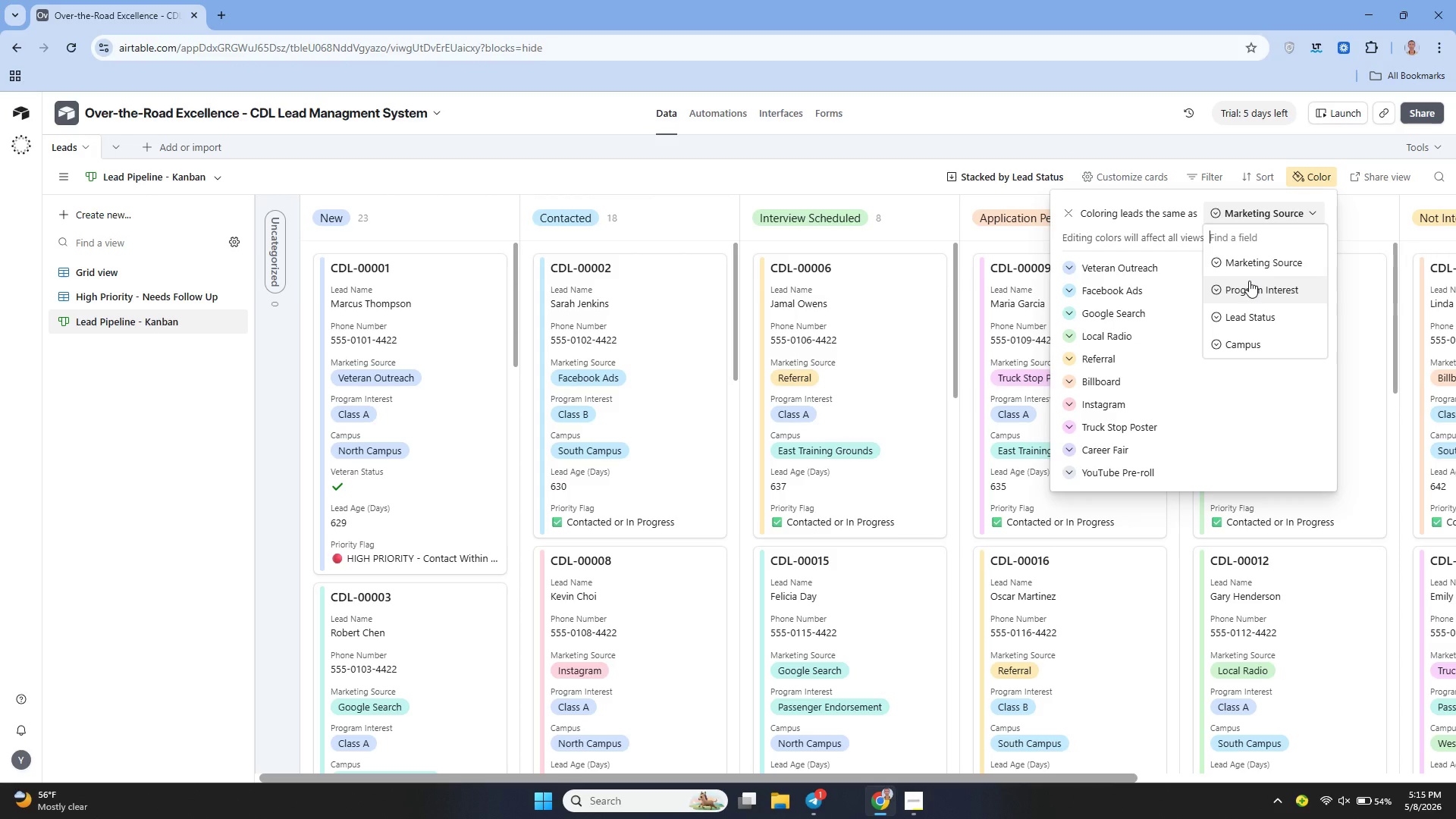 
wait(13.05)
 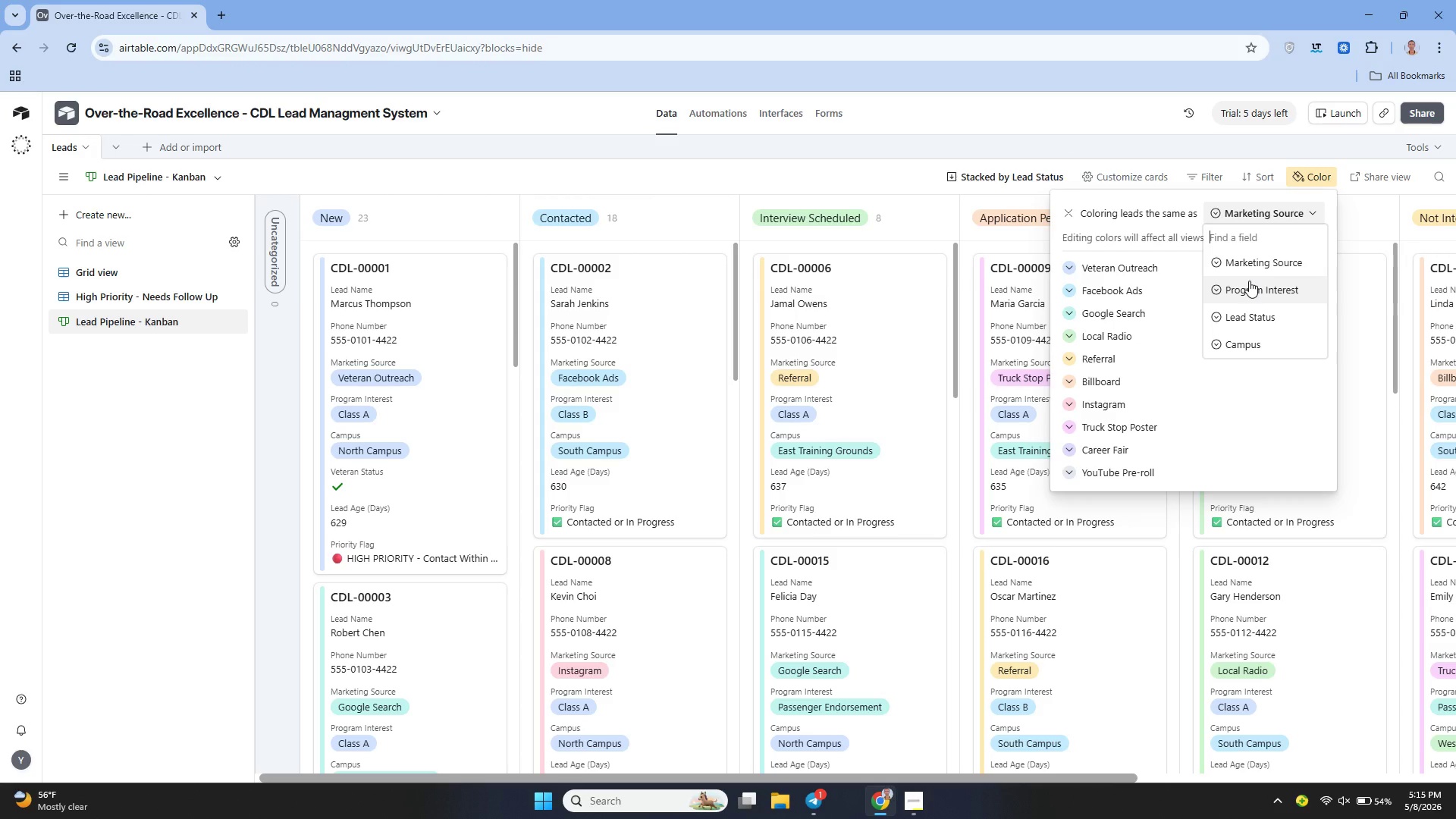 
left_click([1072, 215])
 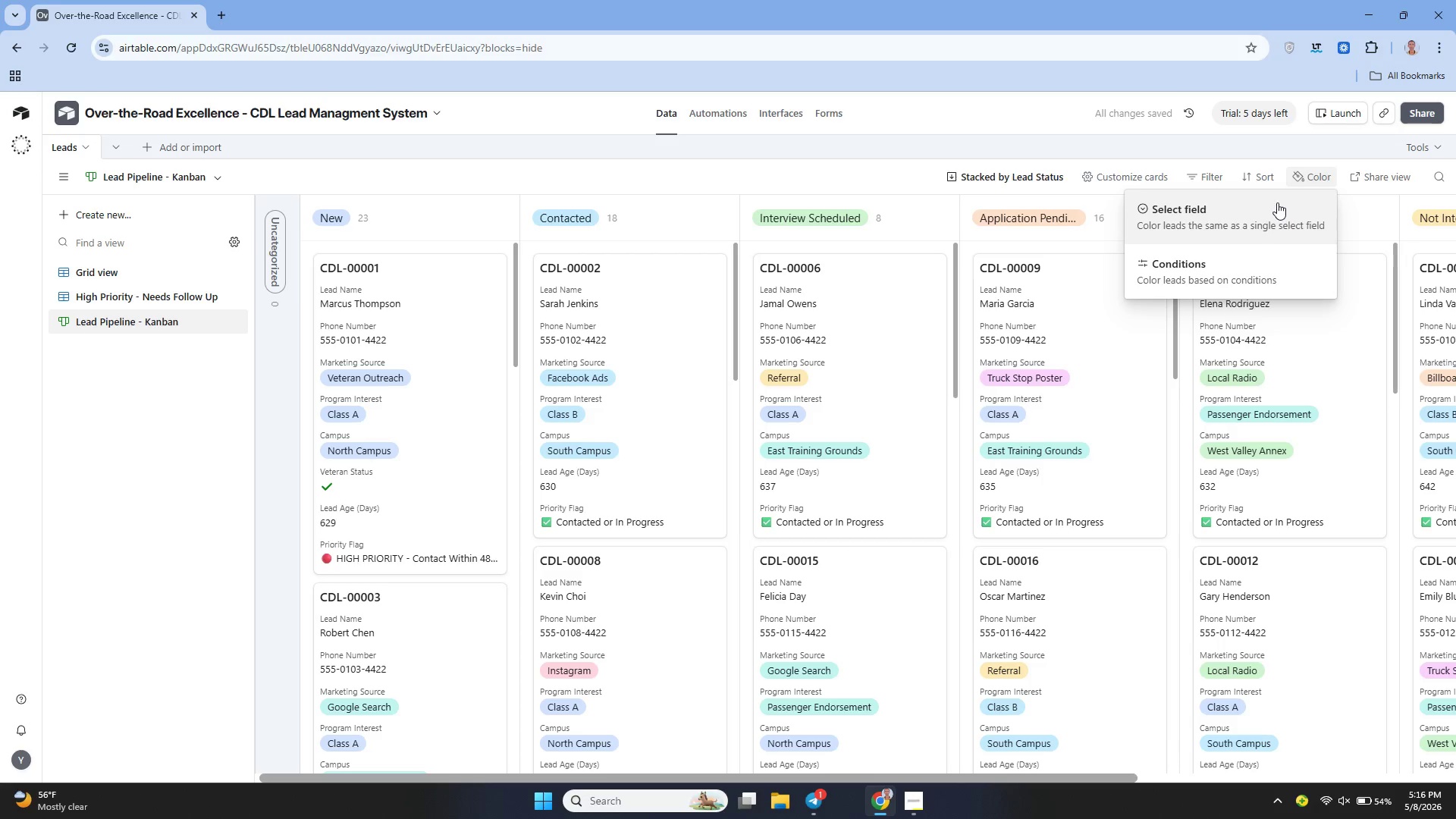 
left_click([1199, 228])
 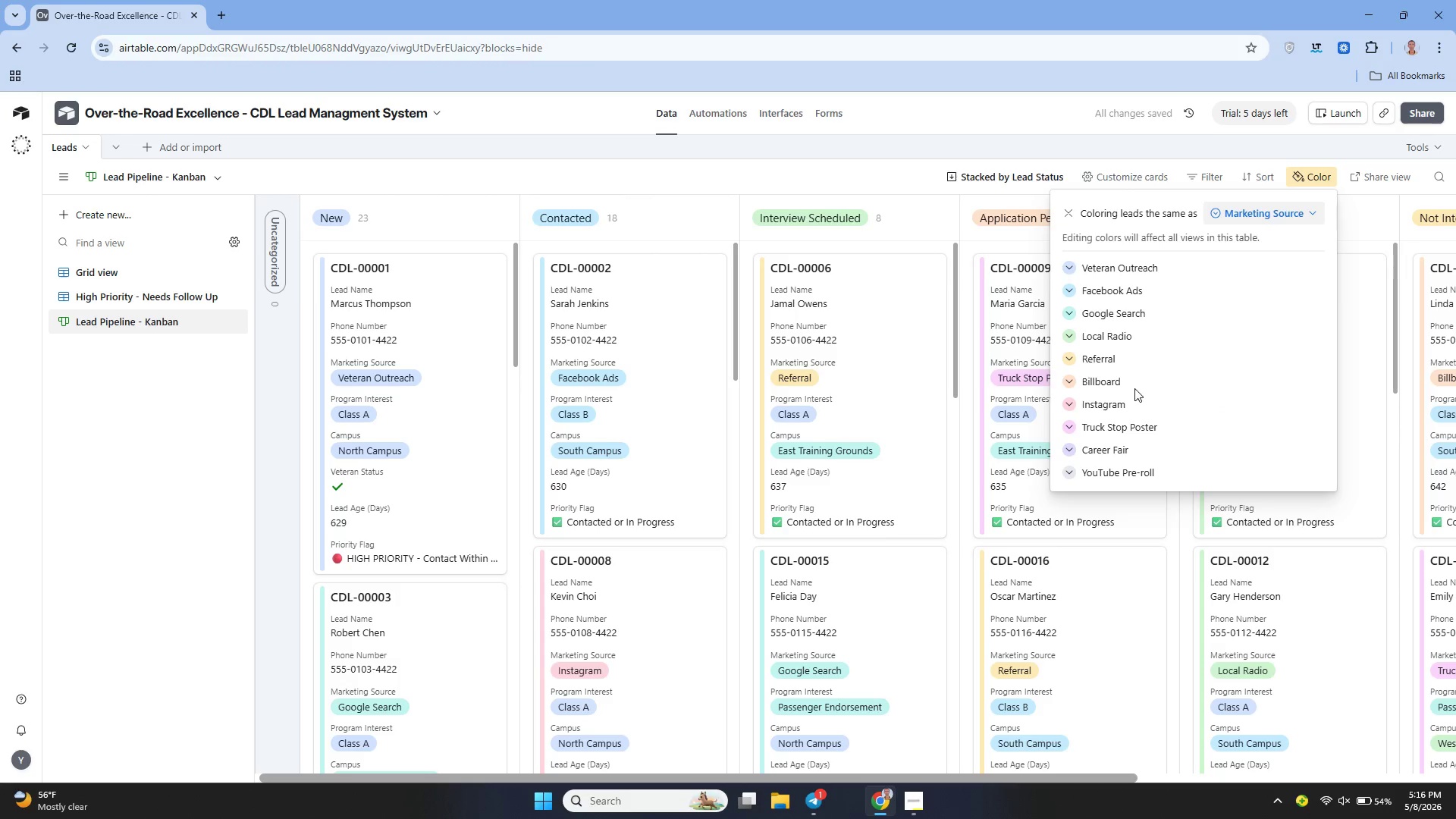 
left_click([1234, 209])
 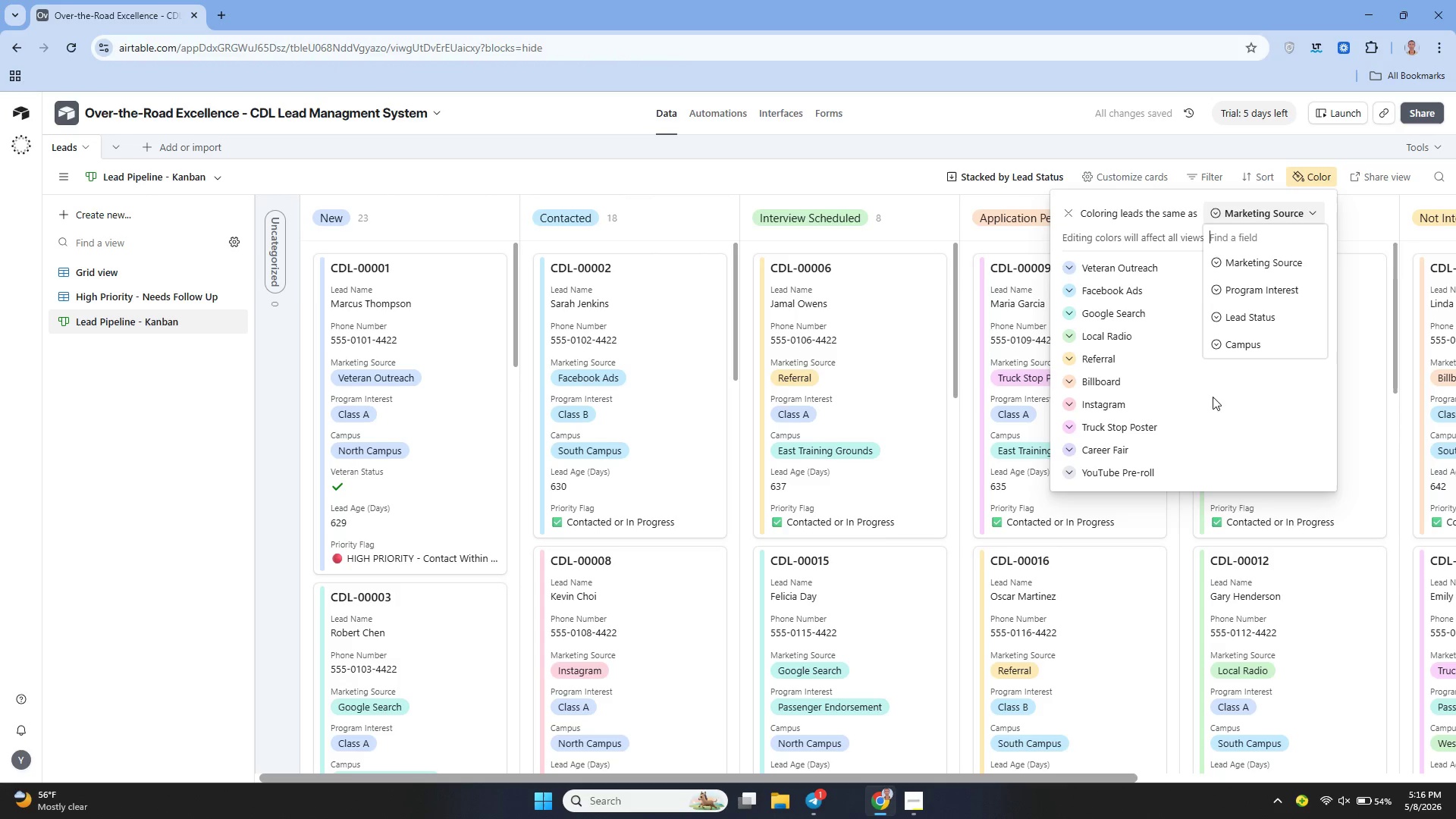 
left_click([910, 115])
 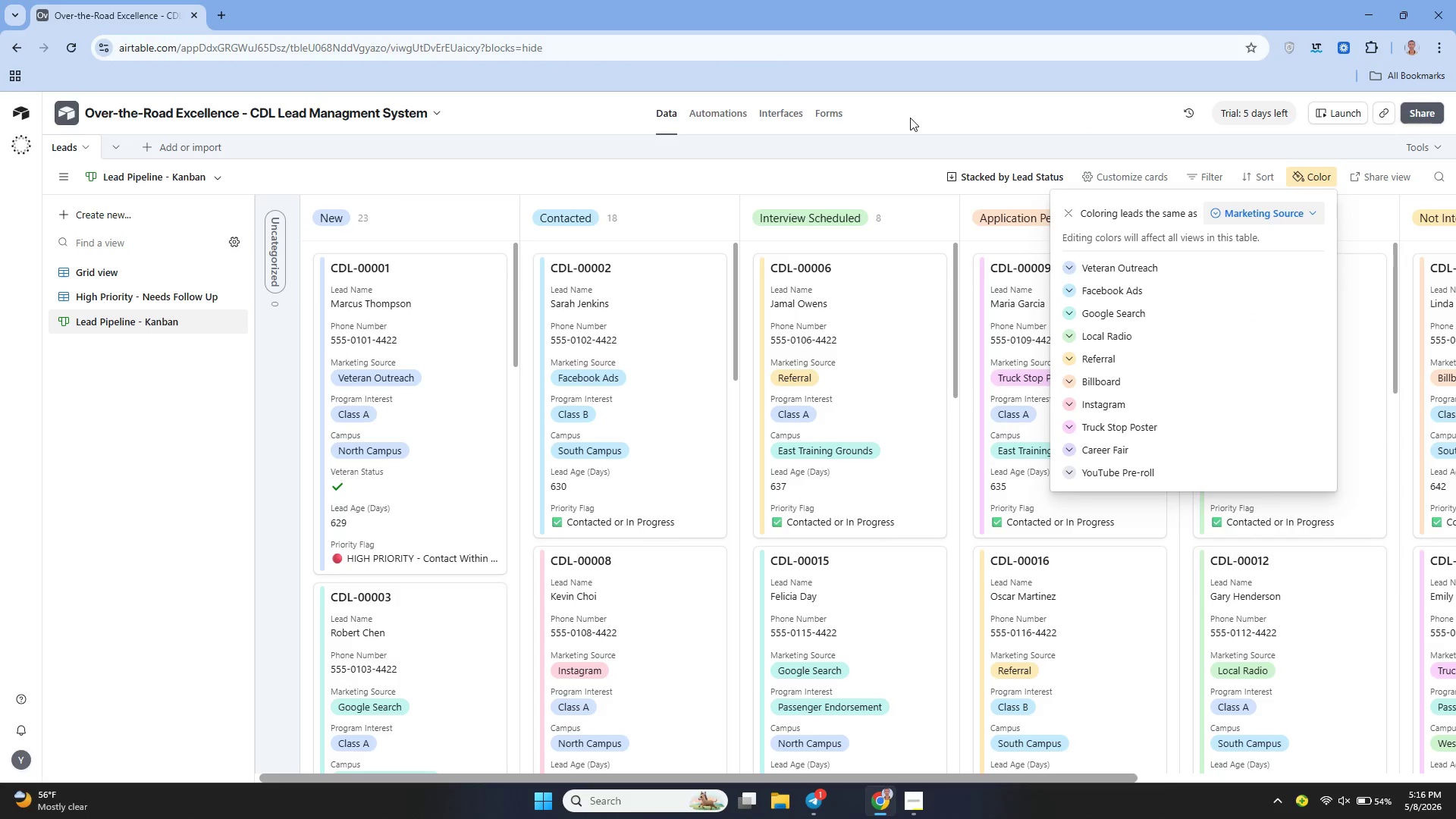 
wait(5.23)
 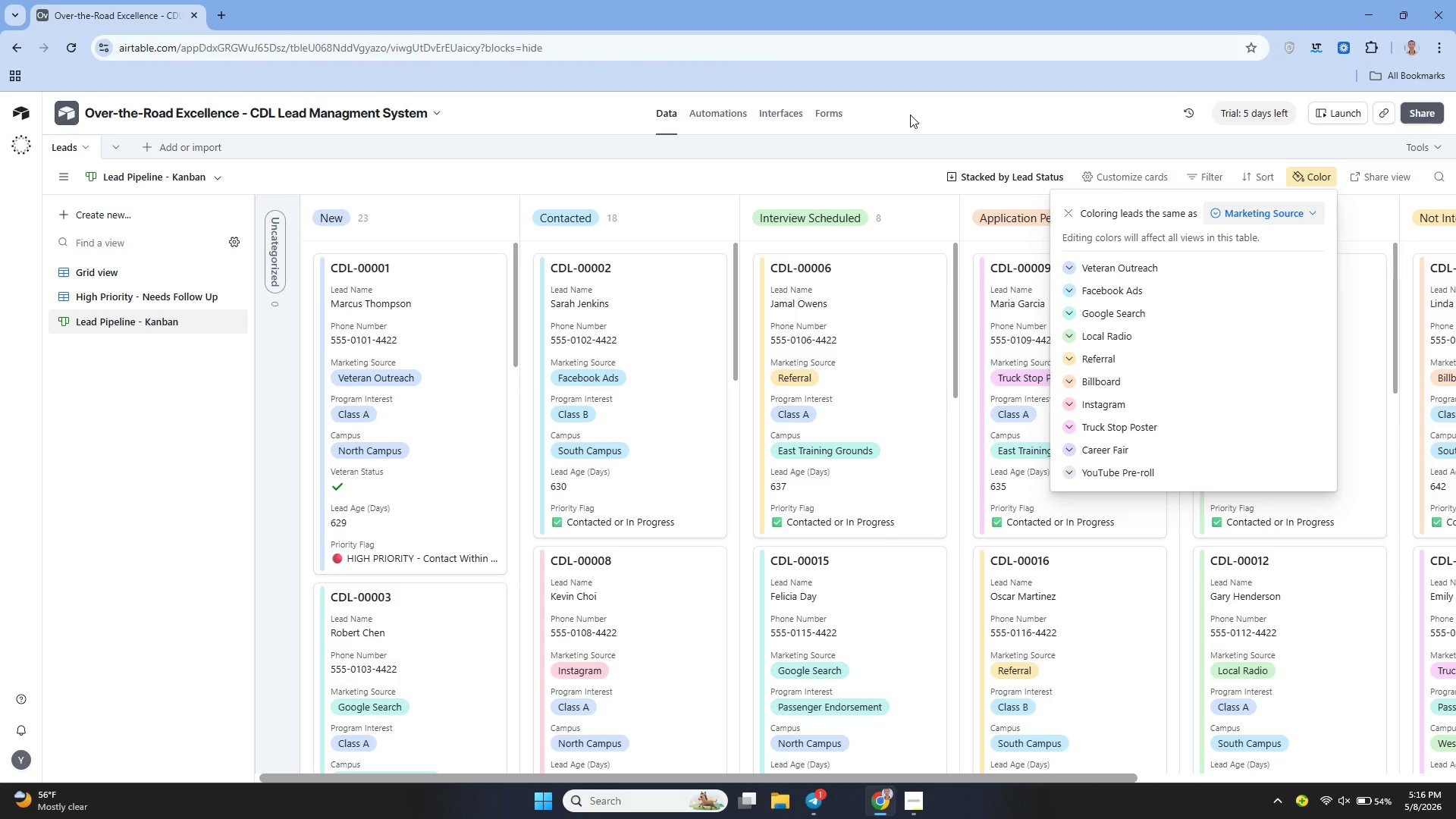 
left_click([1259, 216])
 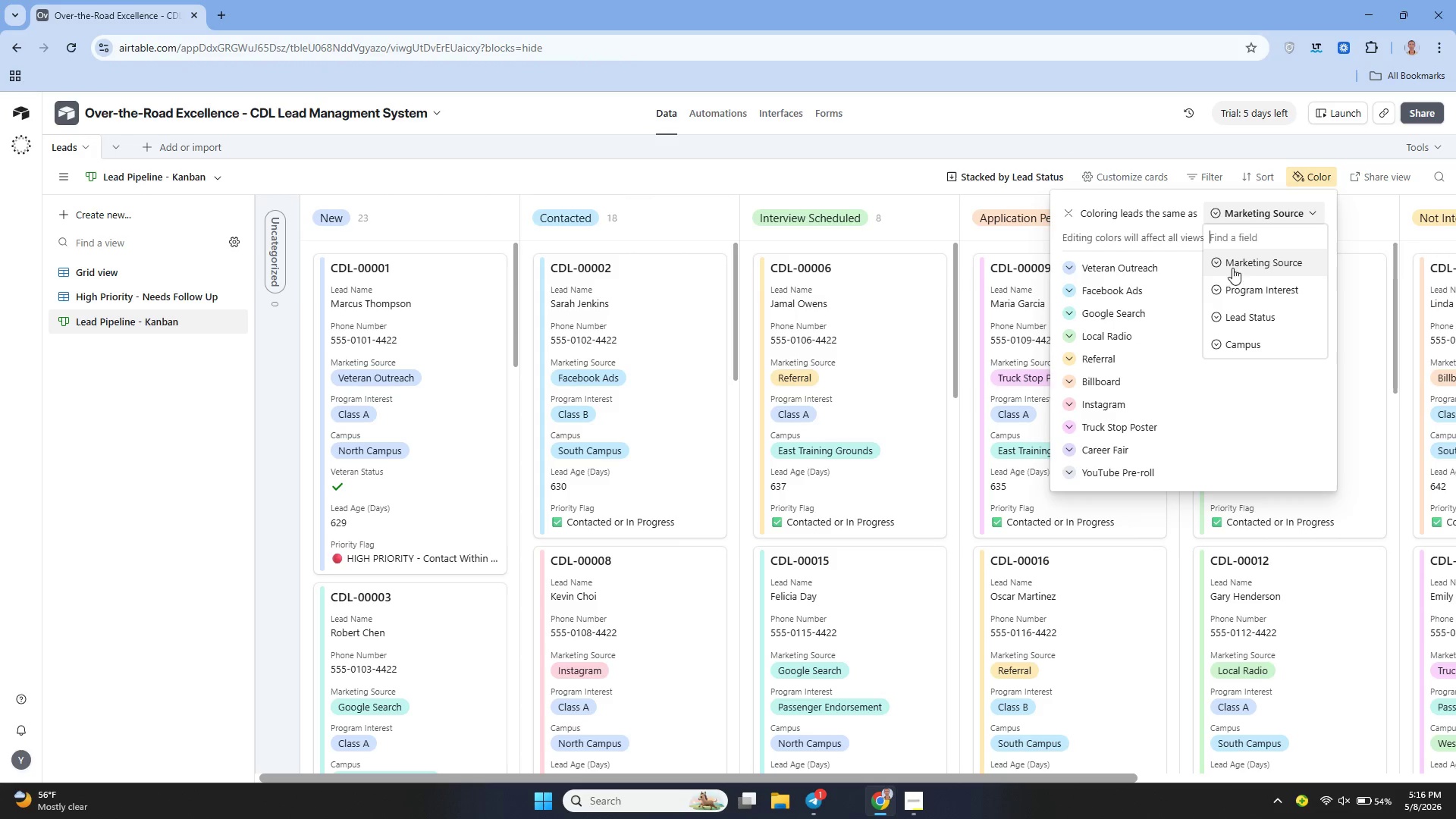 
left_click([1067, 206])
 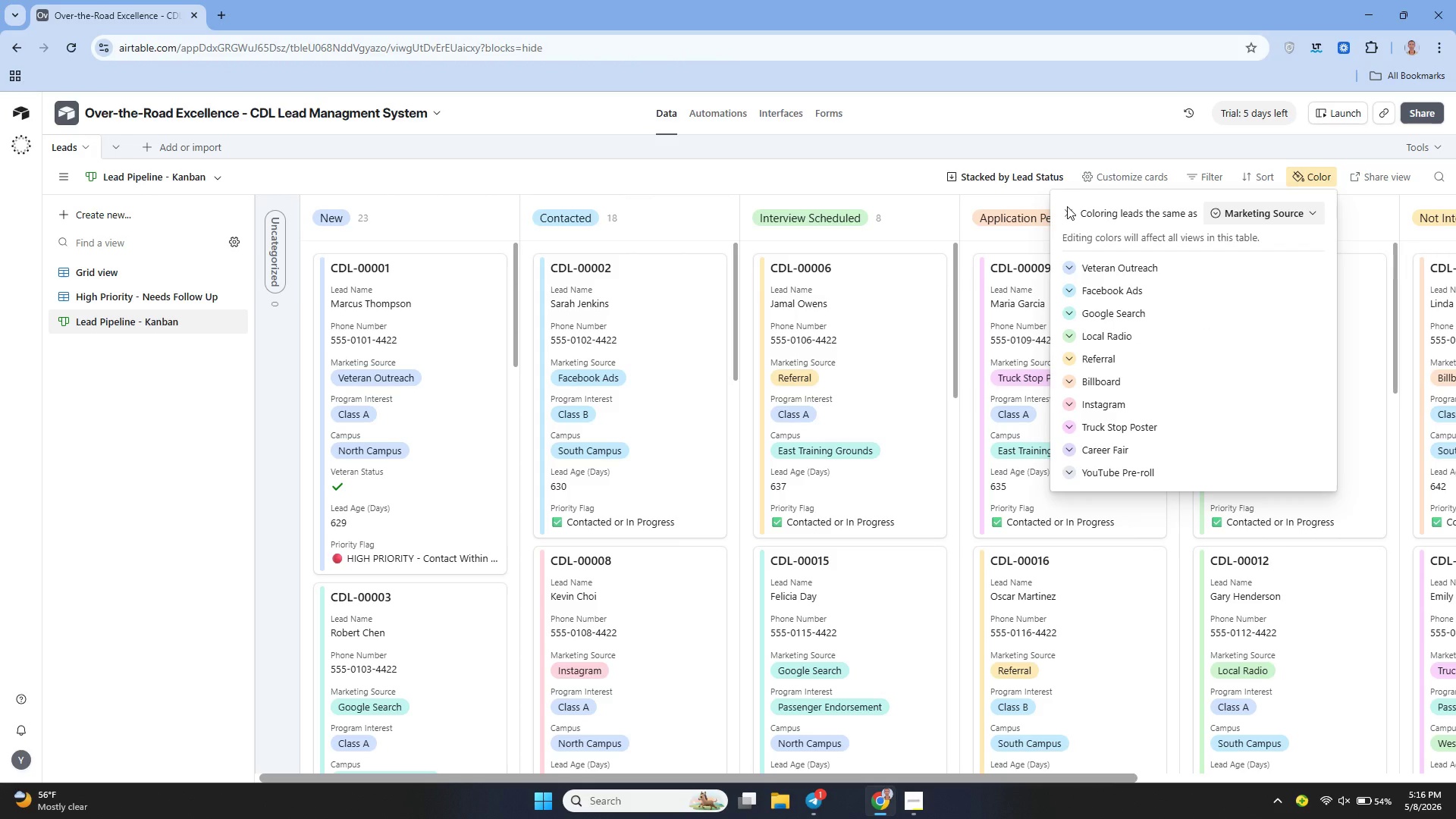 
left_click([1067, 206])
 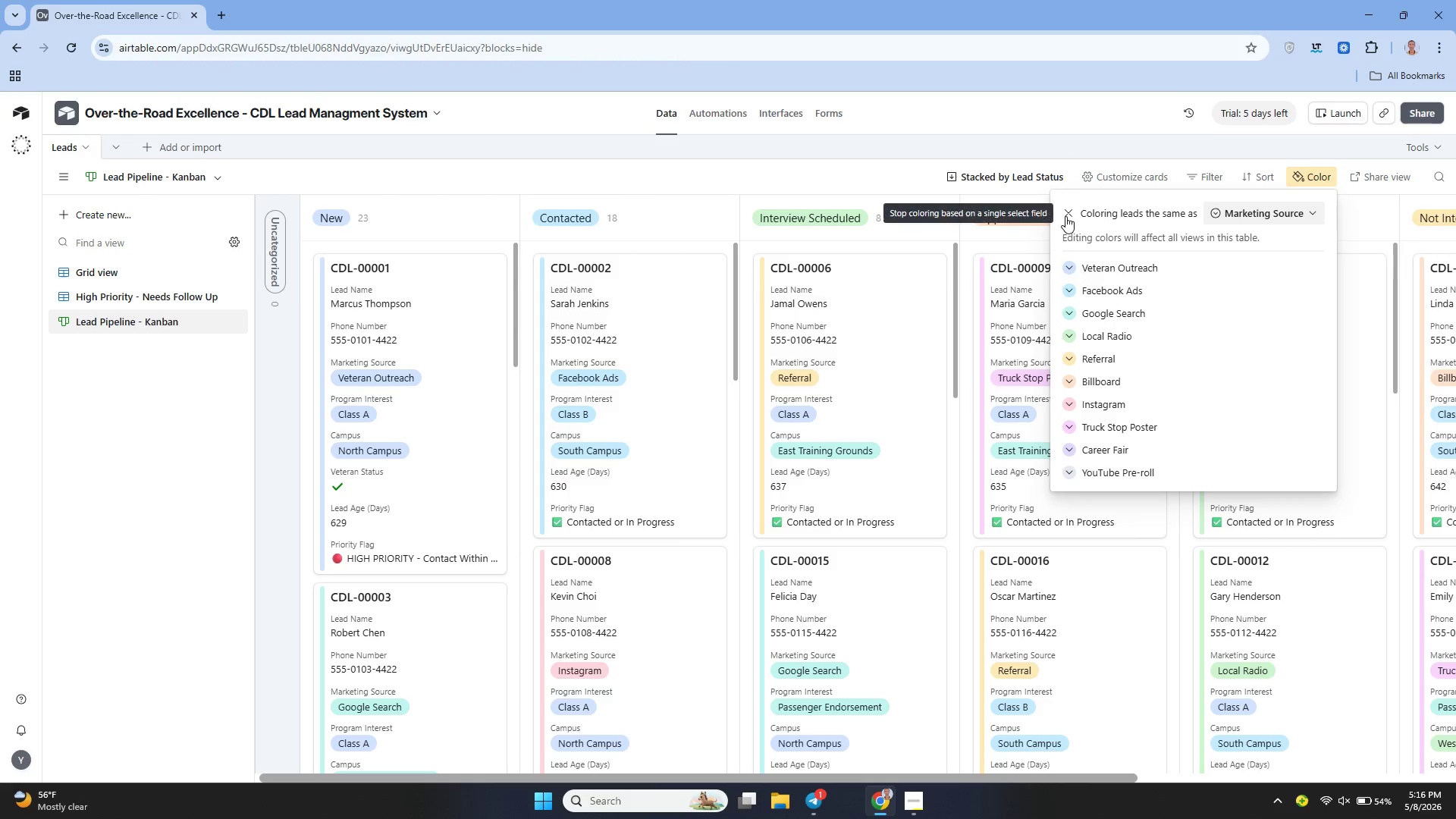 
left_click([1065, 216])
 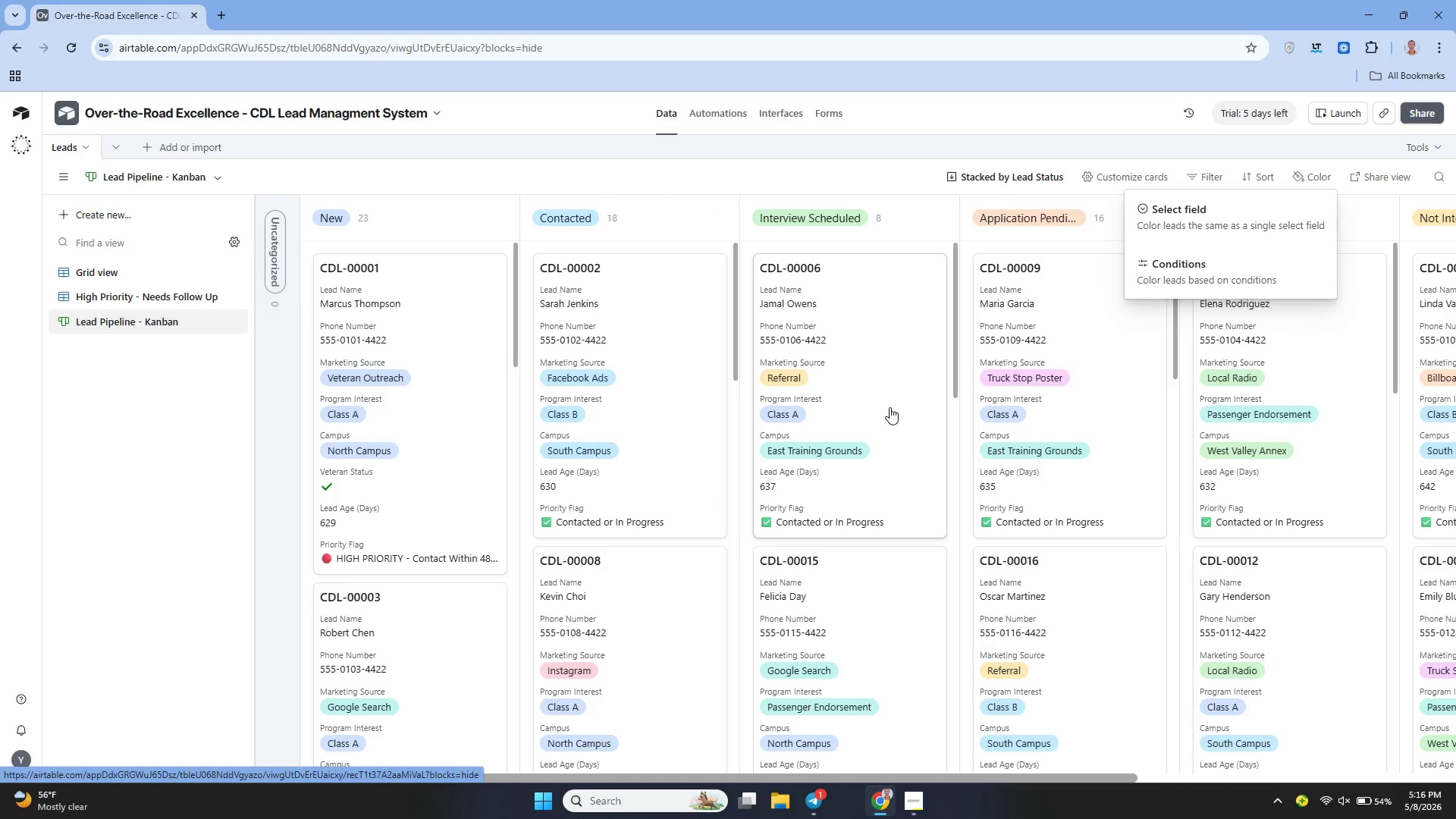 
wait(13.59)
 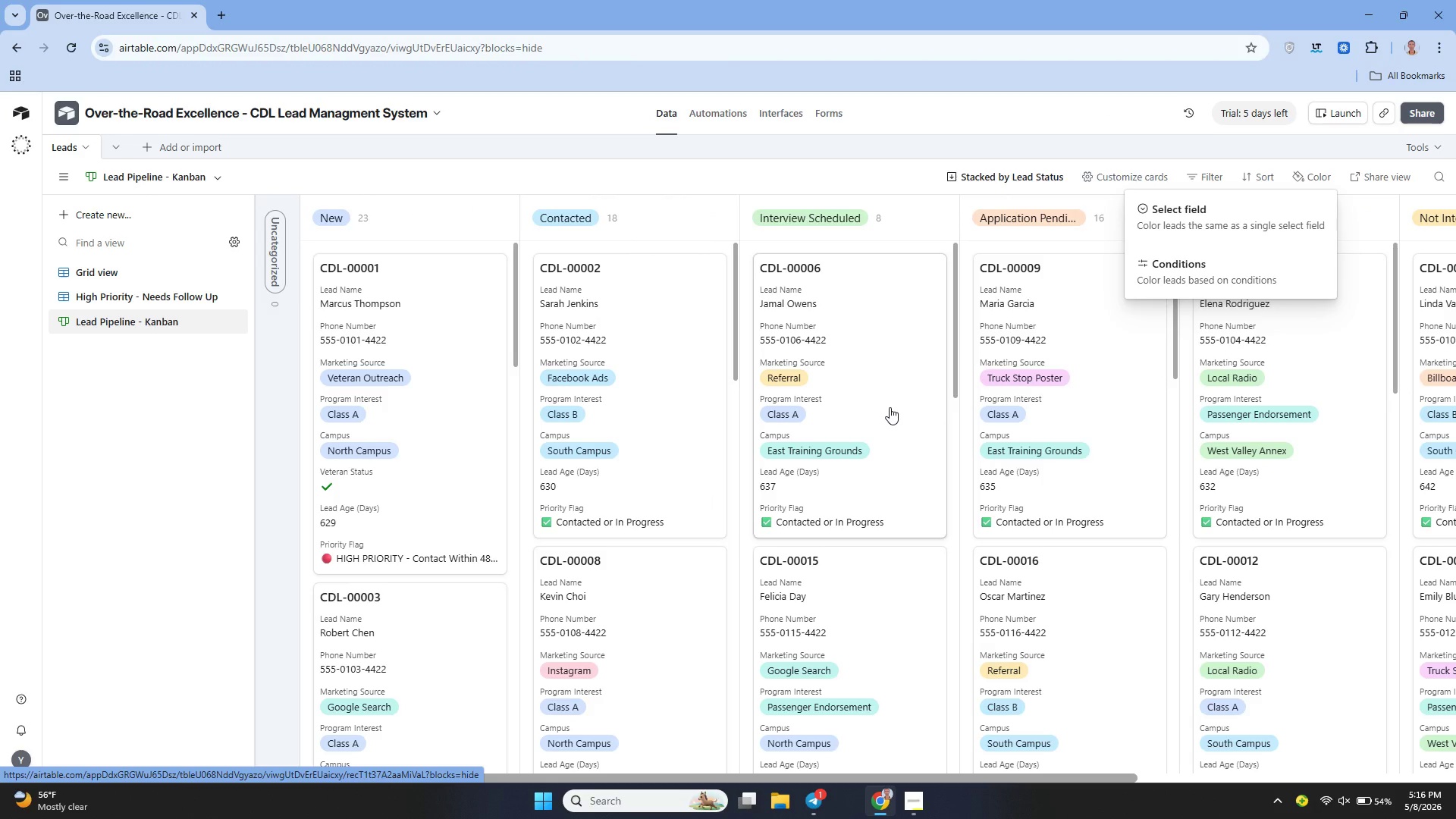 
left_click([157, 272])
 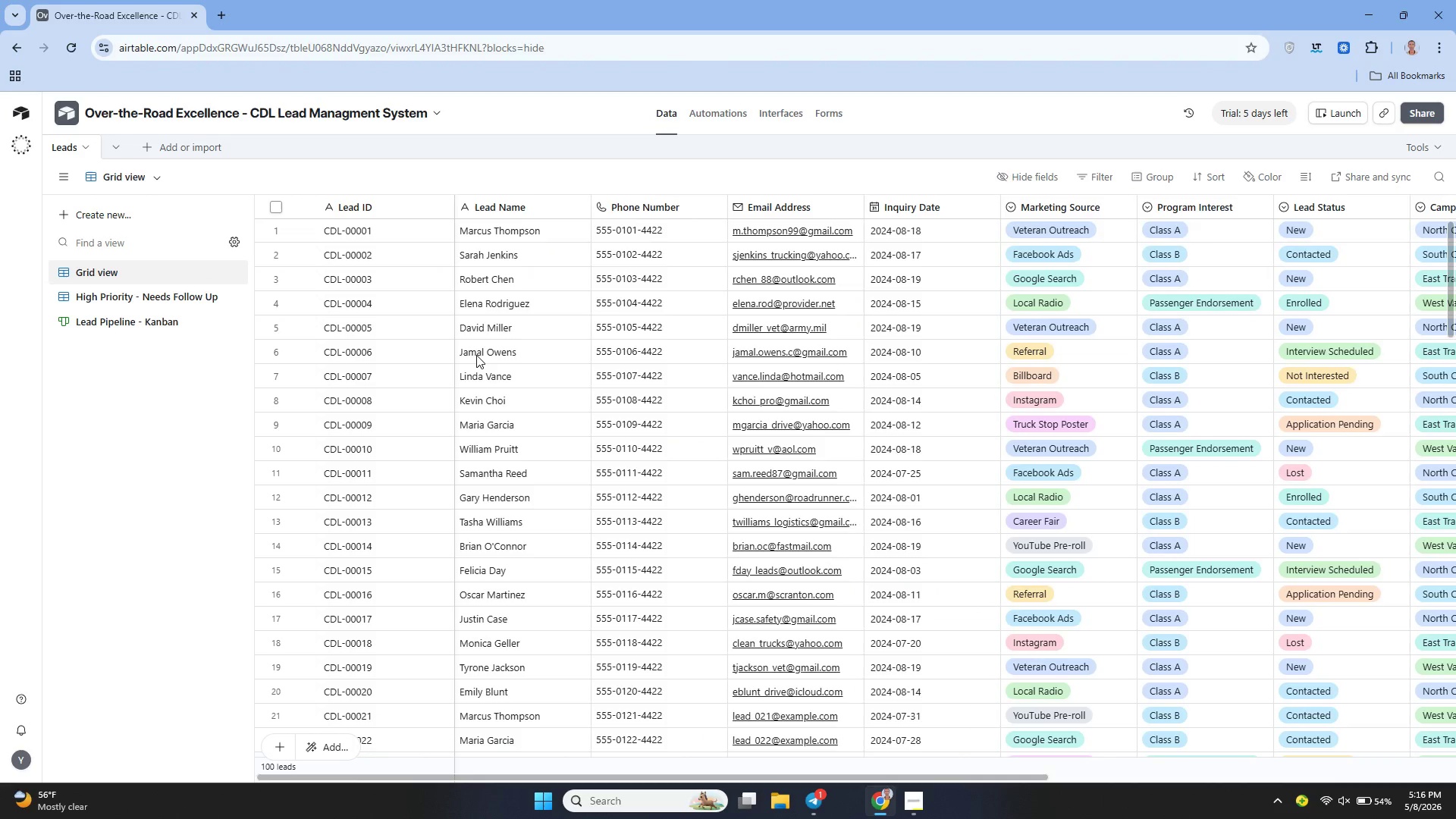 
wait(10.34)
 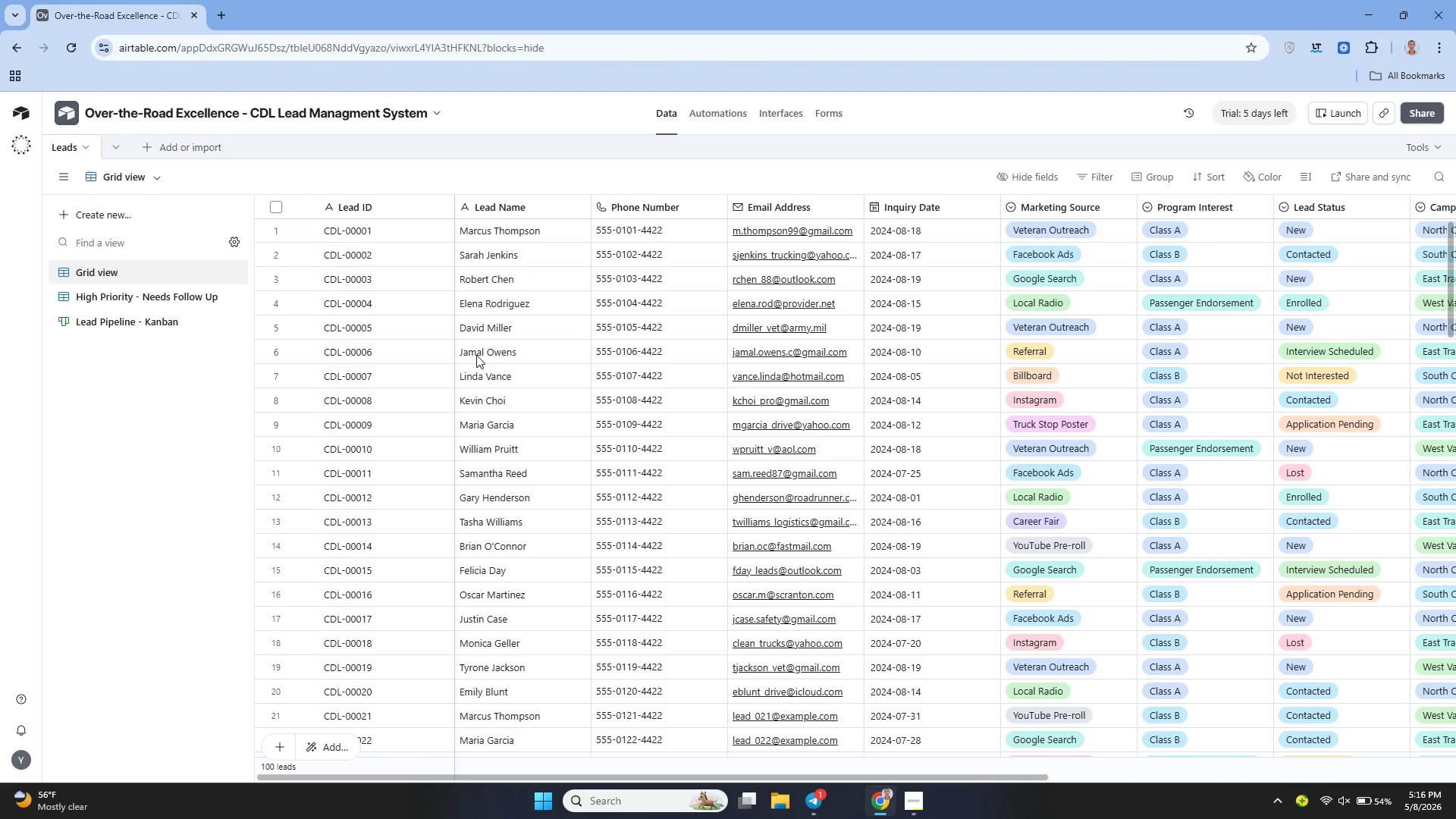 
left_click([324, 749])
 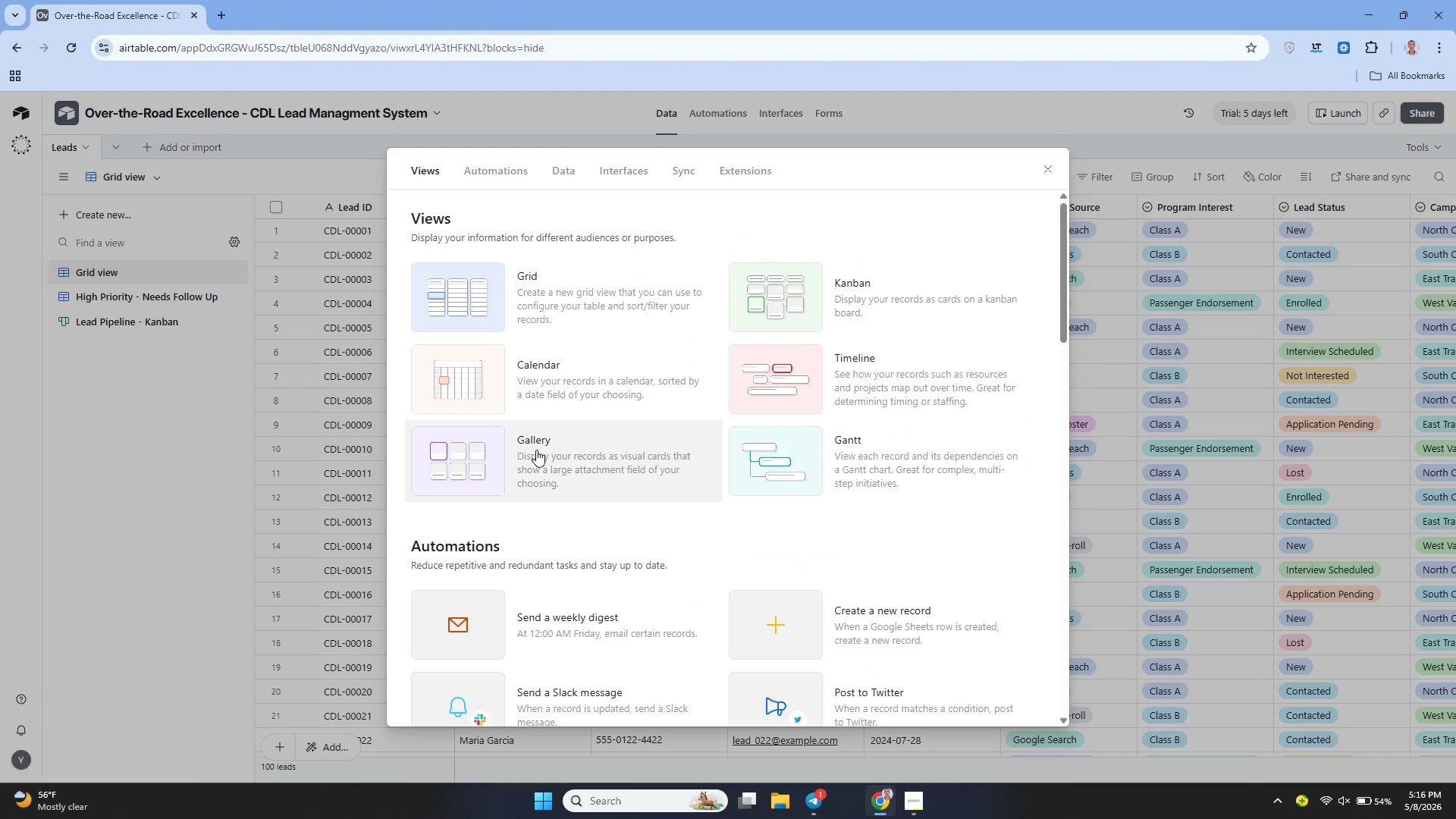 
left_click([536, 450])
 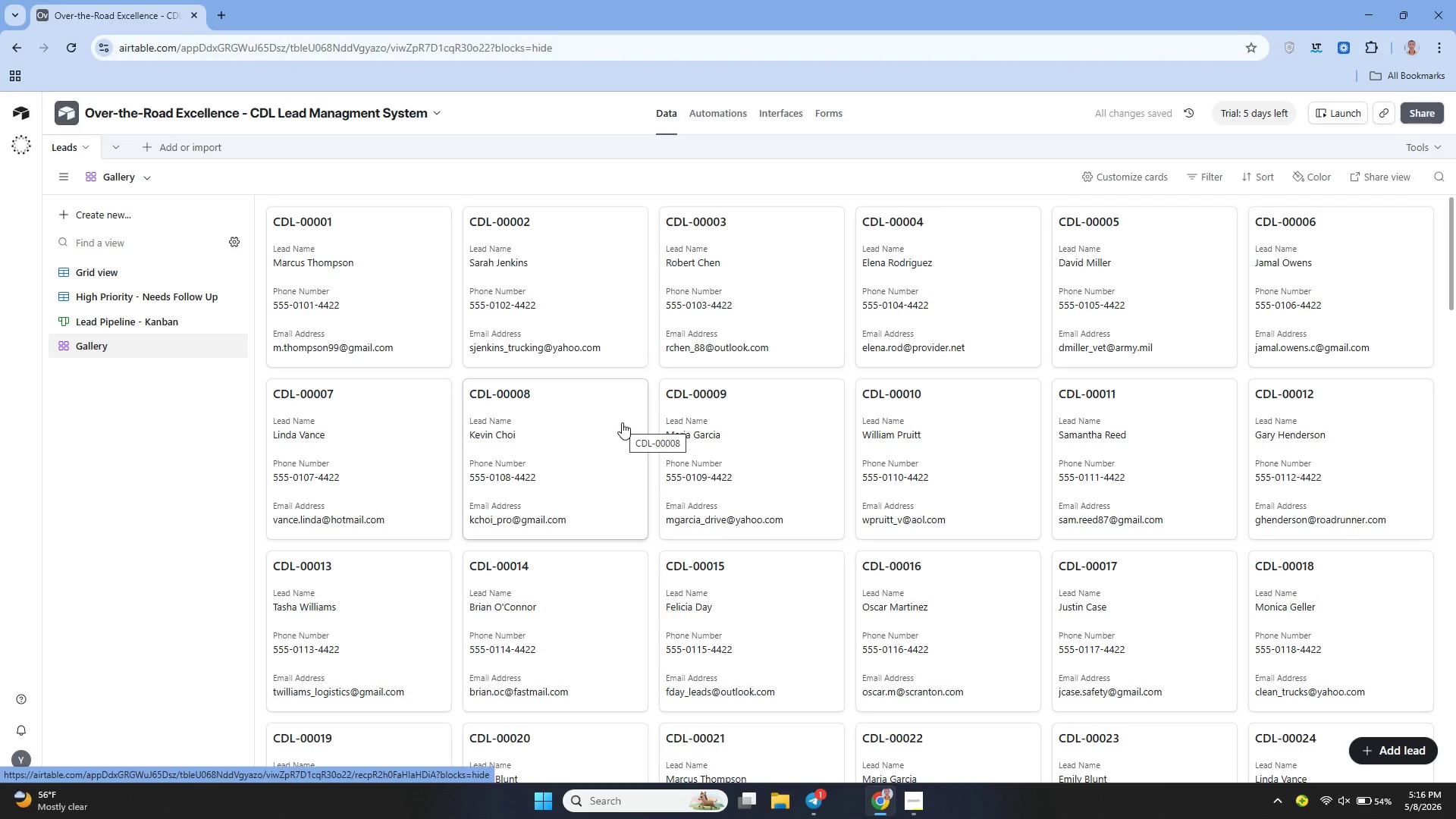 
wait(8.92)
 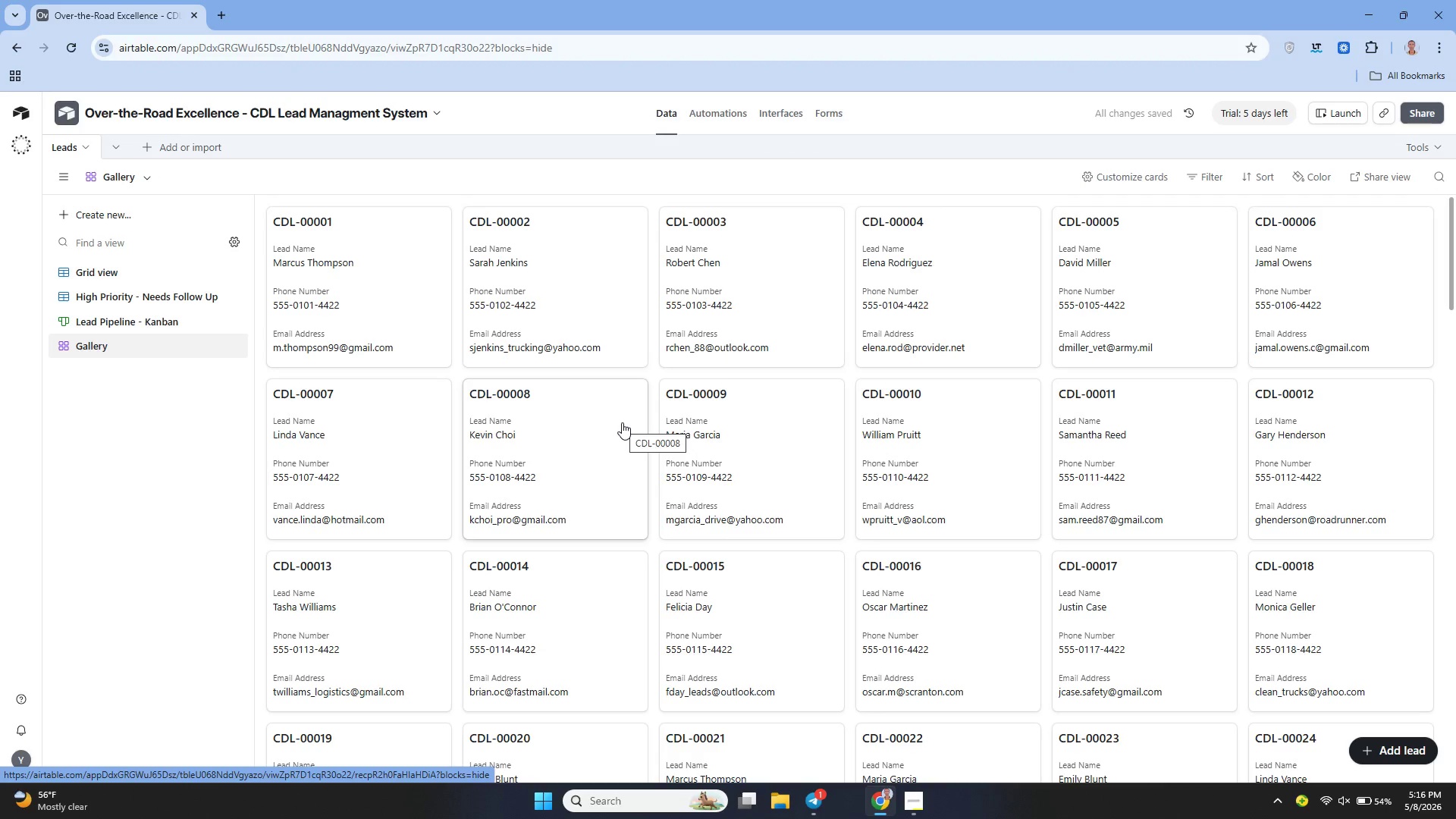 
left_click([218, 350])
 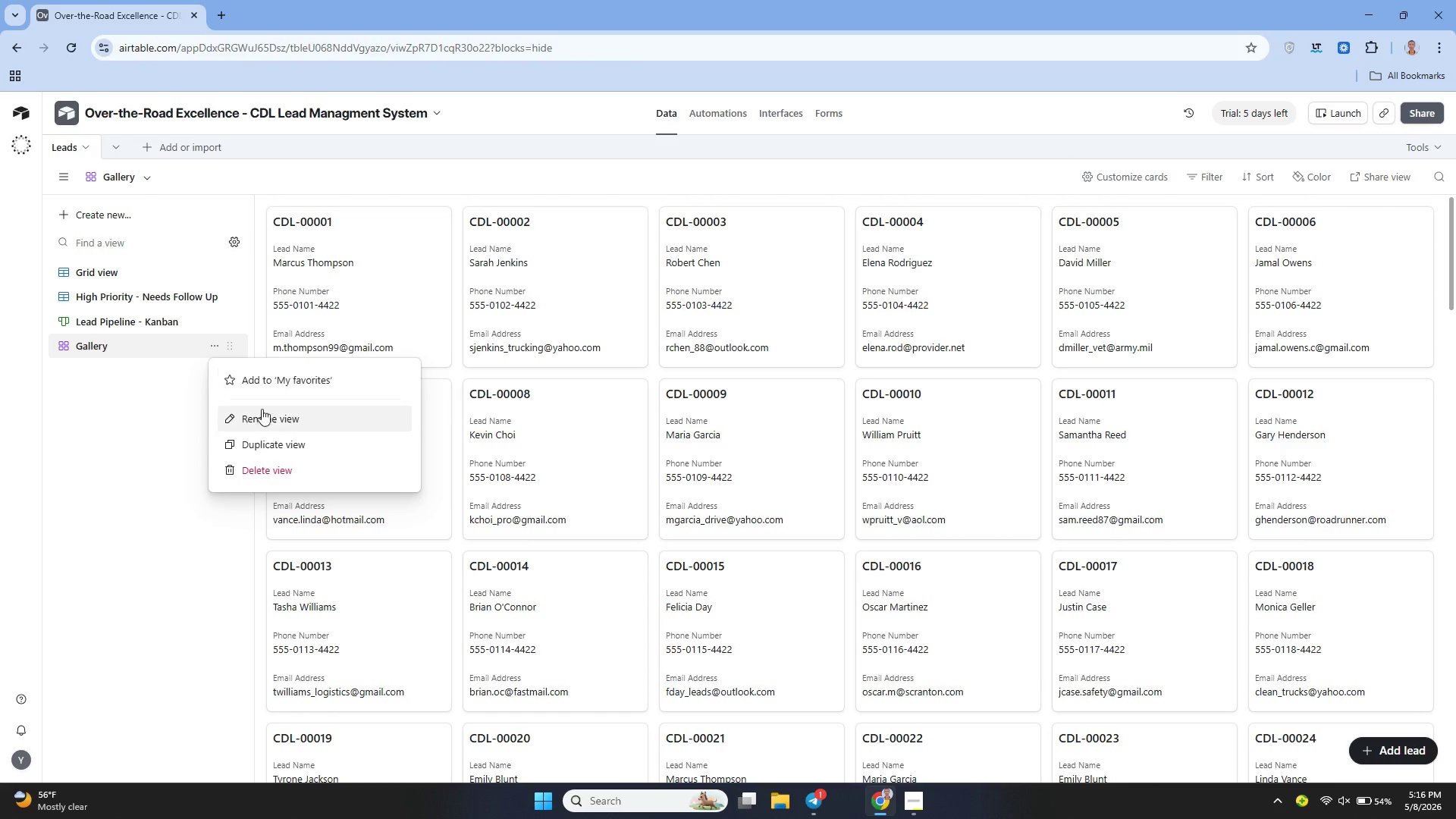 
left_click([265, 415])
 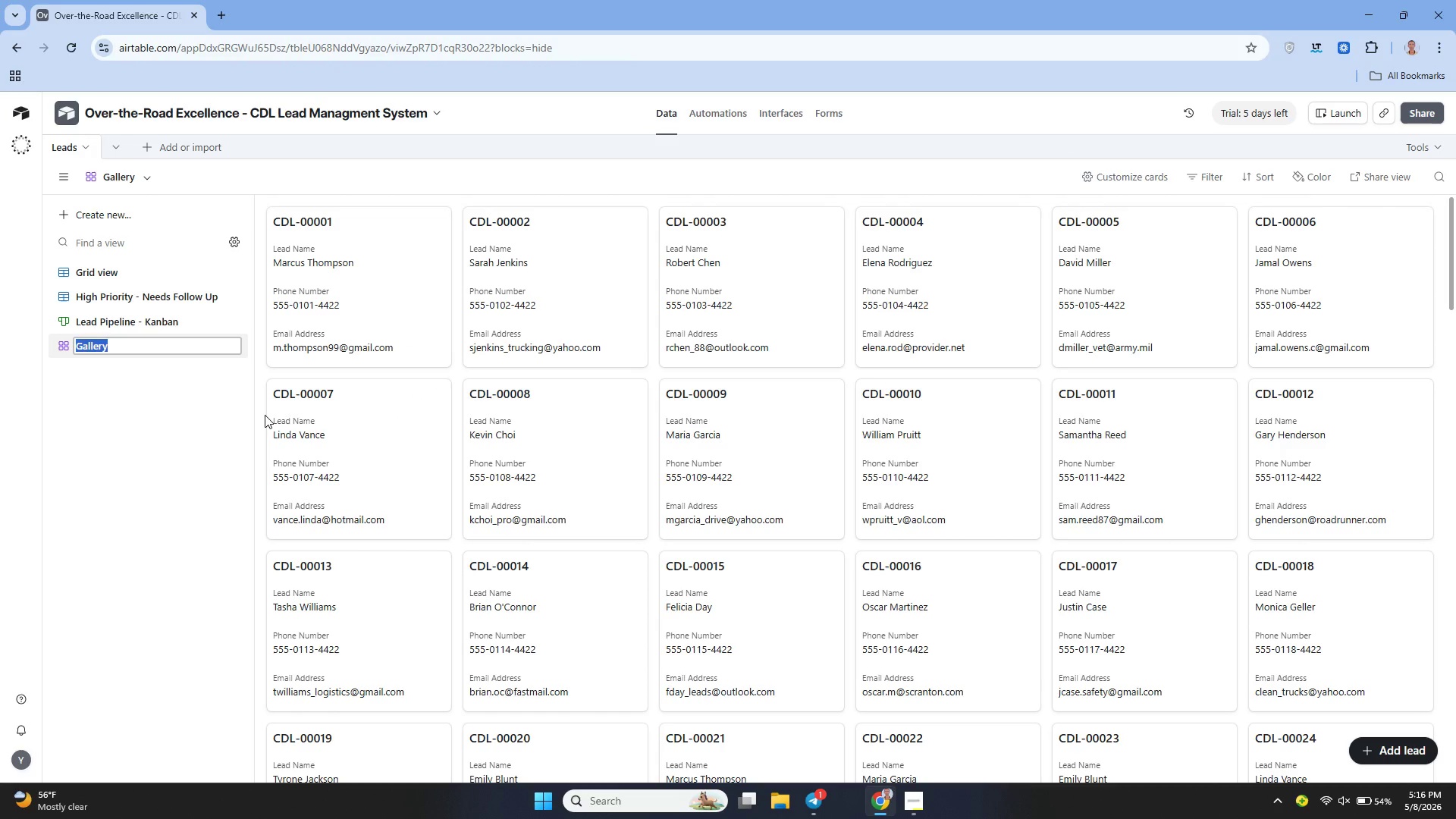 
key(ArrowRight)
 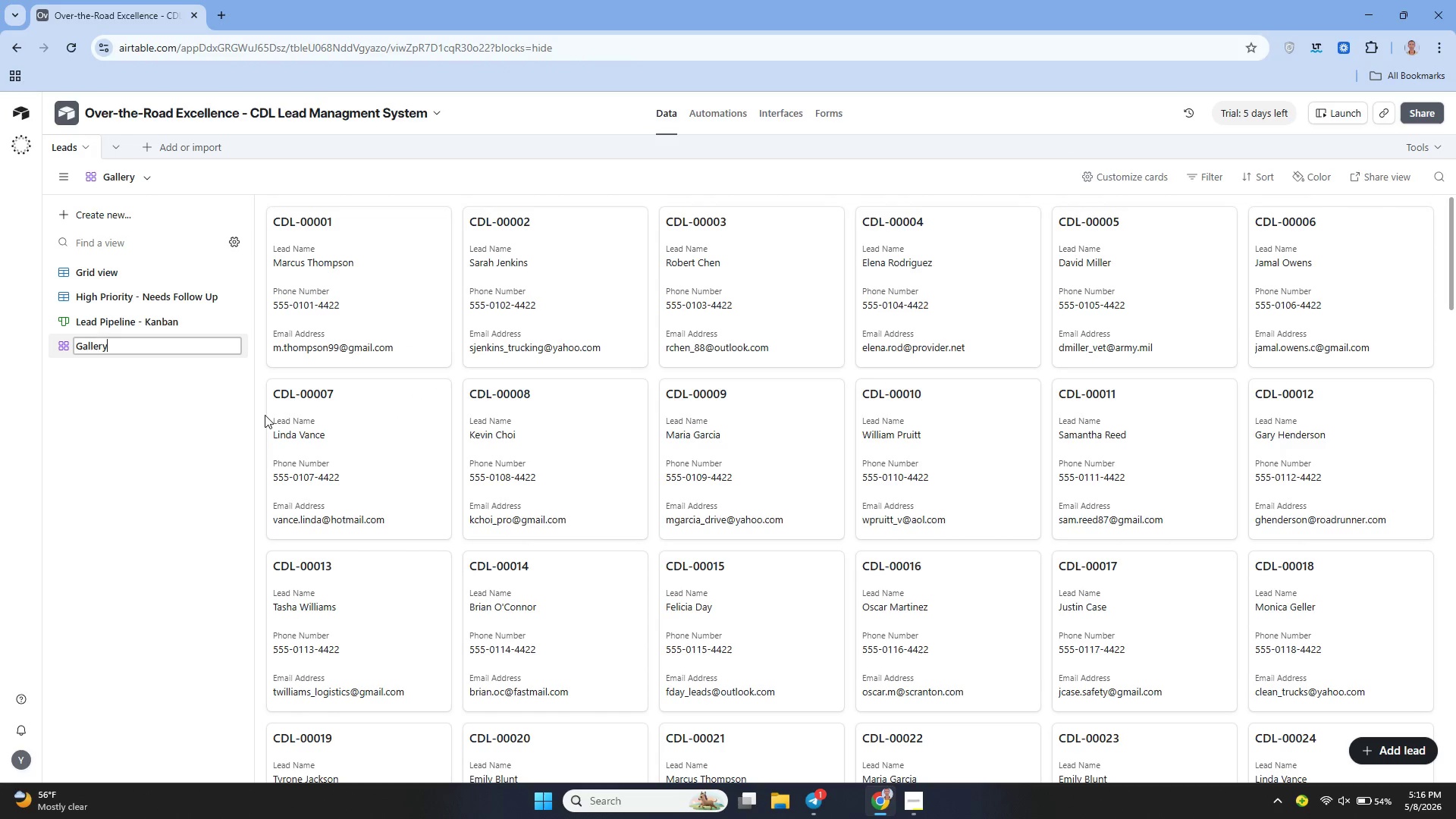 
key(Backspace)
key(Backspace)
key(Backspace)
key(Backspace)
key(Backspace)
key(Backspace)
key(Backspace)
key(Backspace)
type(Veteran Applicants - High Priority)
 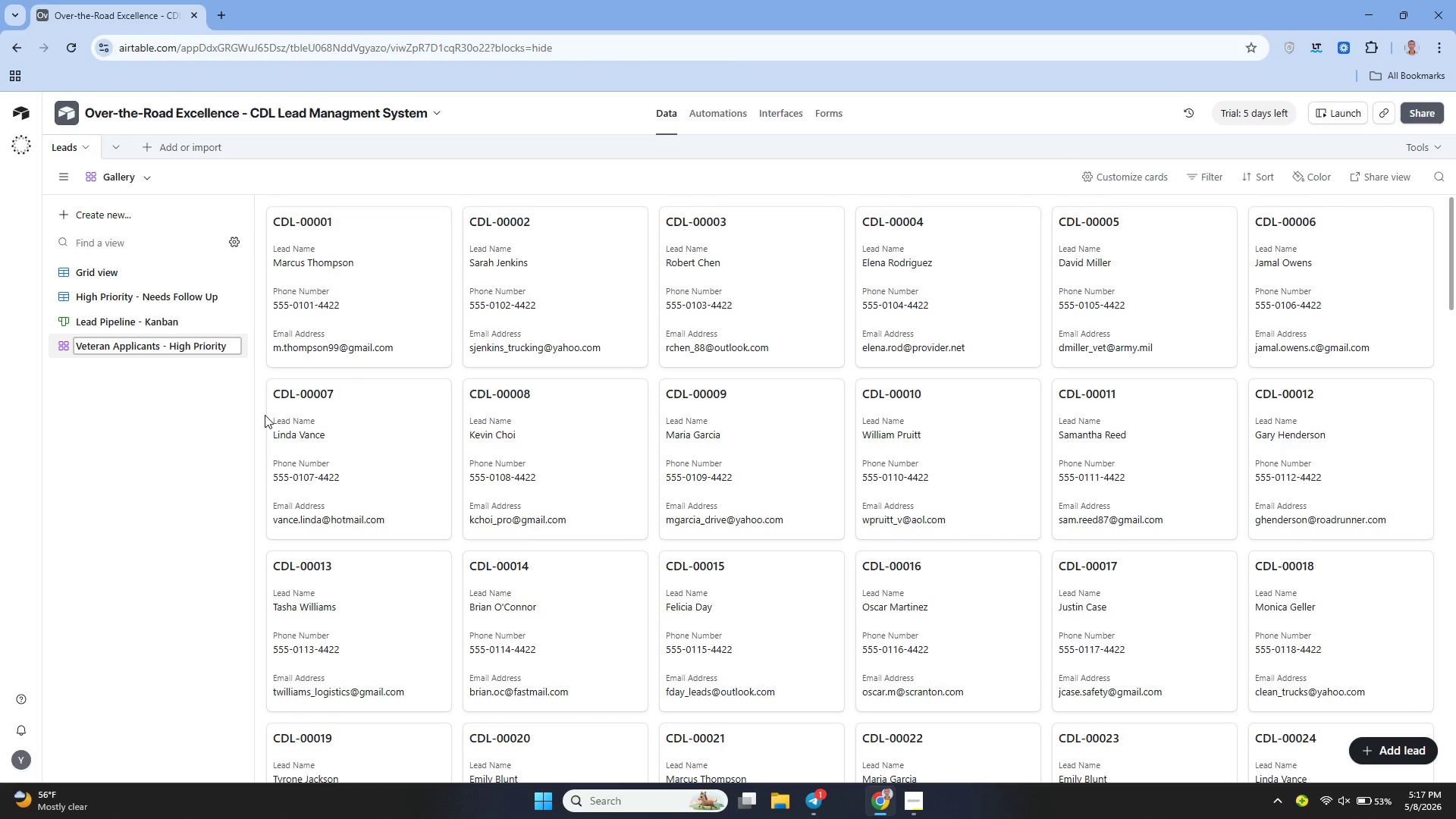 
left_click([184, 446])
 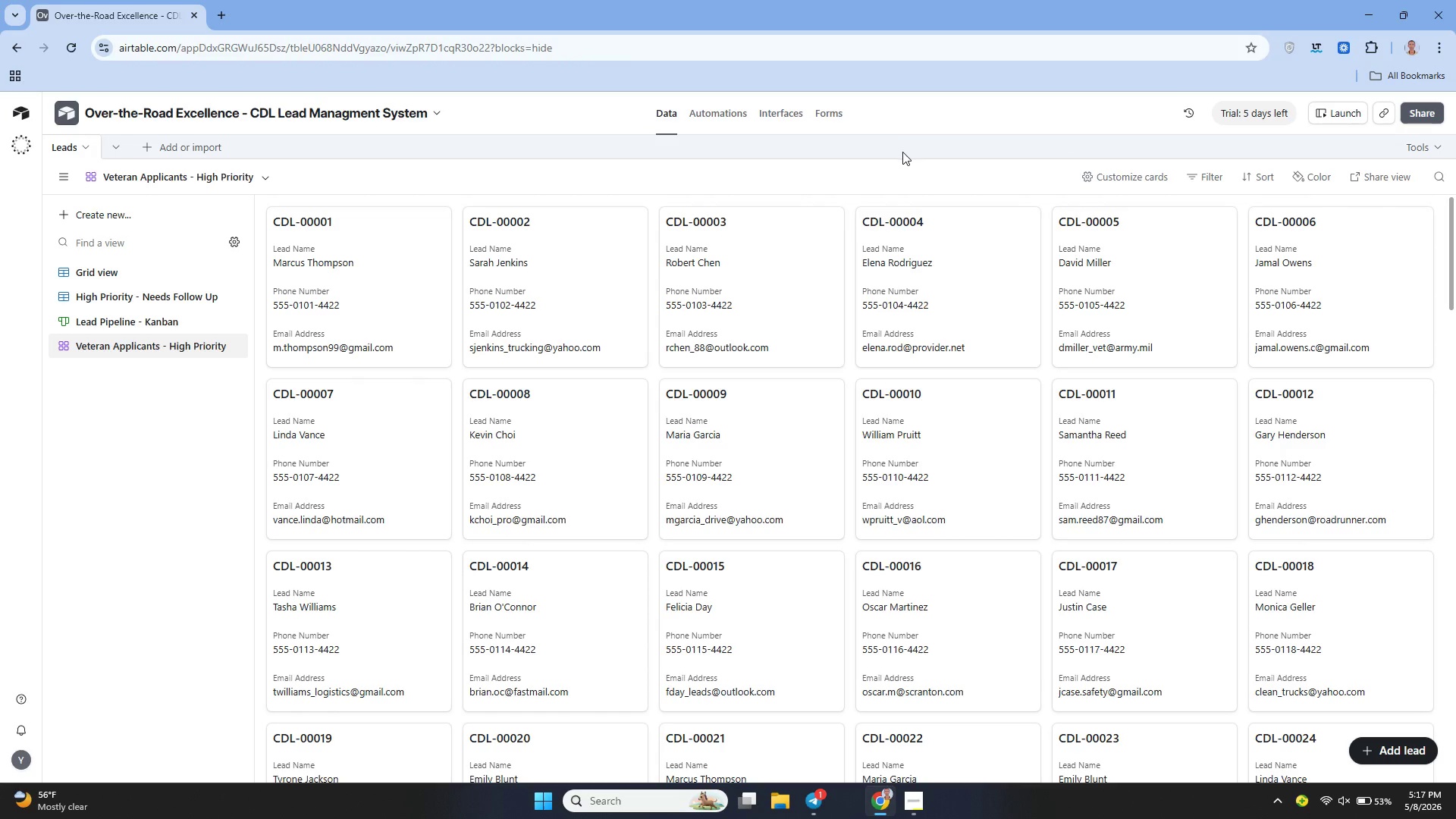 
wait(19.89)
 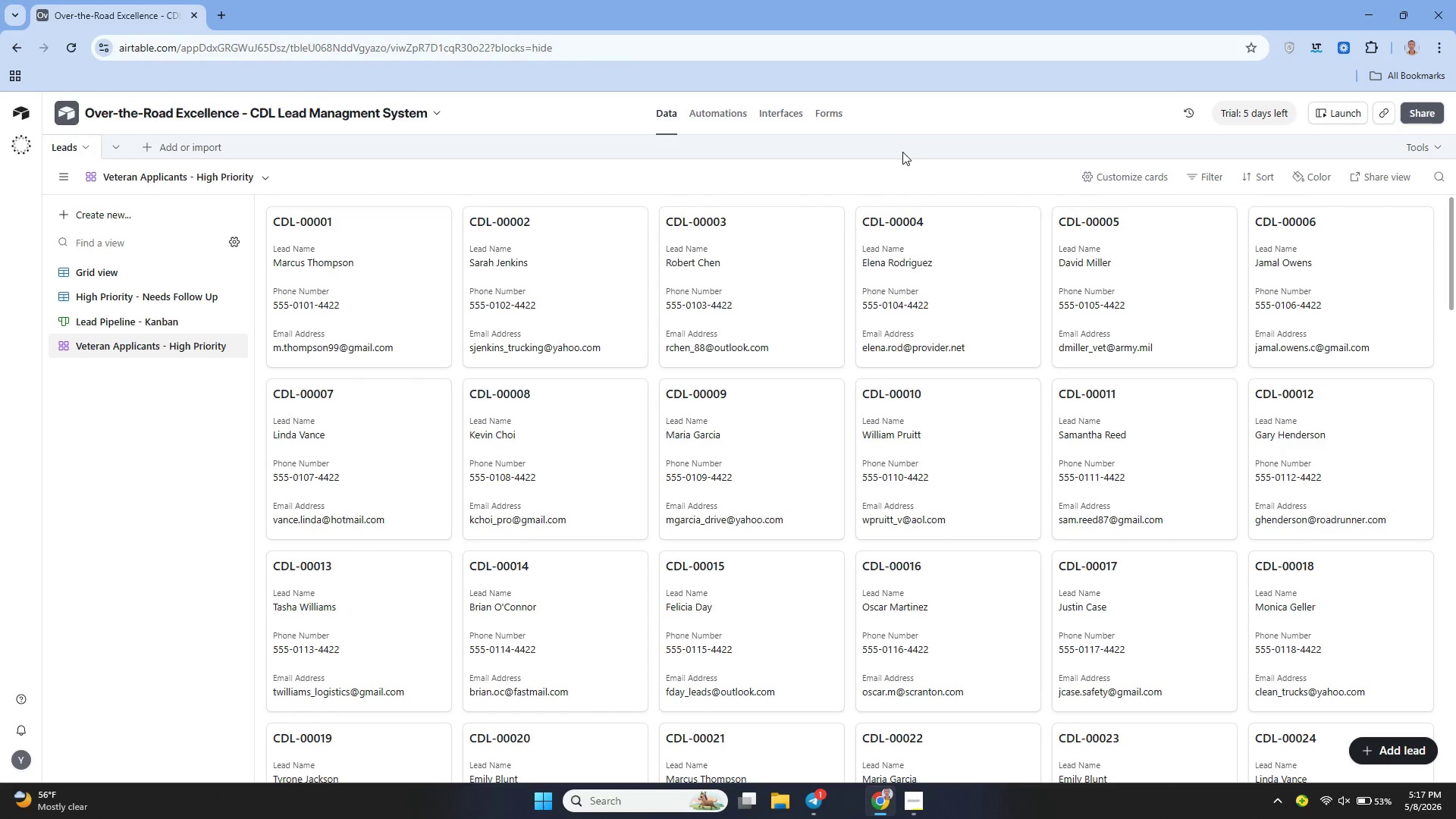 
left_click([1218, 176])
 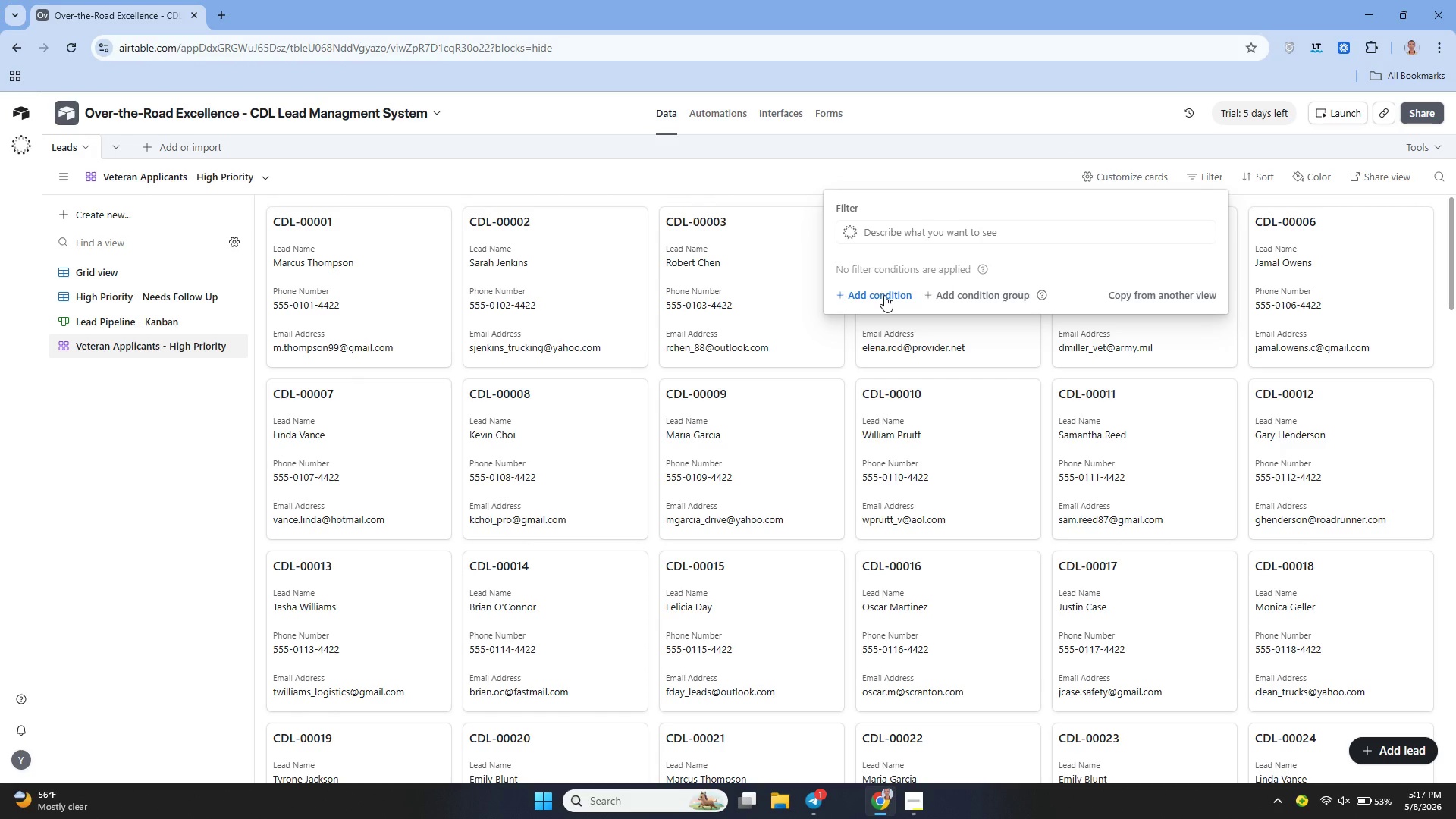 
left_click([884, 295])
 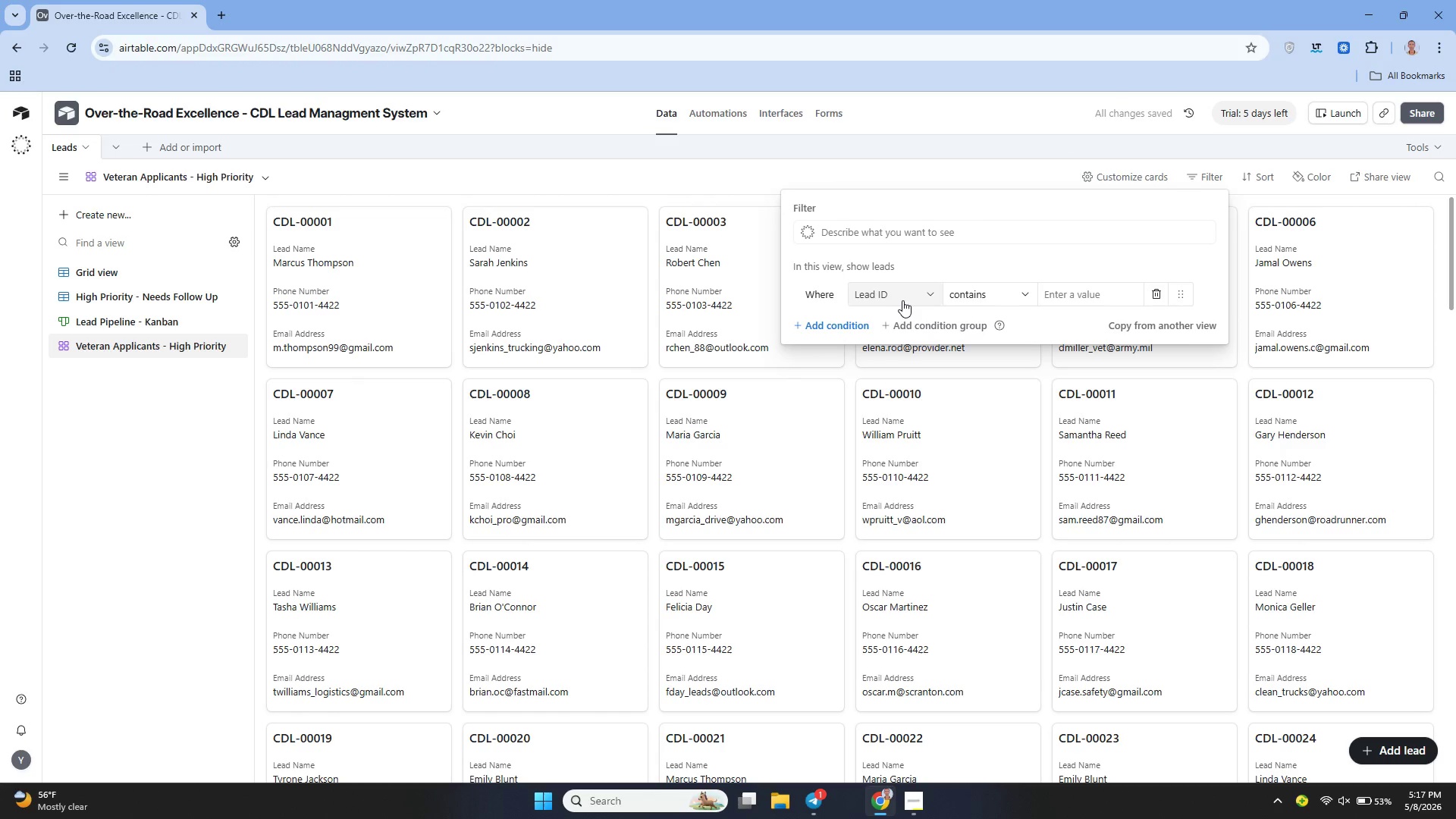 
left_click([903, 300])
 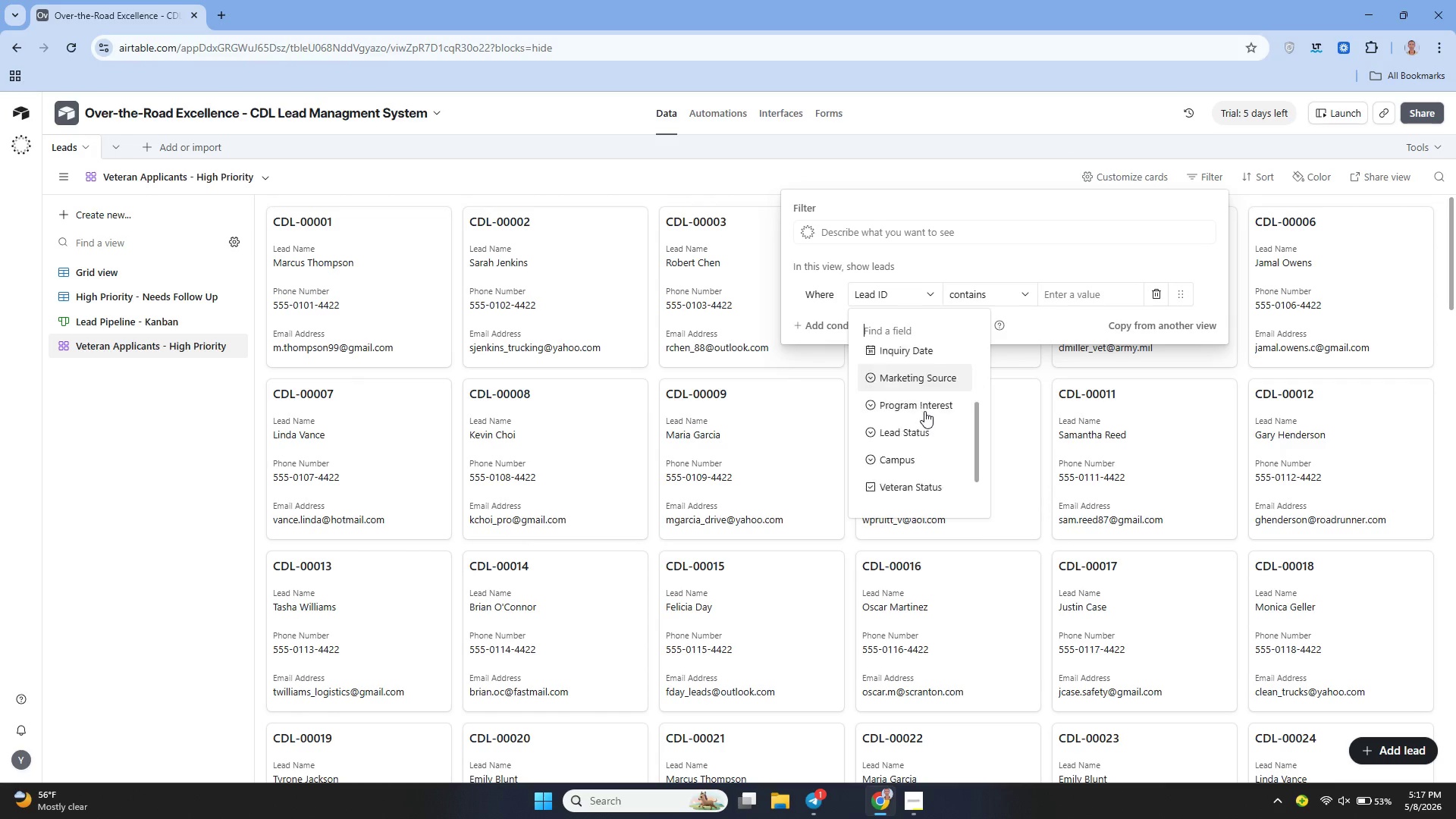 
left_click([907, 477])
 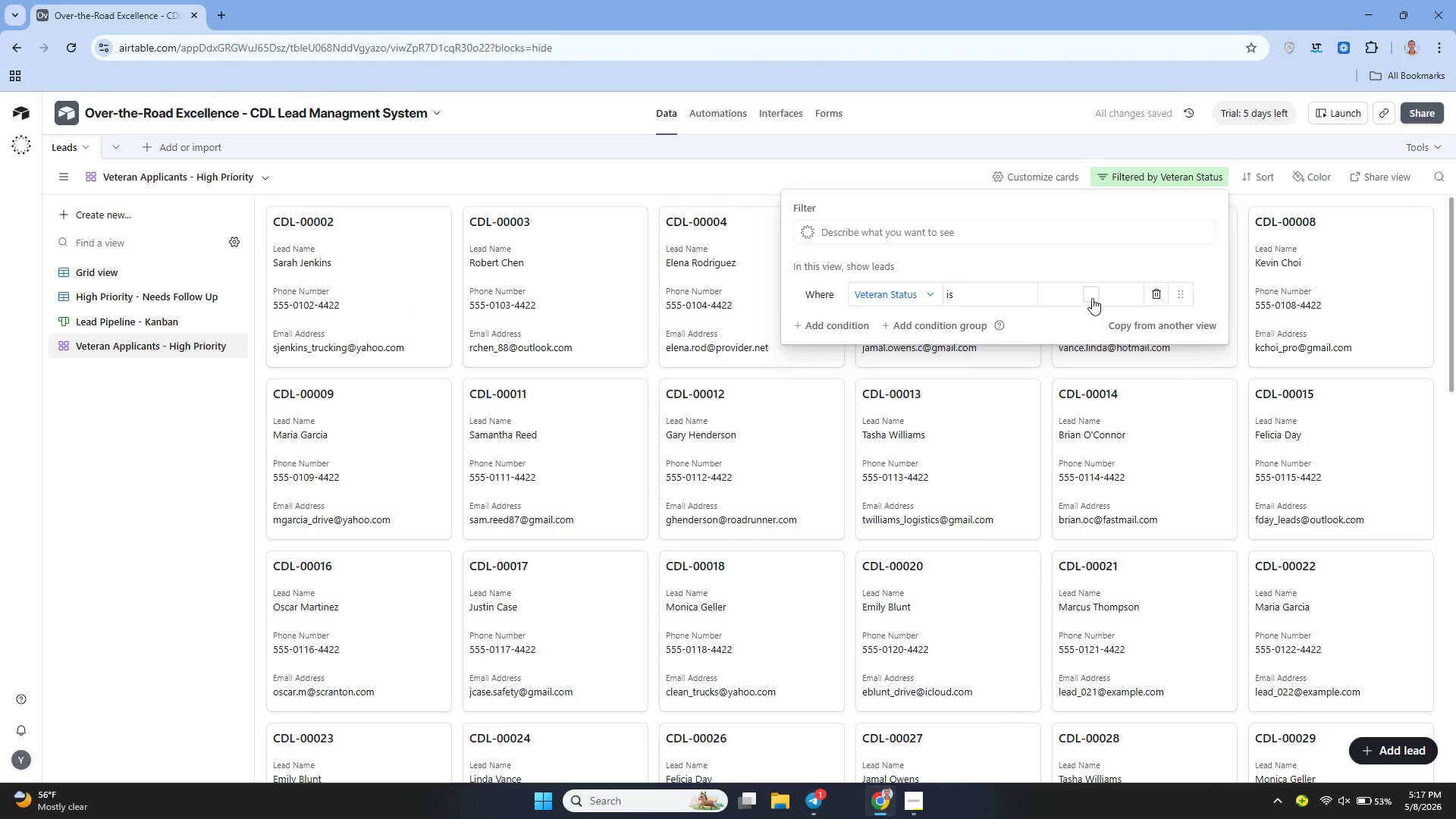 
left_click([1092, 298])
 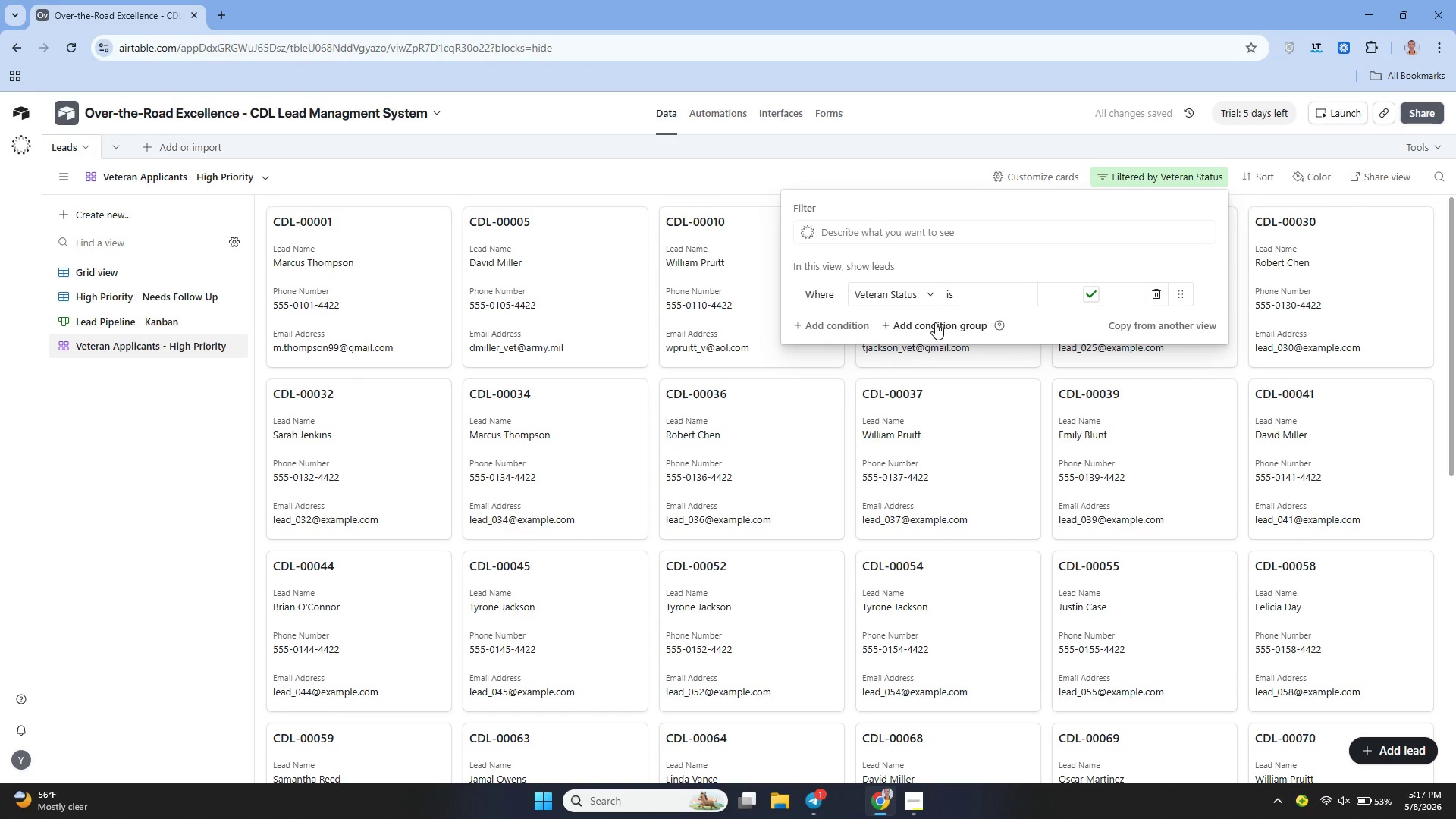 
wait(7.33)
 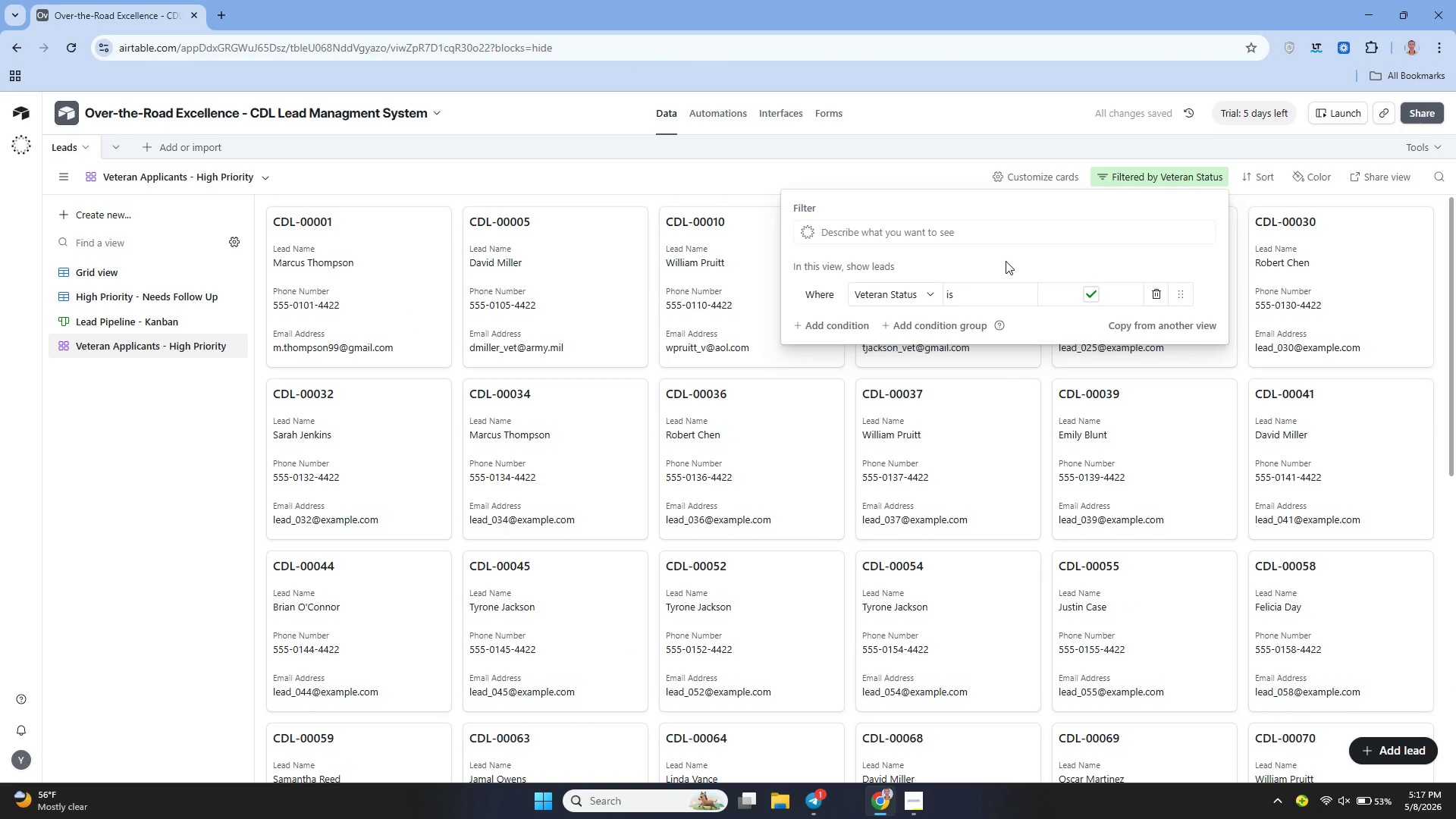 
left_click([911, 325])
 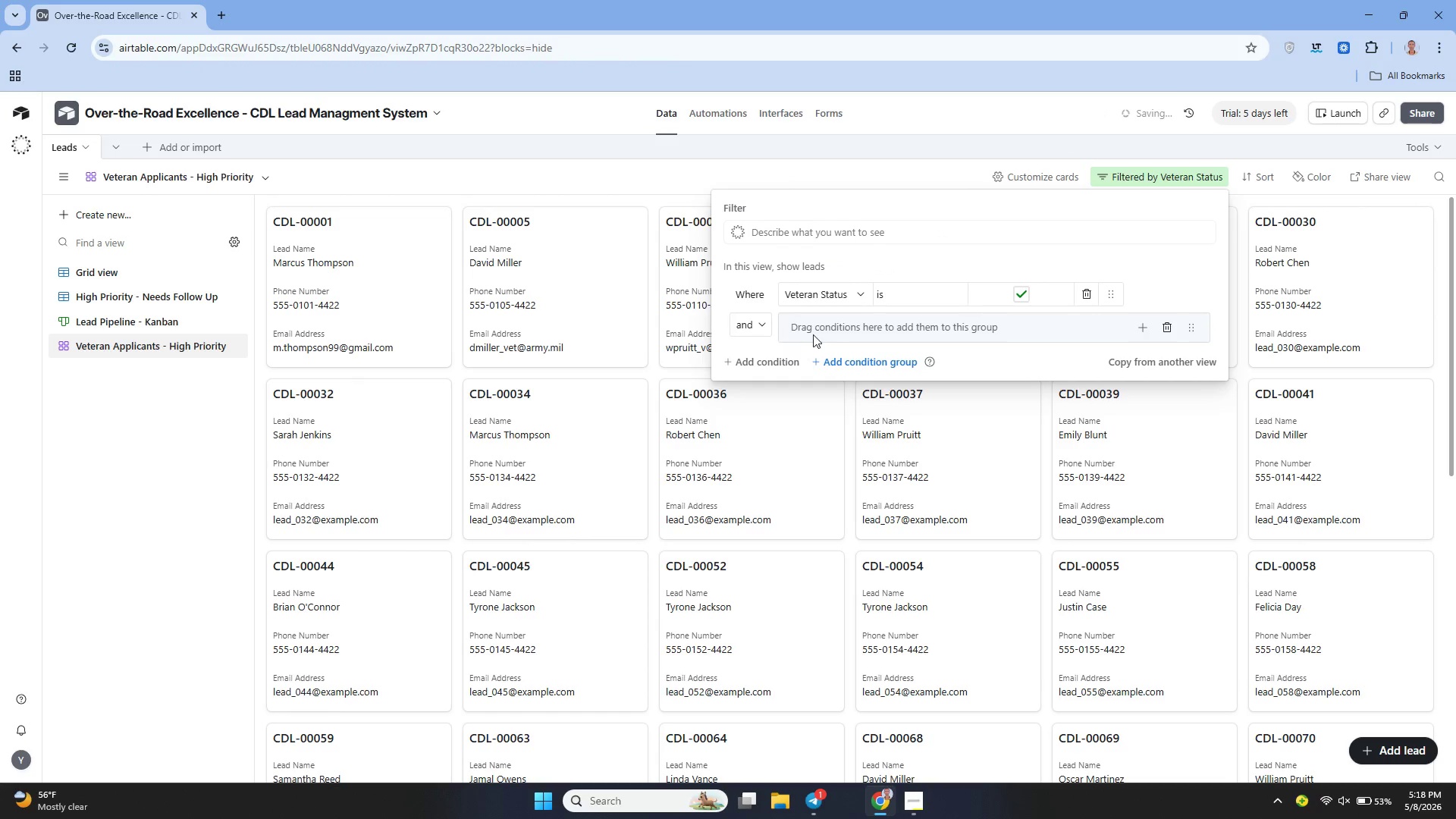 
left_click([834, 334])
 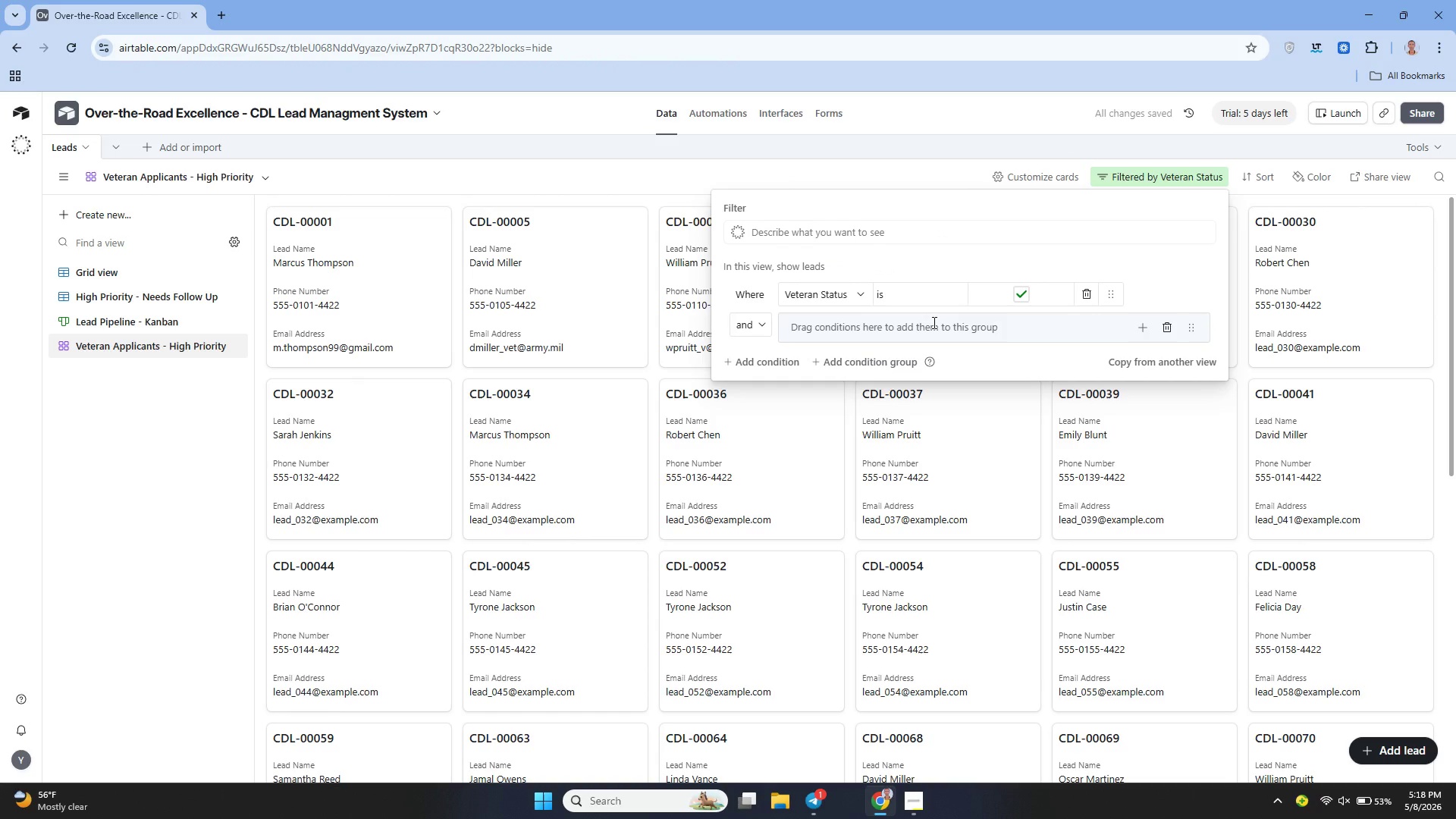 
left_click([933, 322])
 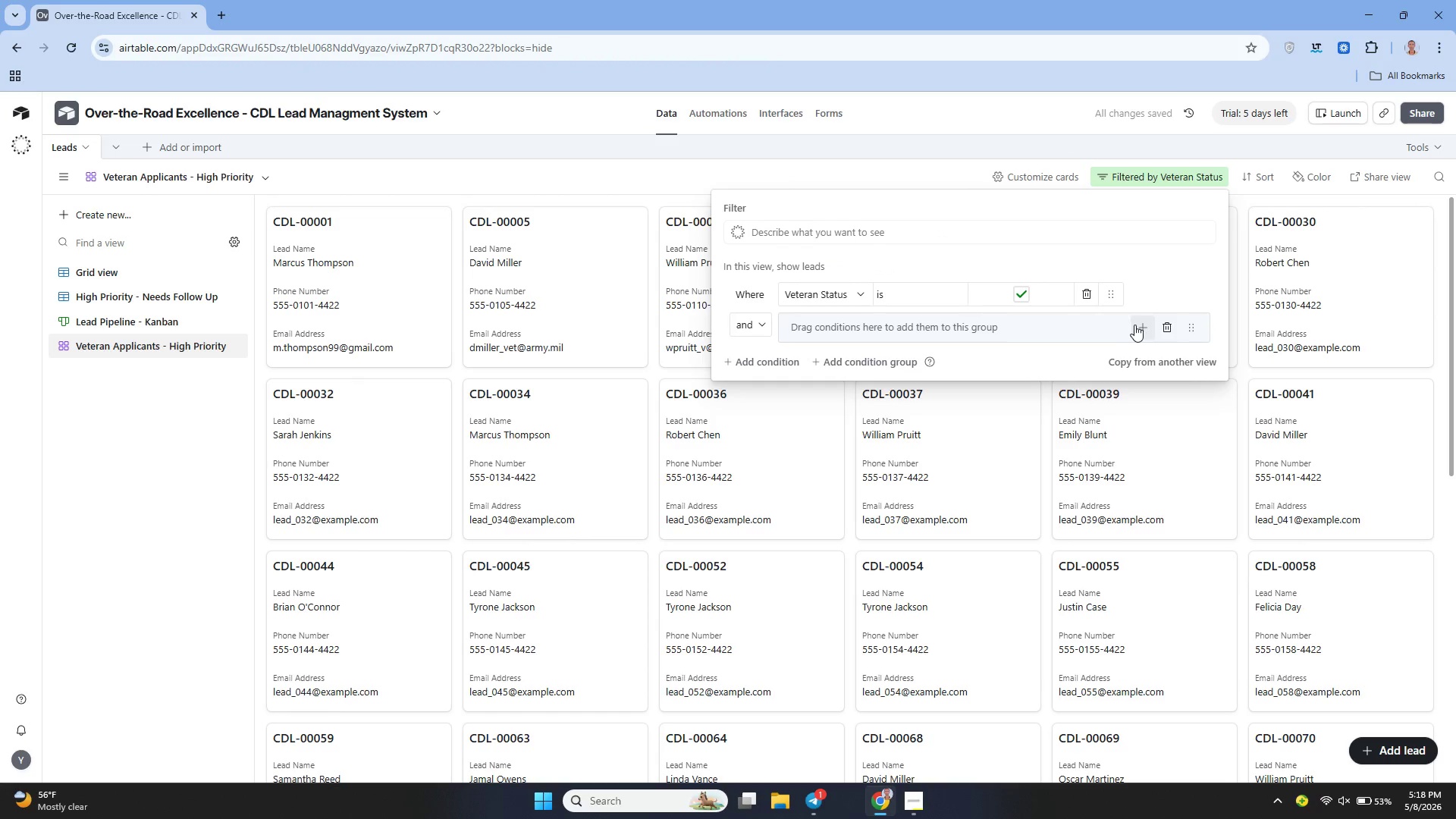 
left_click([1137, 324])
 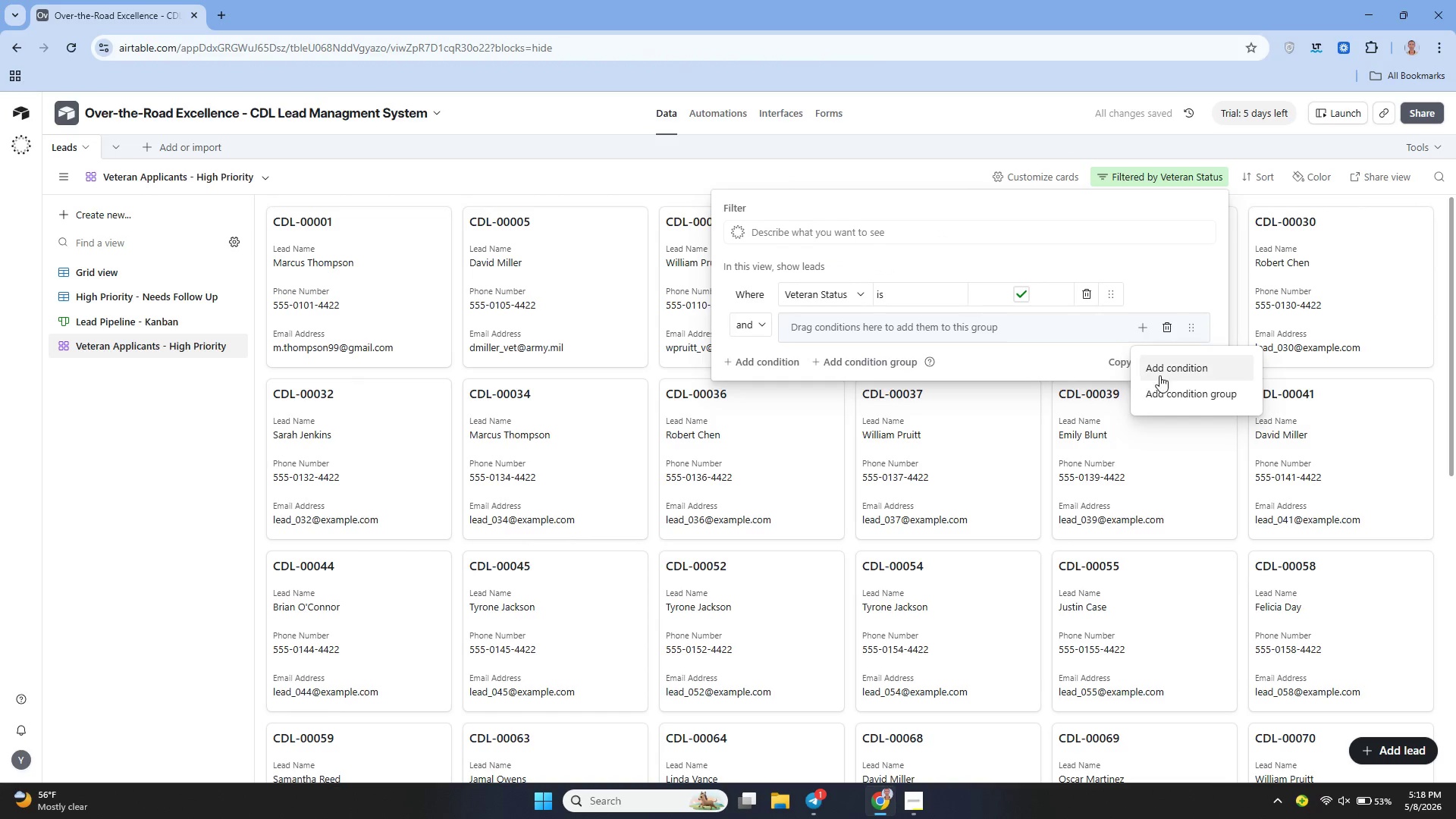 
left_click([1165, 375])
 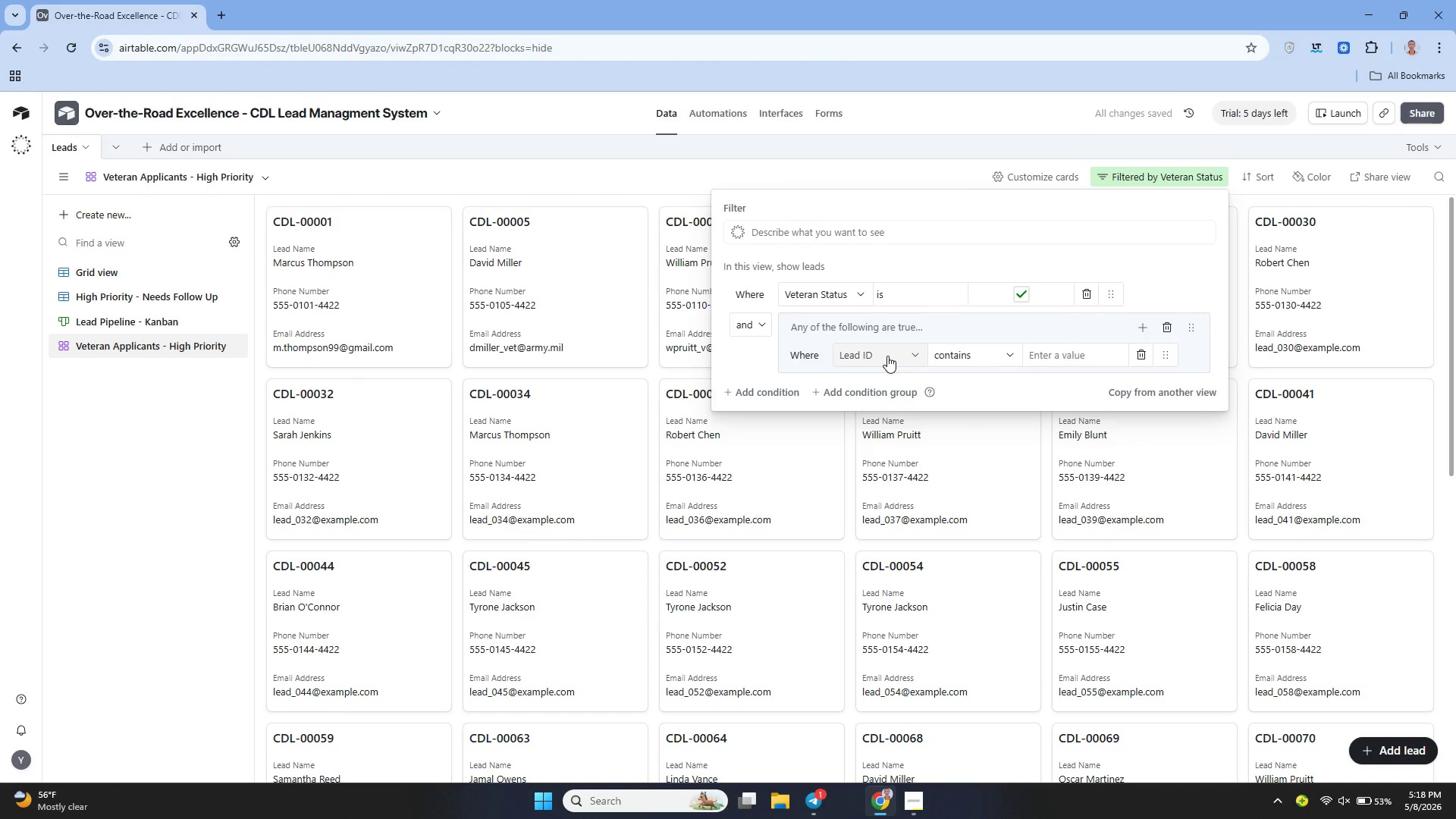 
left_click([887, 356])
 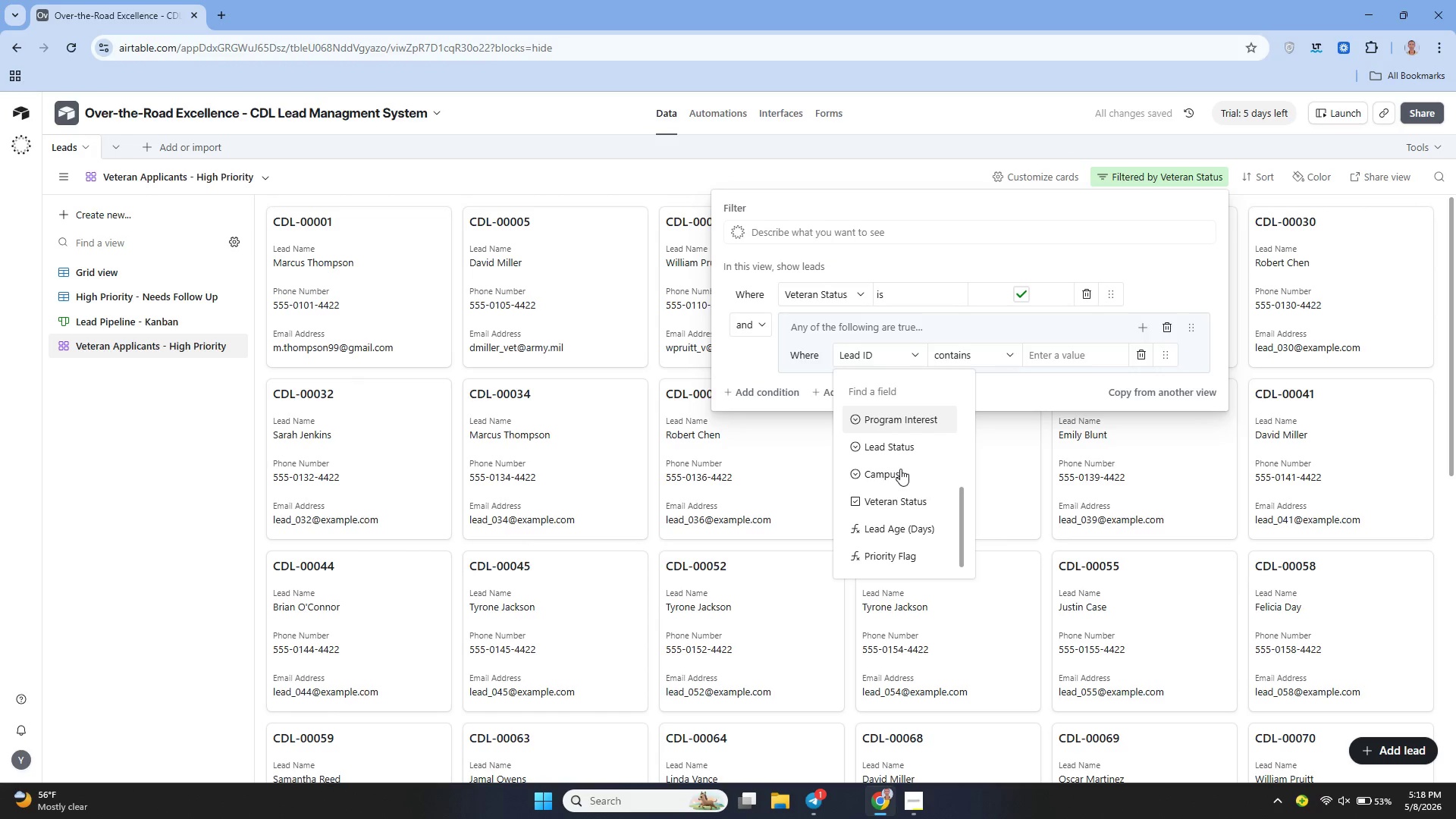 
left_click([890, 558])
 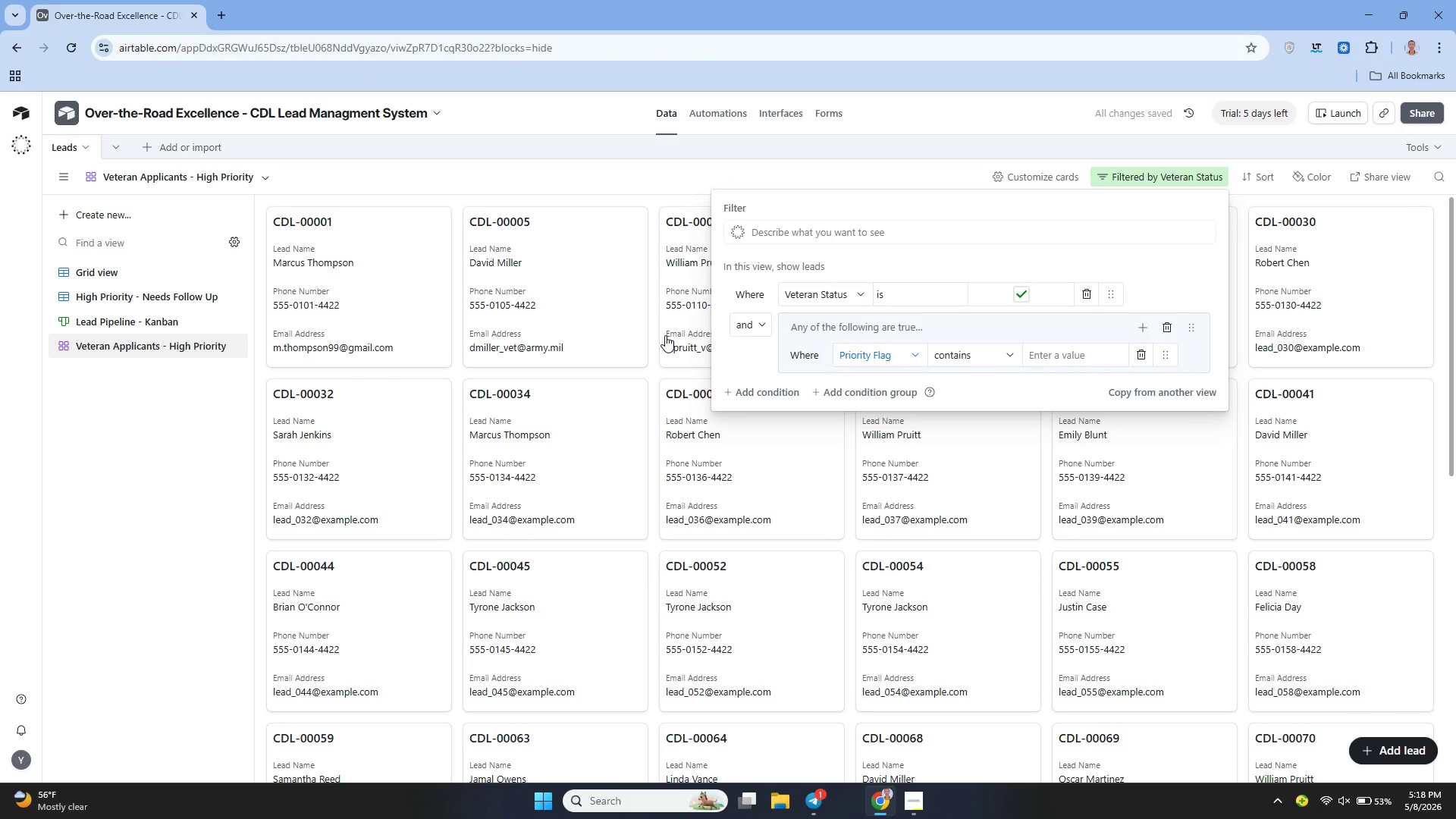 
wait(6.52)
 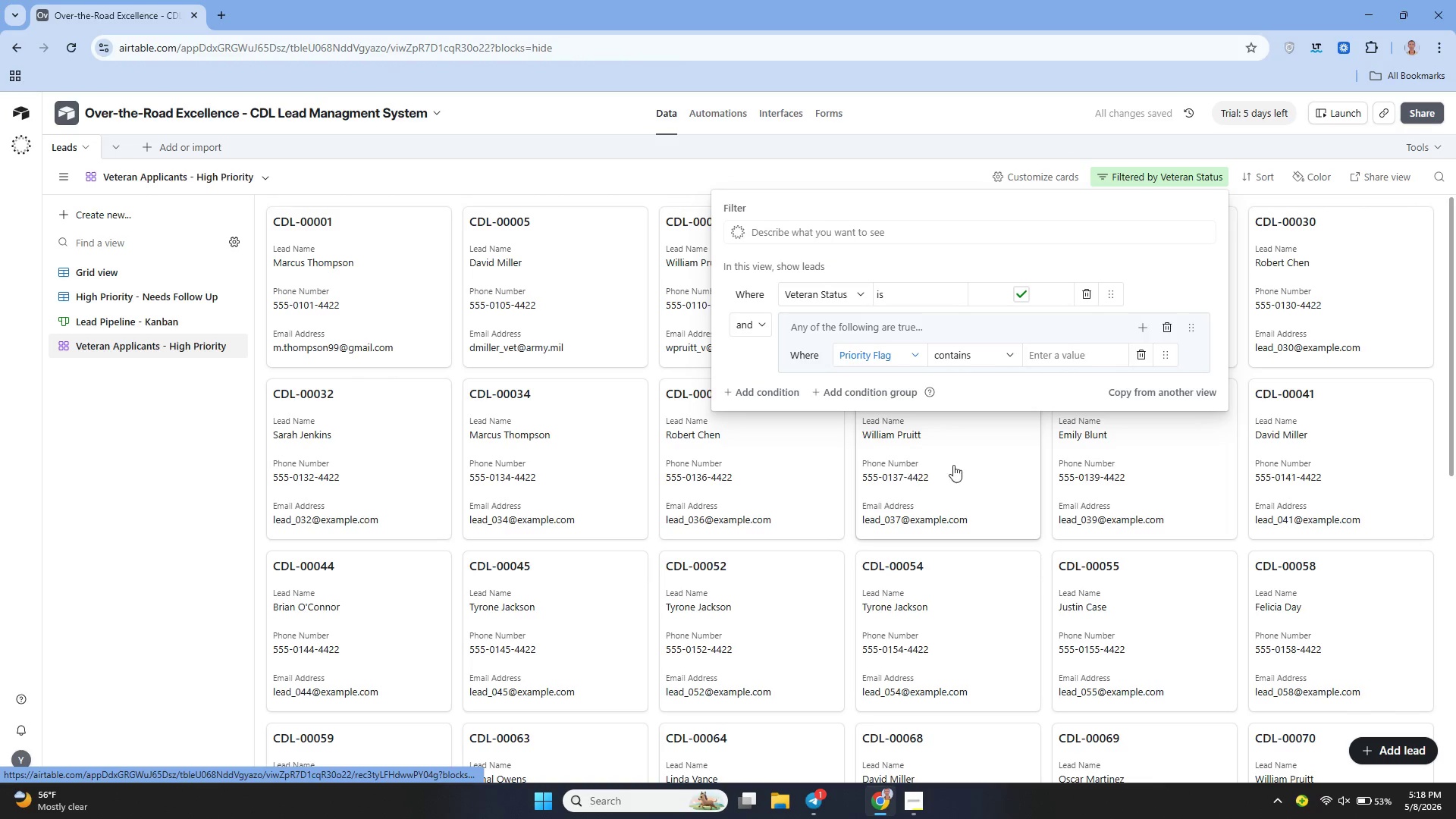 
left_click([135, 278])
 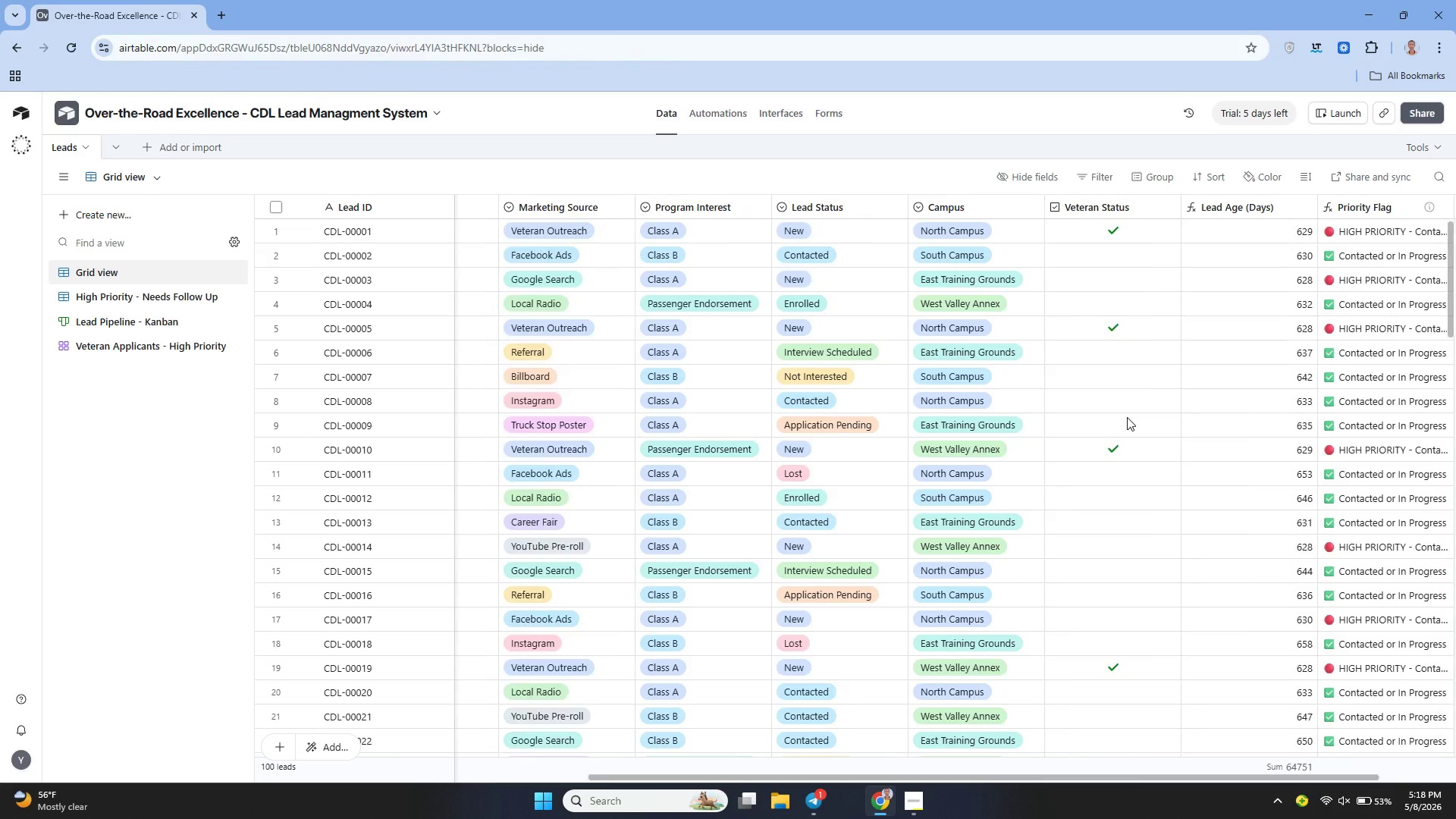 
left_click([1244, 340])
 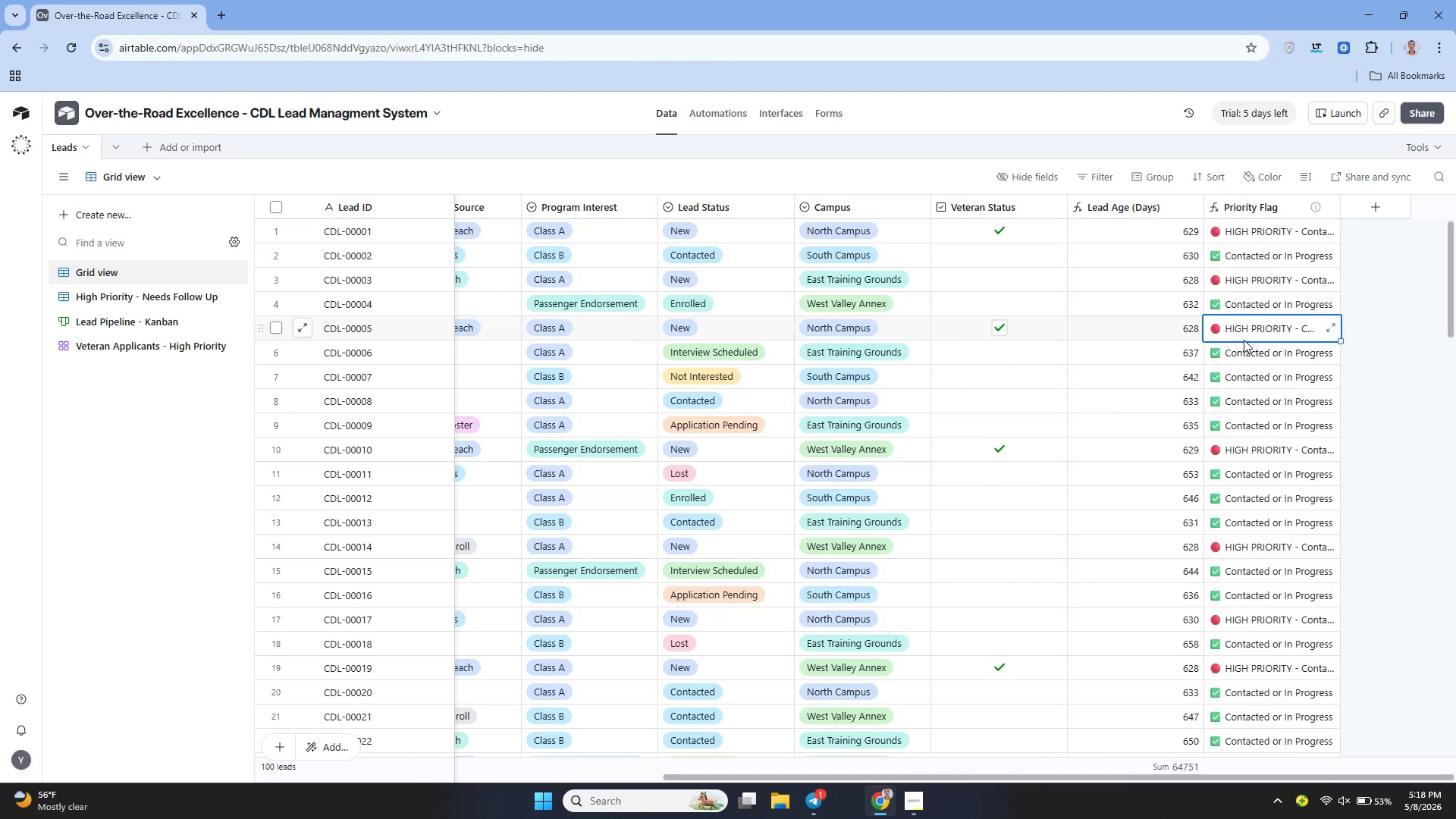 
key(Control+C)
 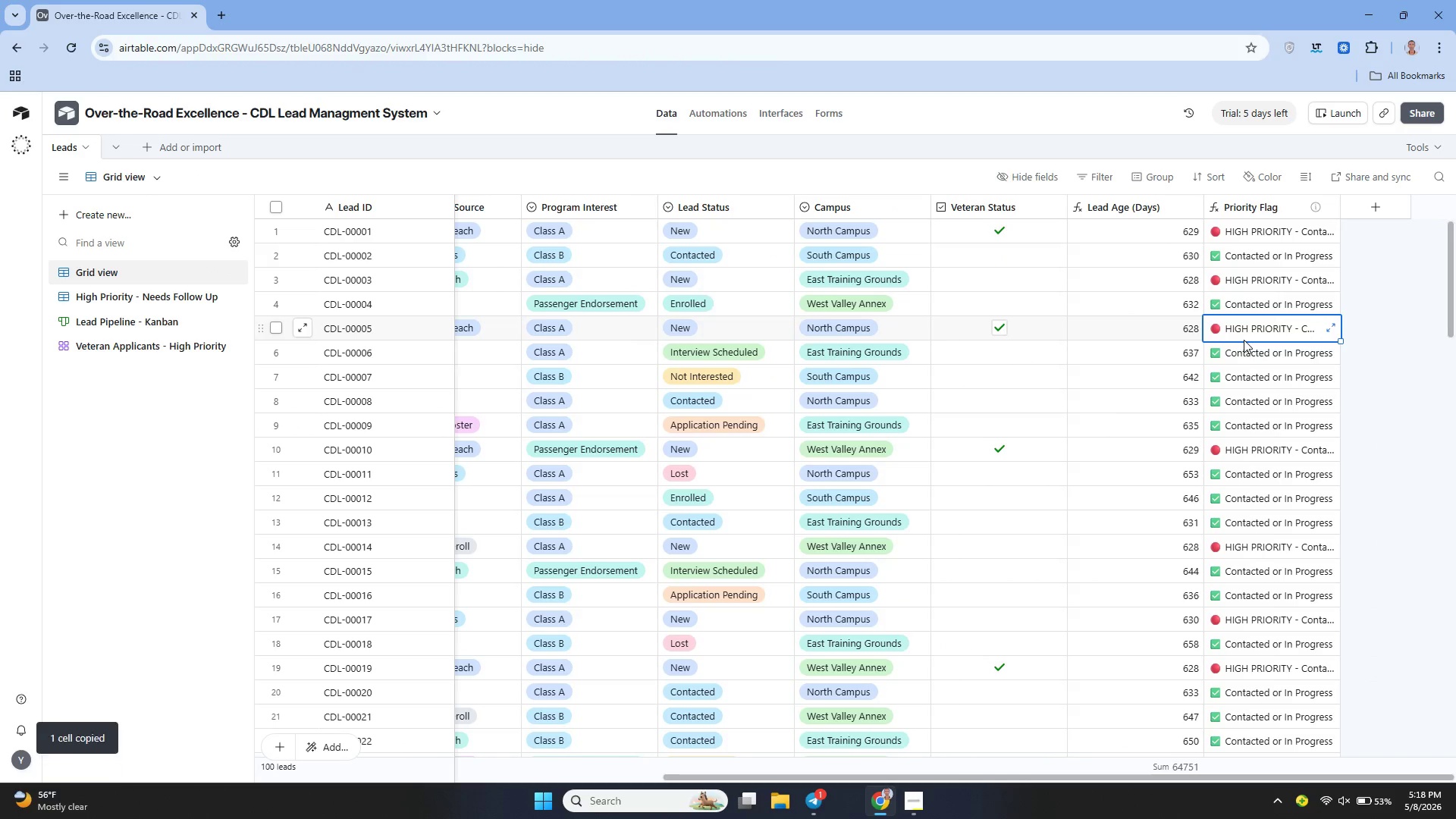 
key(Control+C)
 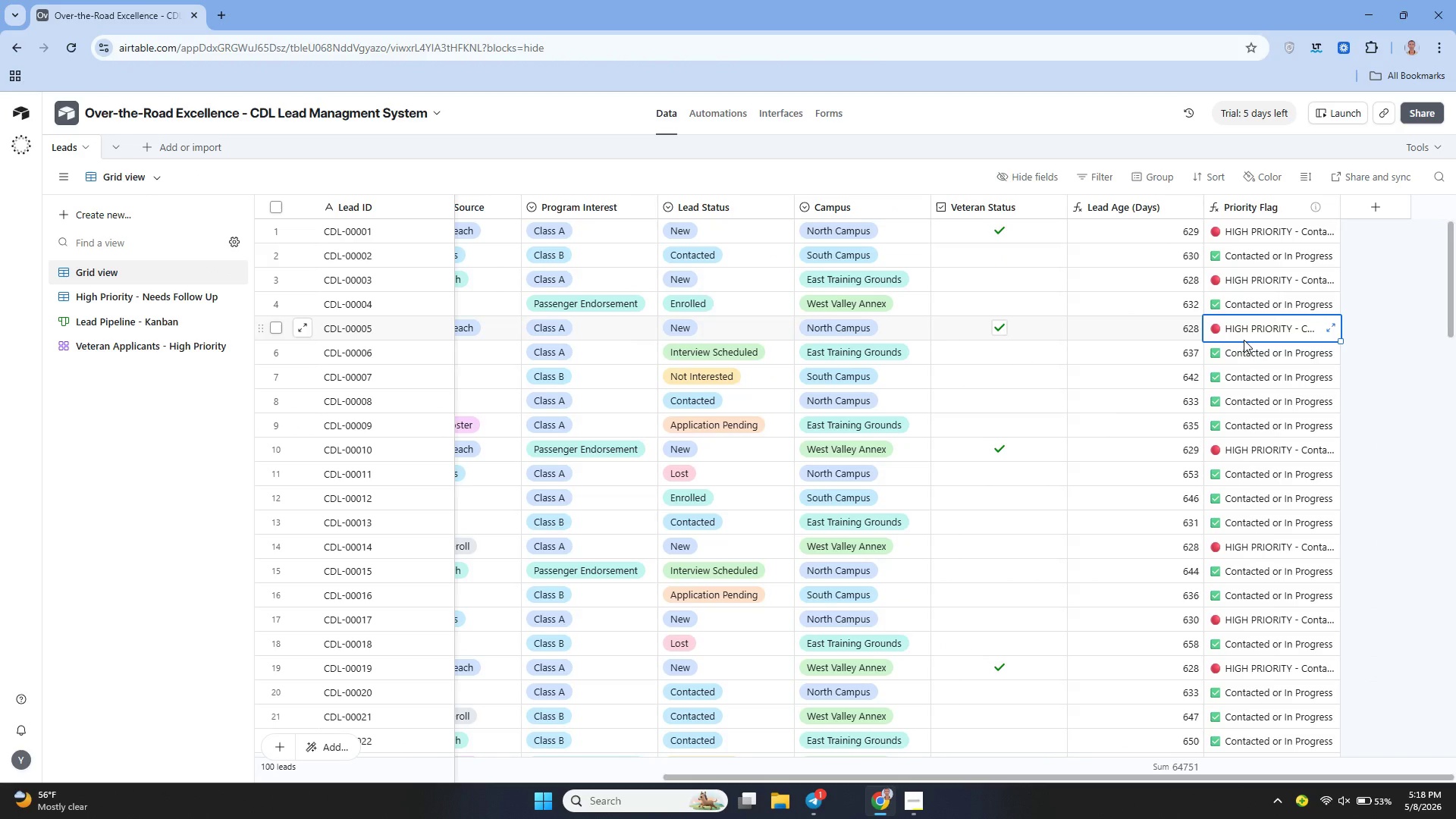 
key(Control+C)
 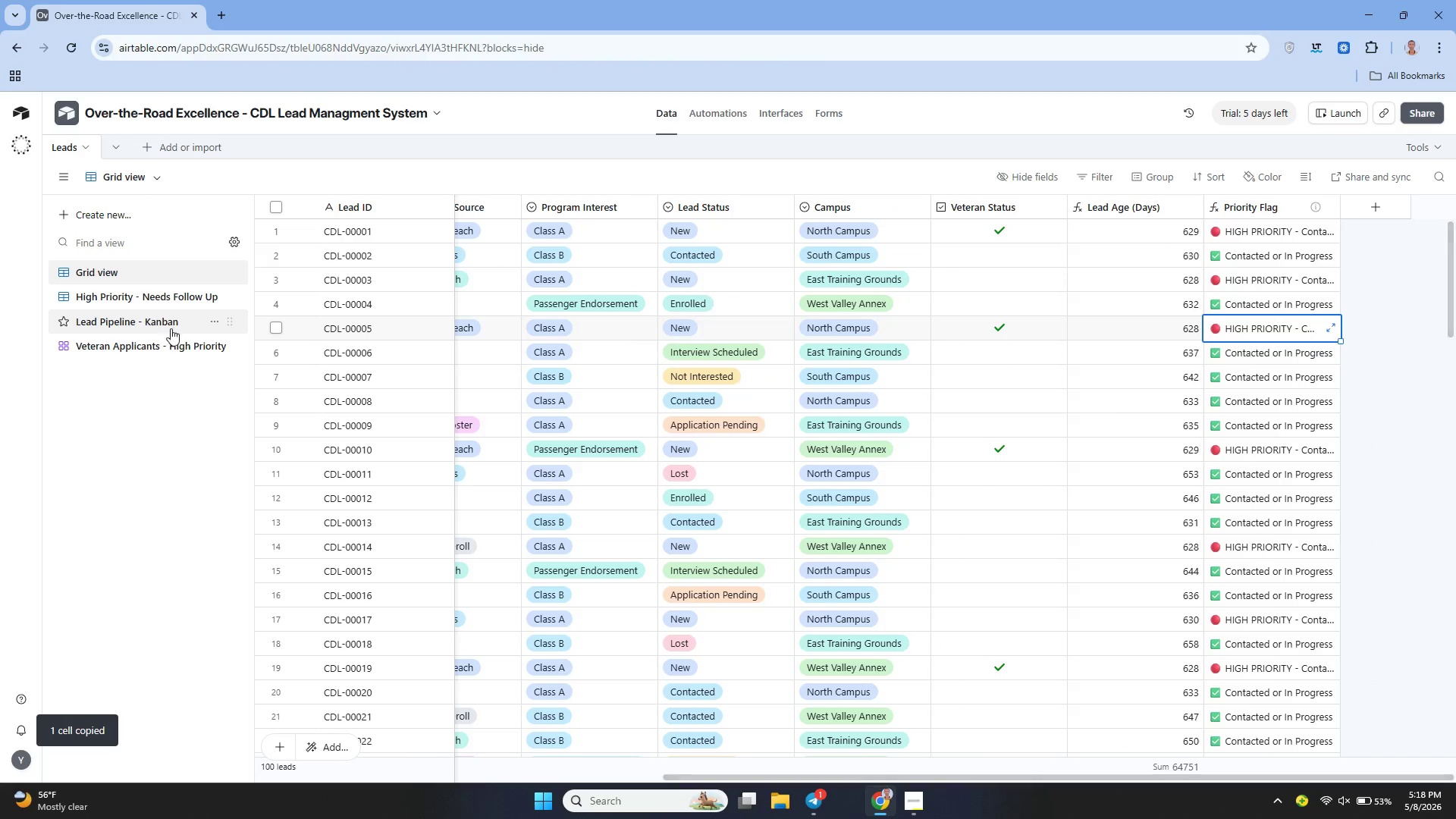 
left_click([168, 337])
 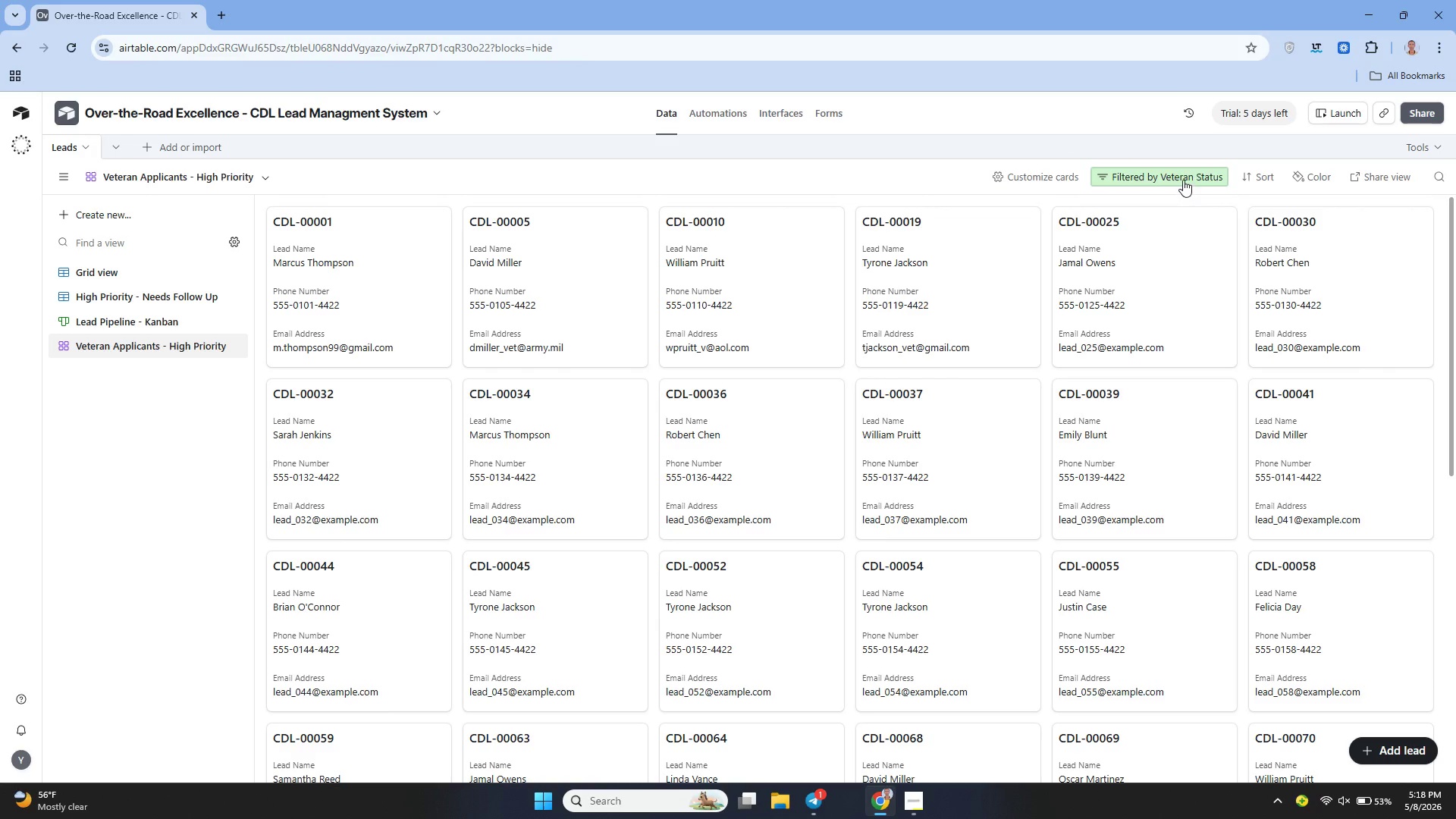 
left_click([1202, 176])
 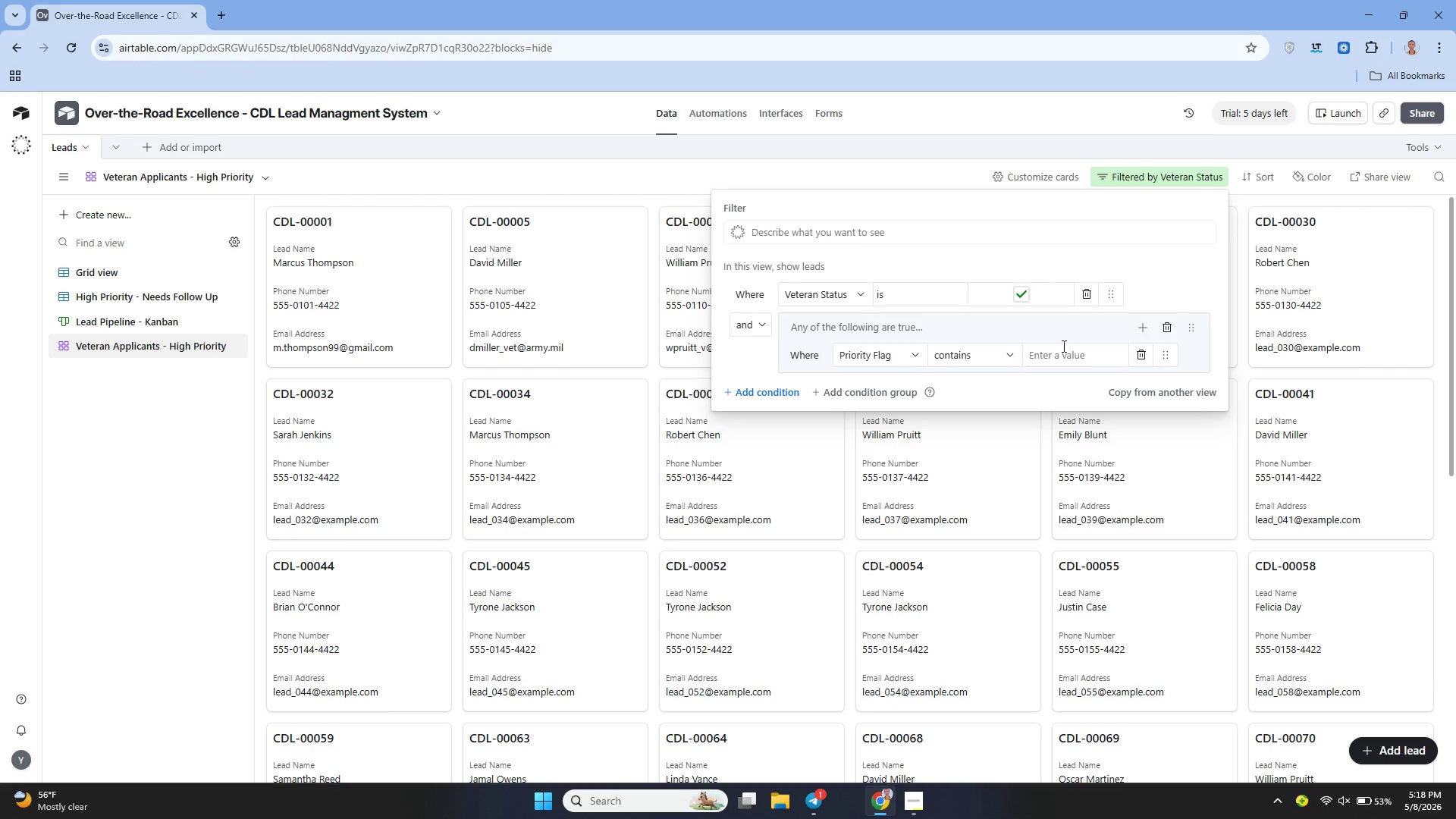 
left_click([1082, 351])
 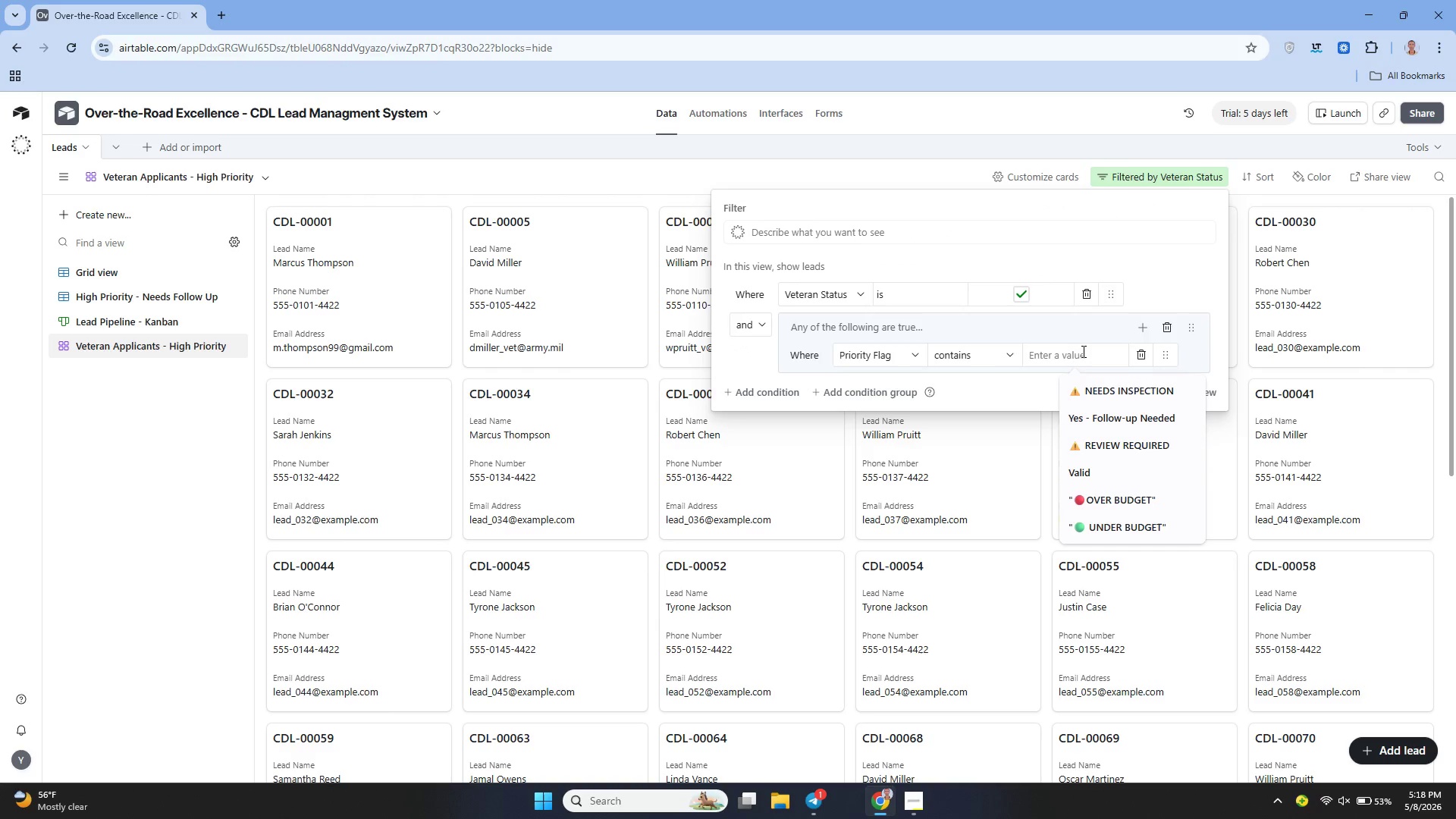 
key(Control+V)
 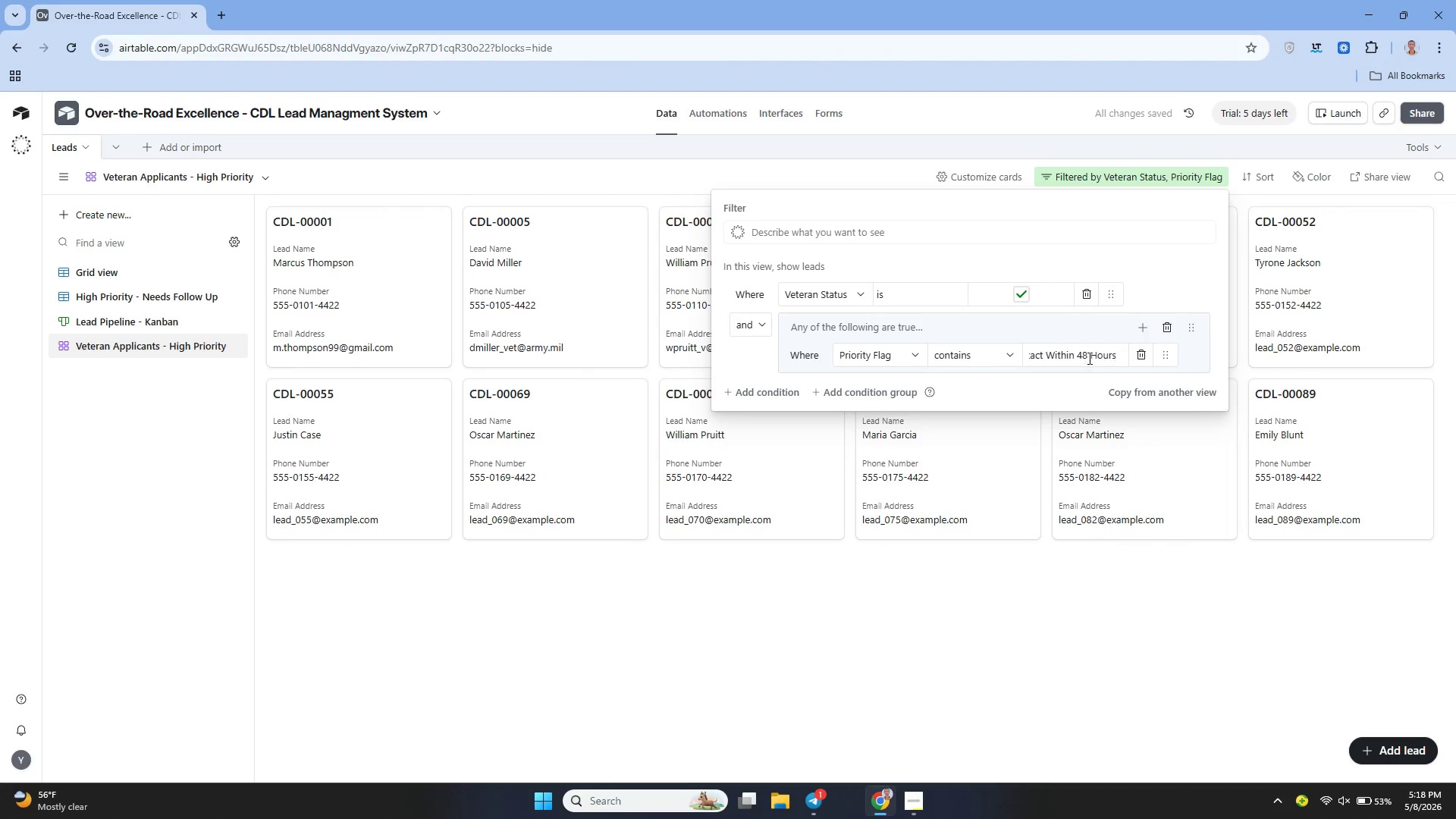 
wait(6.45)
 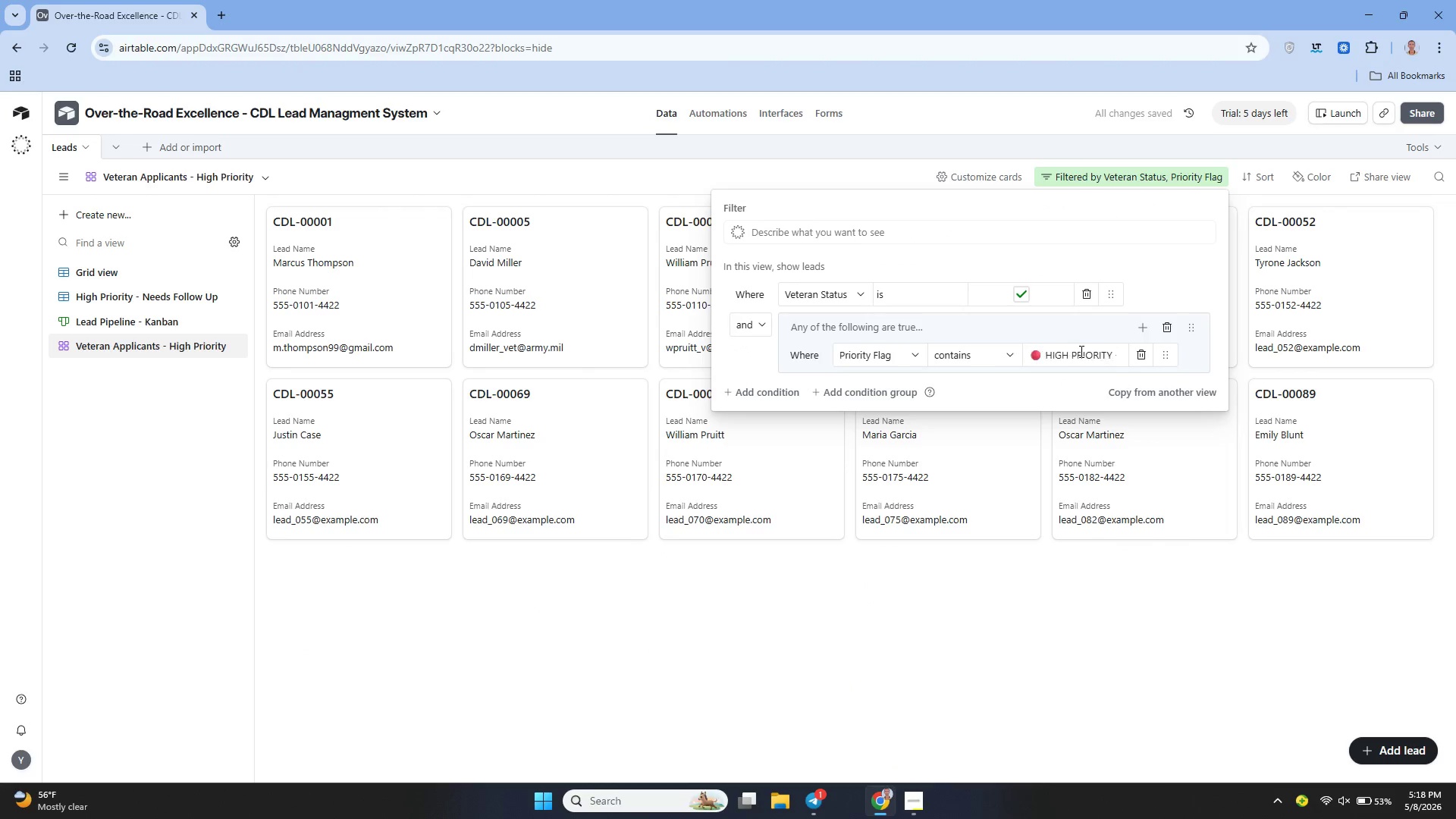 
left_click([1037, 130])
 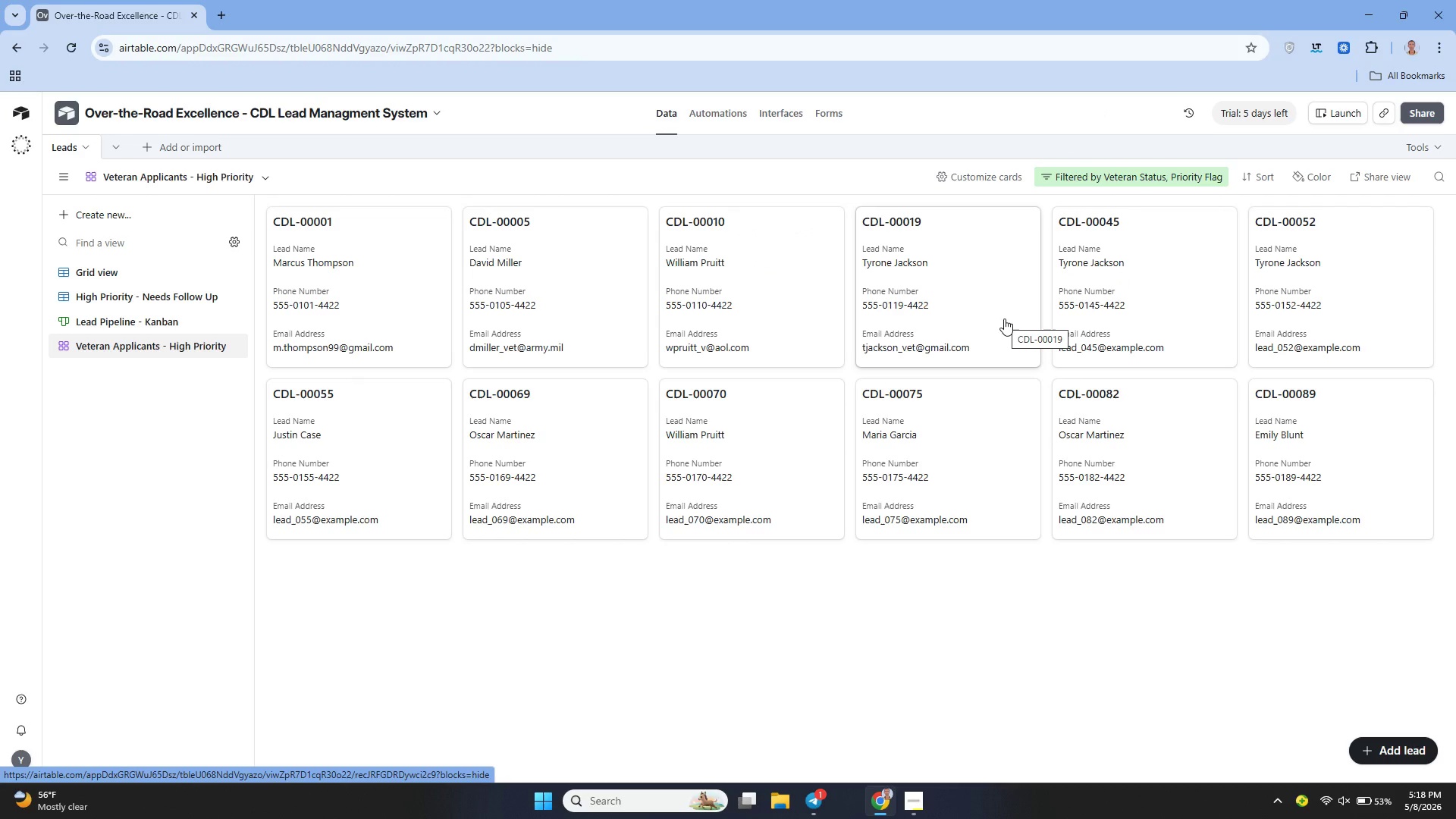 
wait(17.42)
 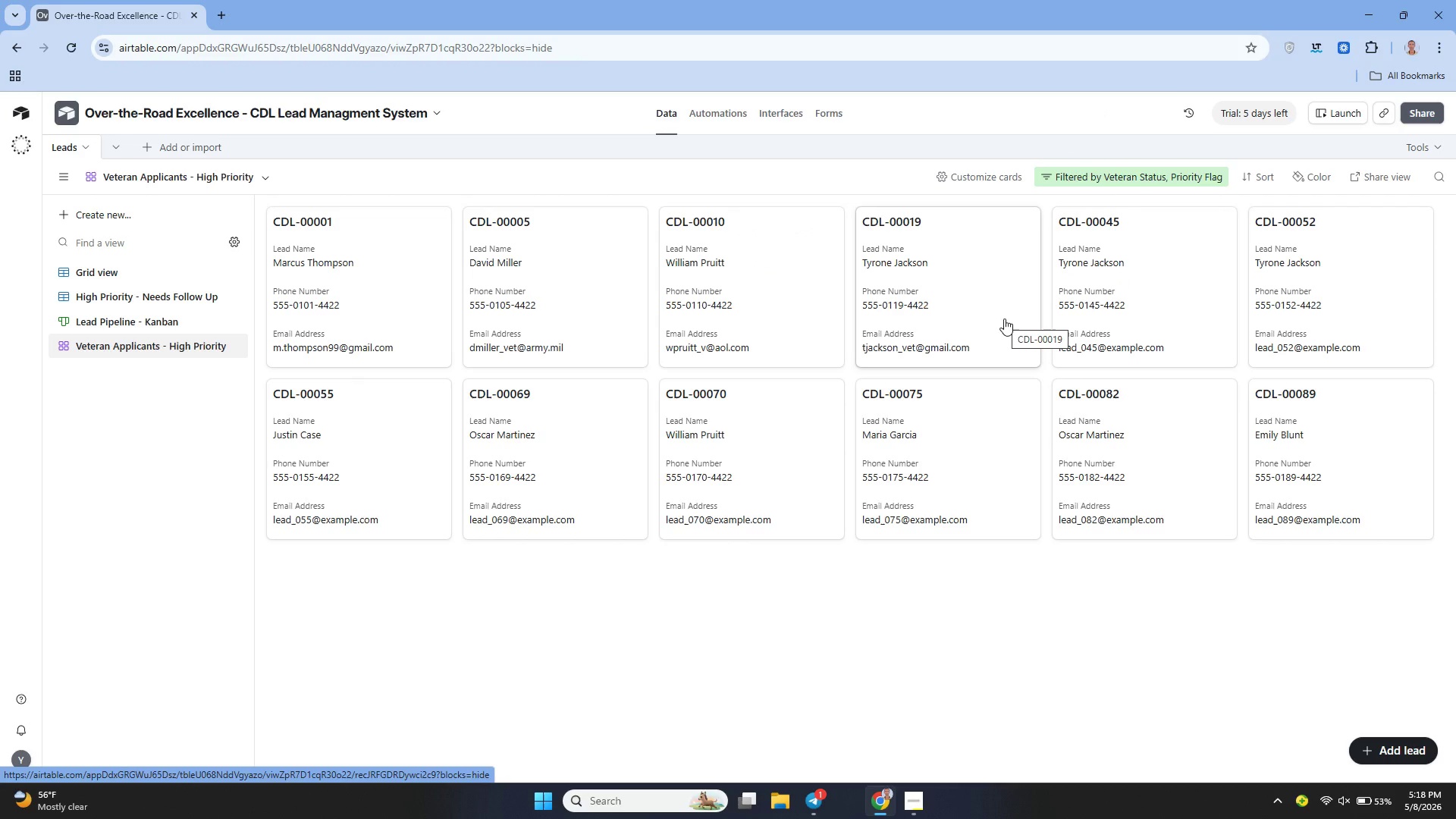 
mouse_move([723, 356])
 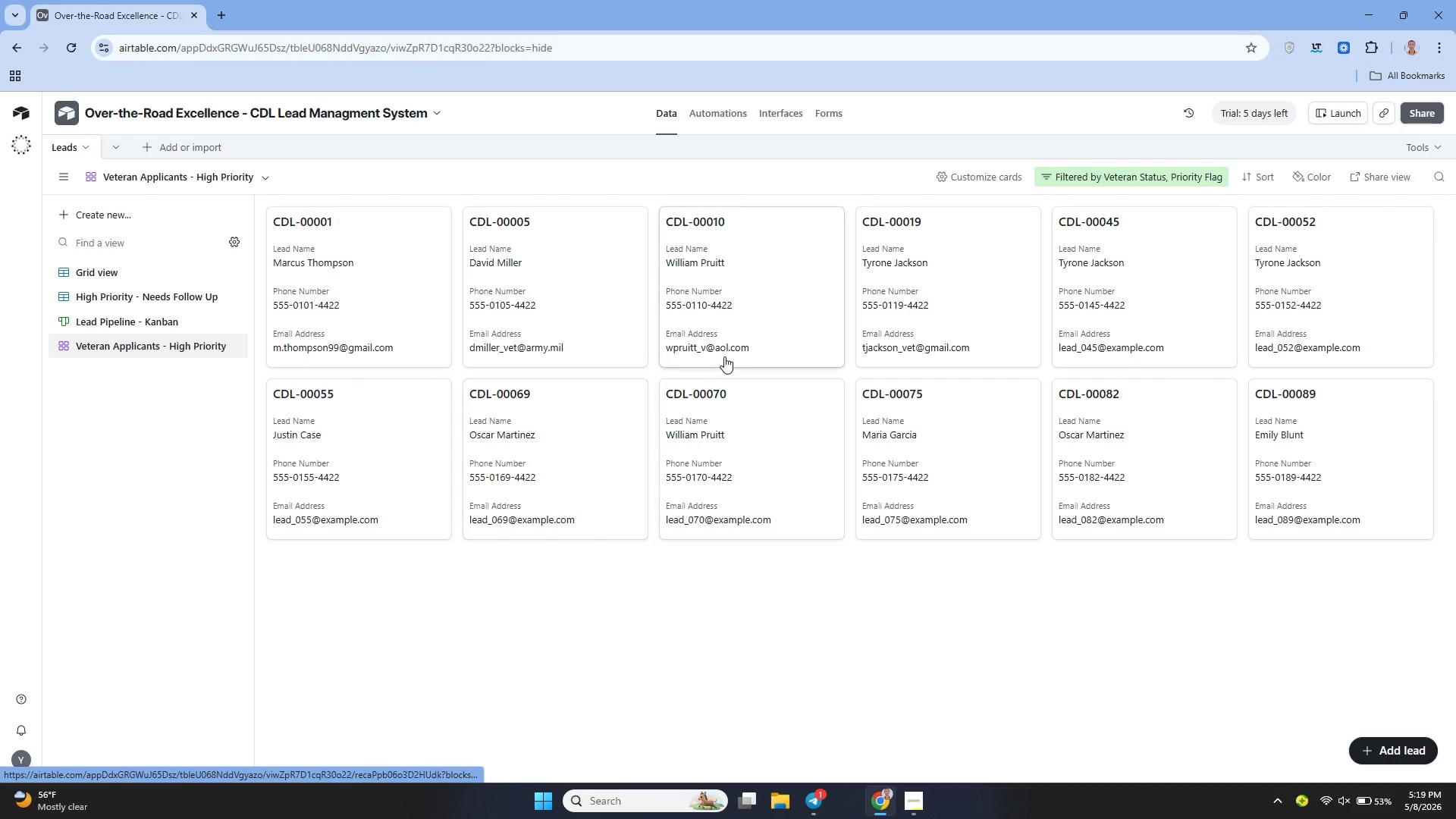 
left_click([966, 182])
 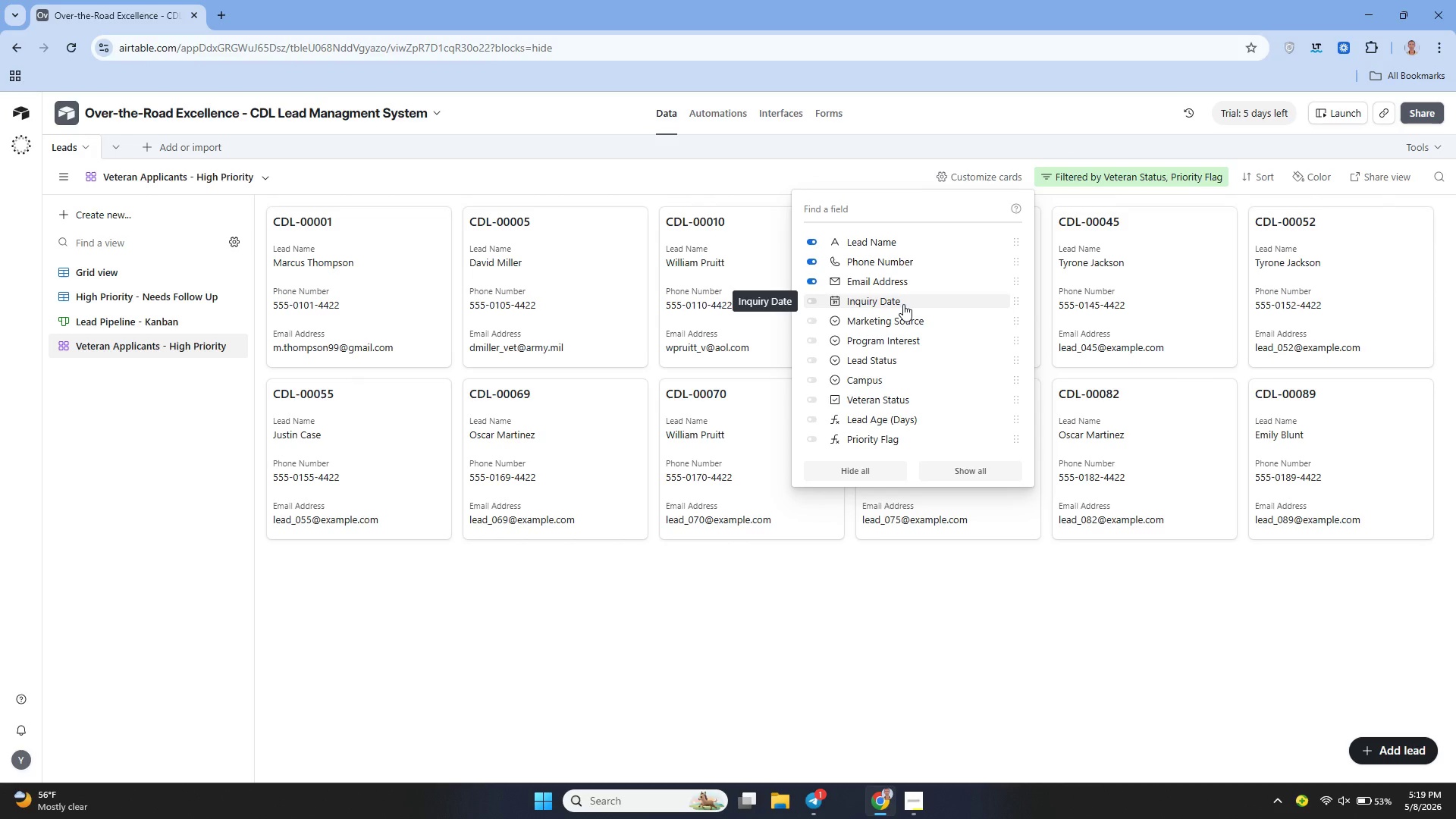 
wait(14.61)
 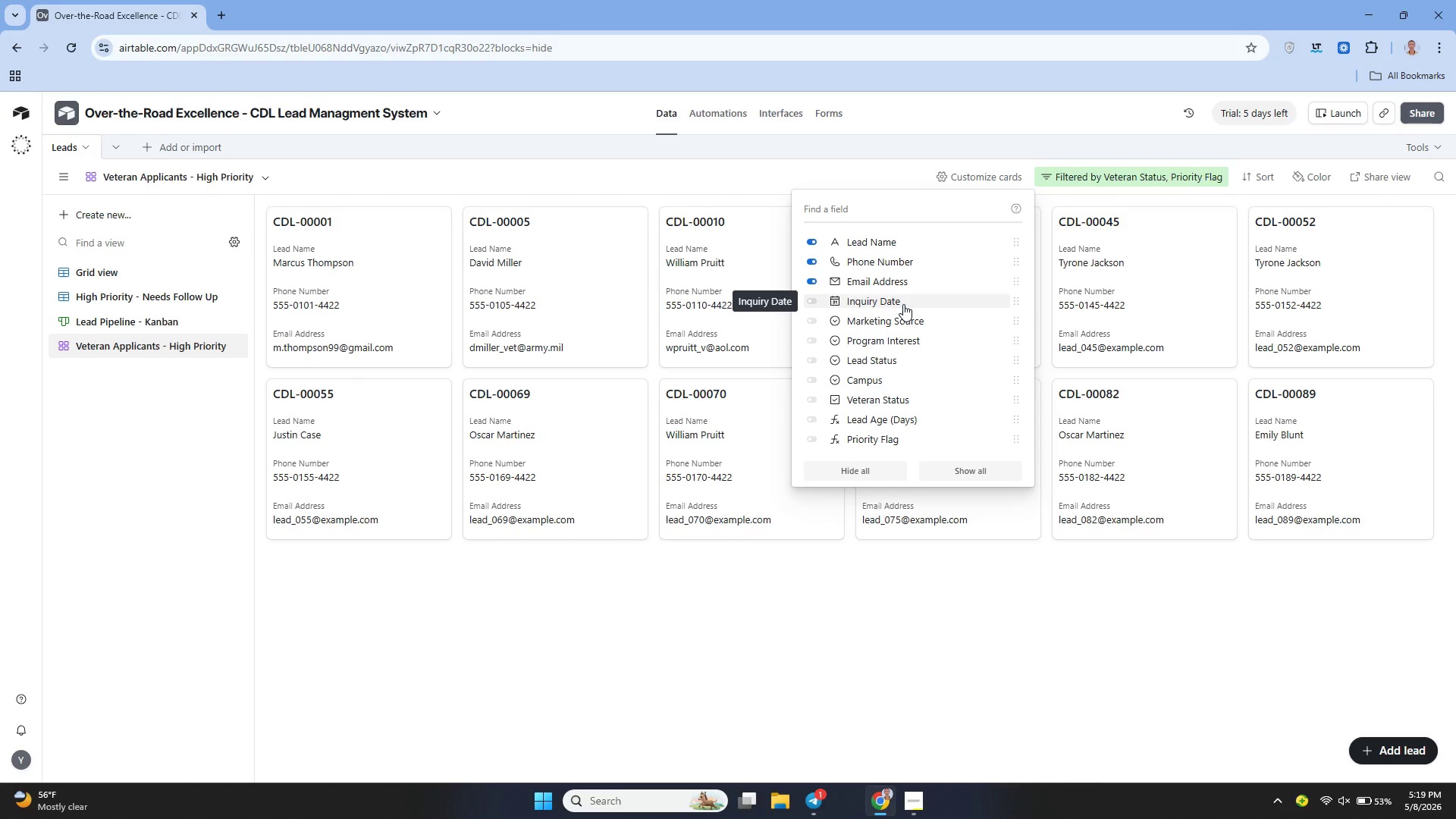 
left_click([900, 296])
 